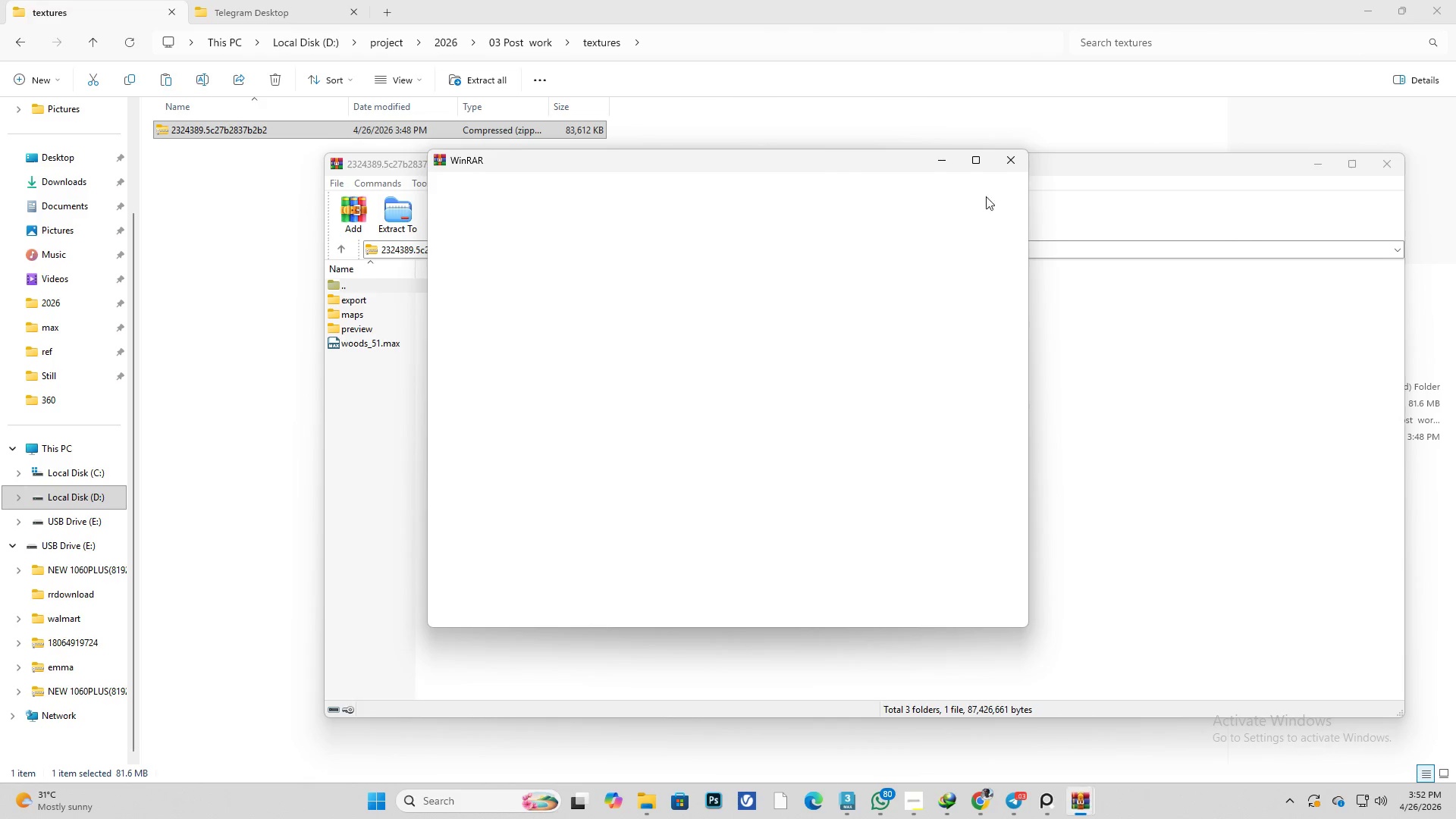 
left_click([1020, 162])
 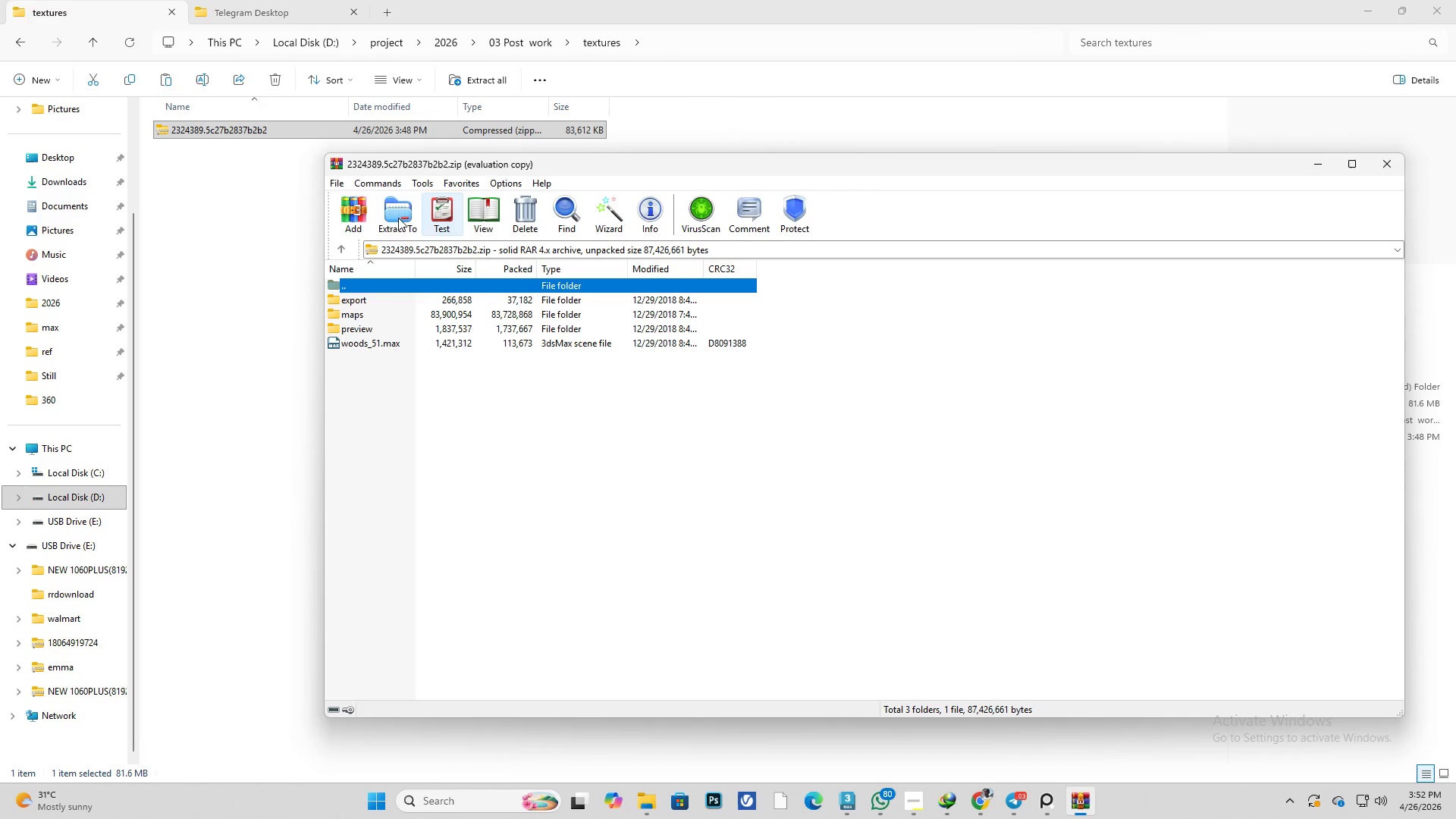 
left_click([396, 219])
 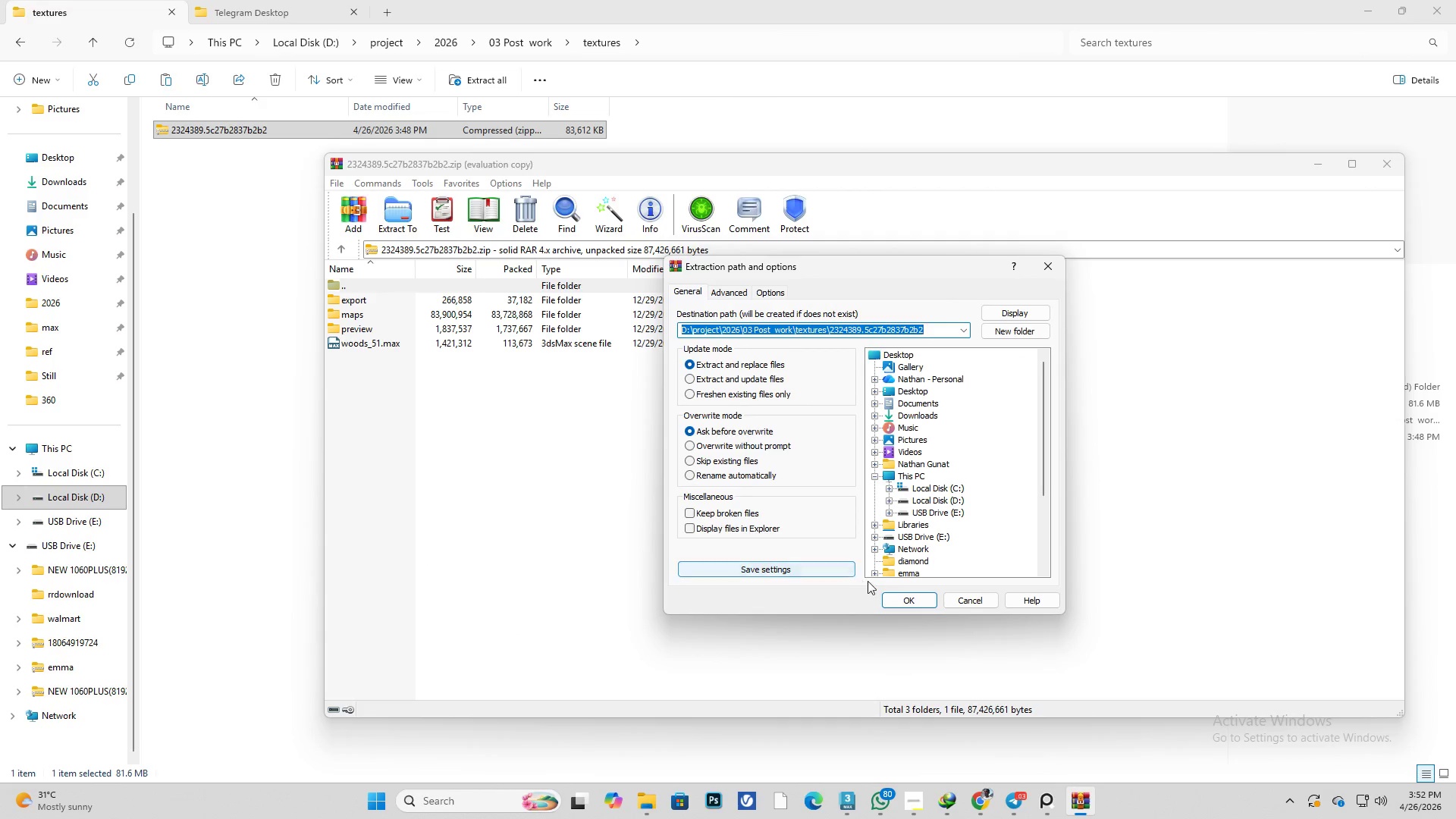 
left_click([899, 595])
 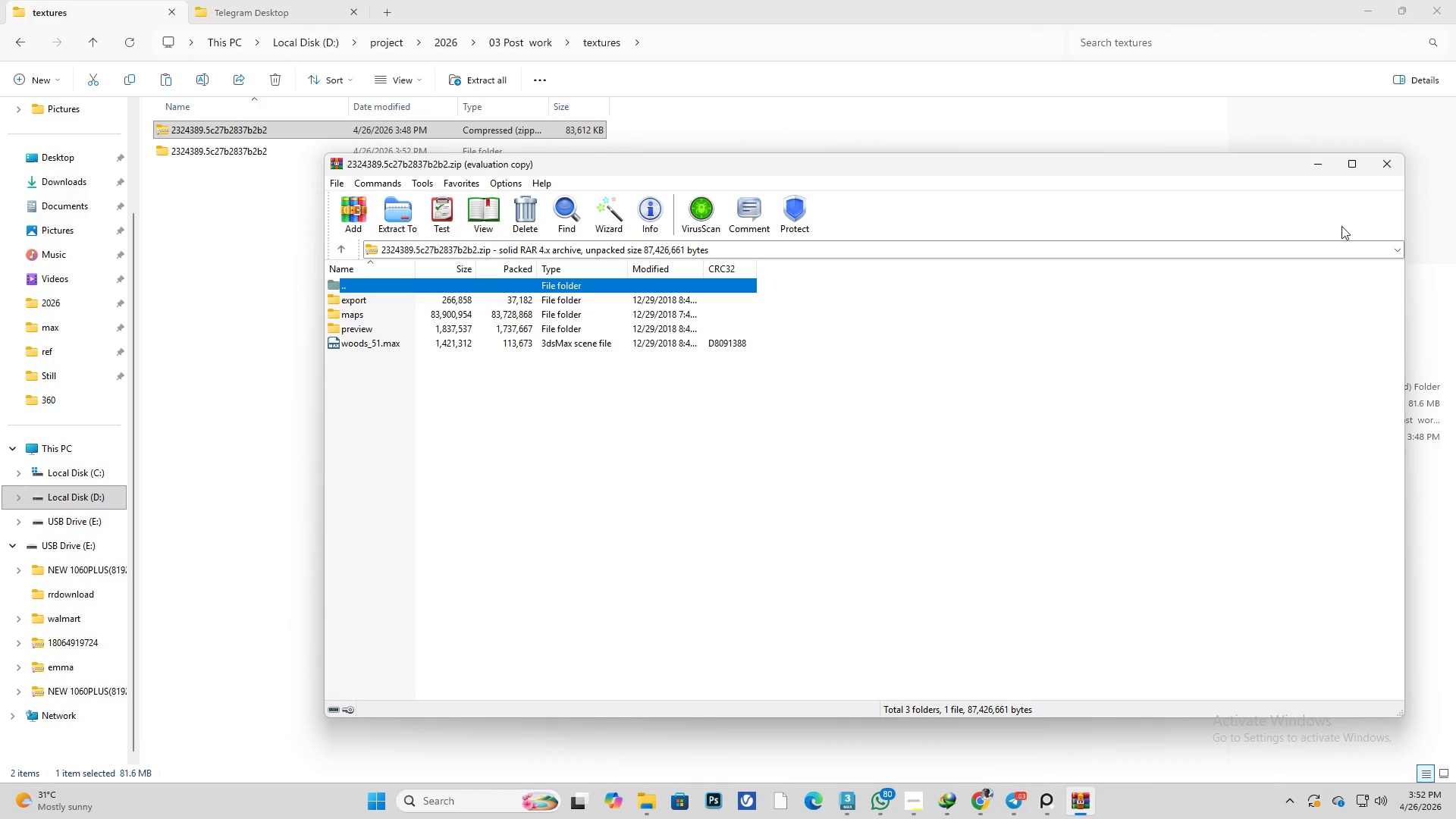 
left_click([1394, 157])
 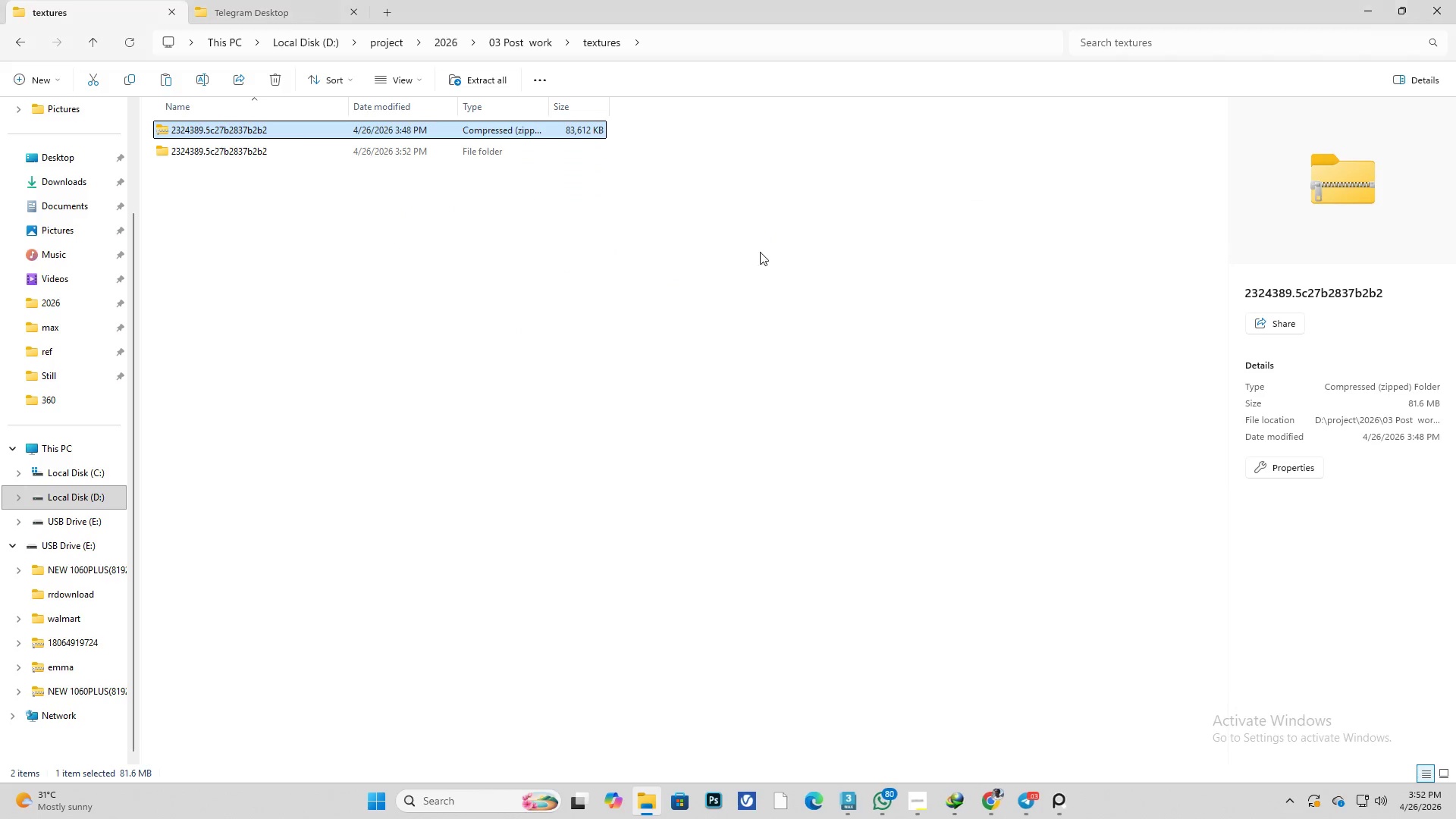 
left_click([541, 284])
 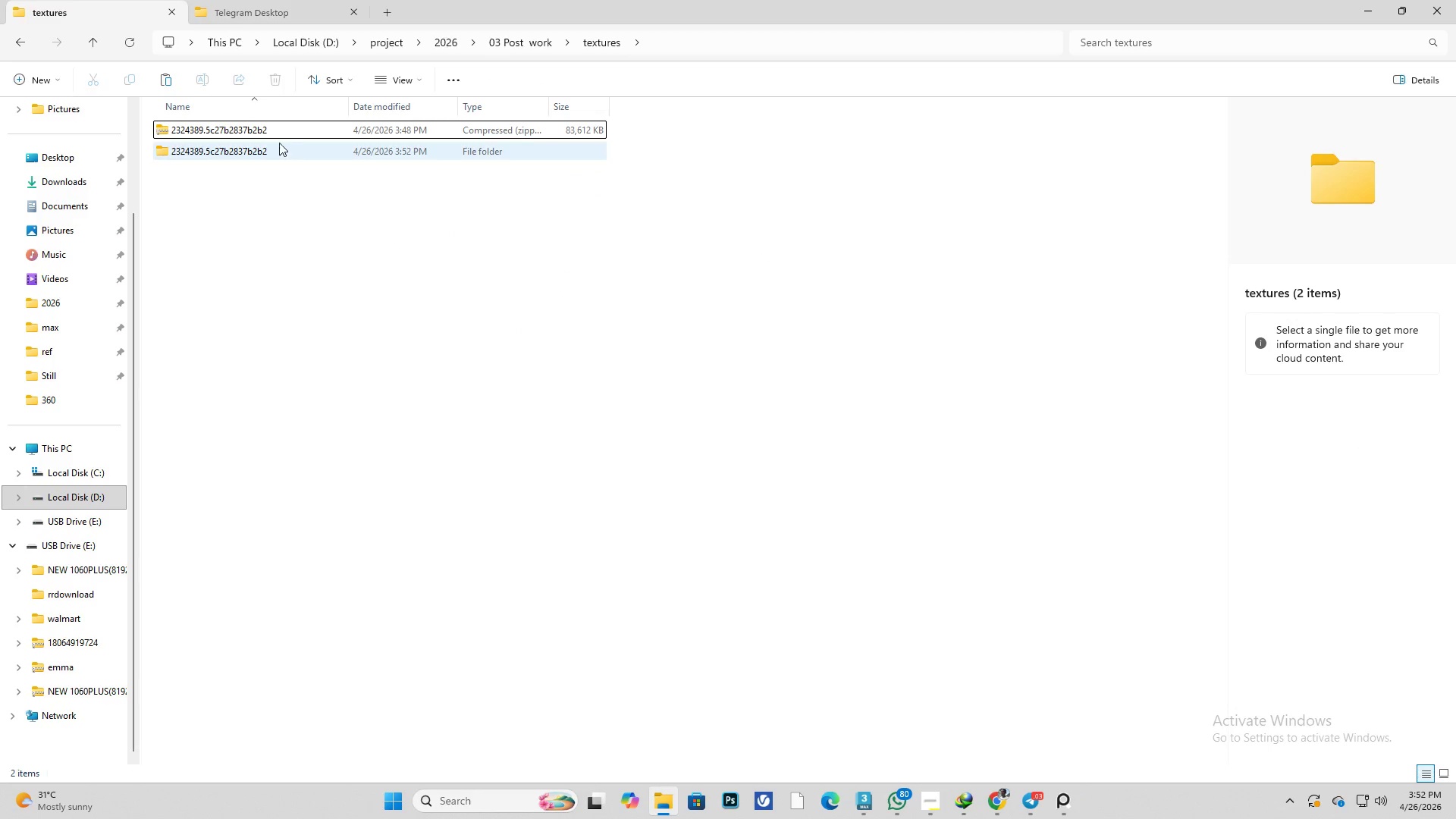 
left_click([266, 136])
 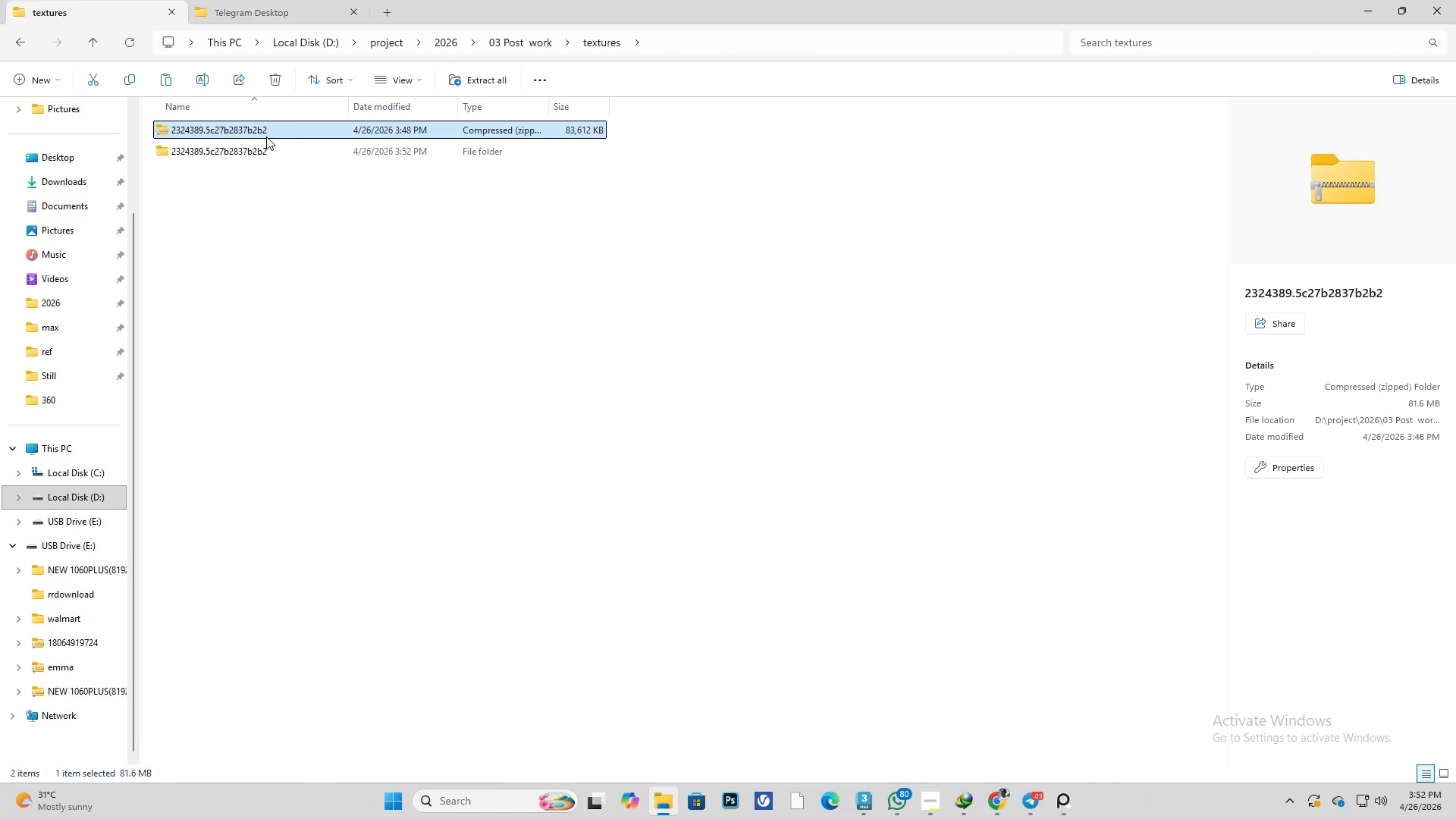 
key(Delete)
 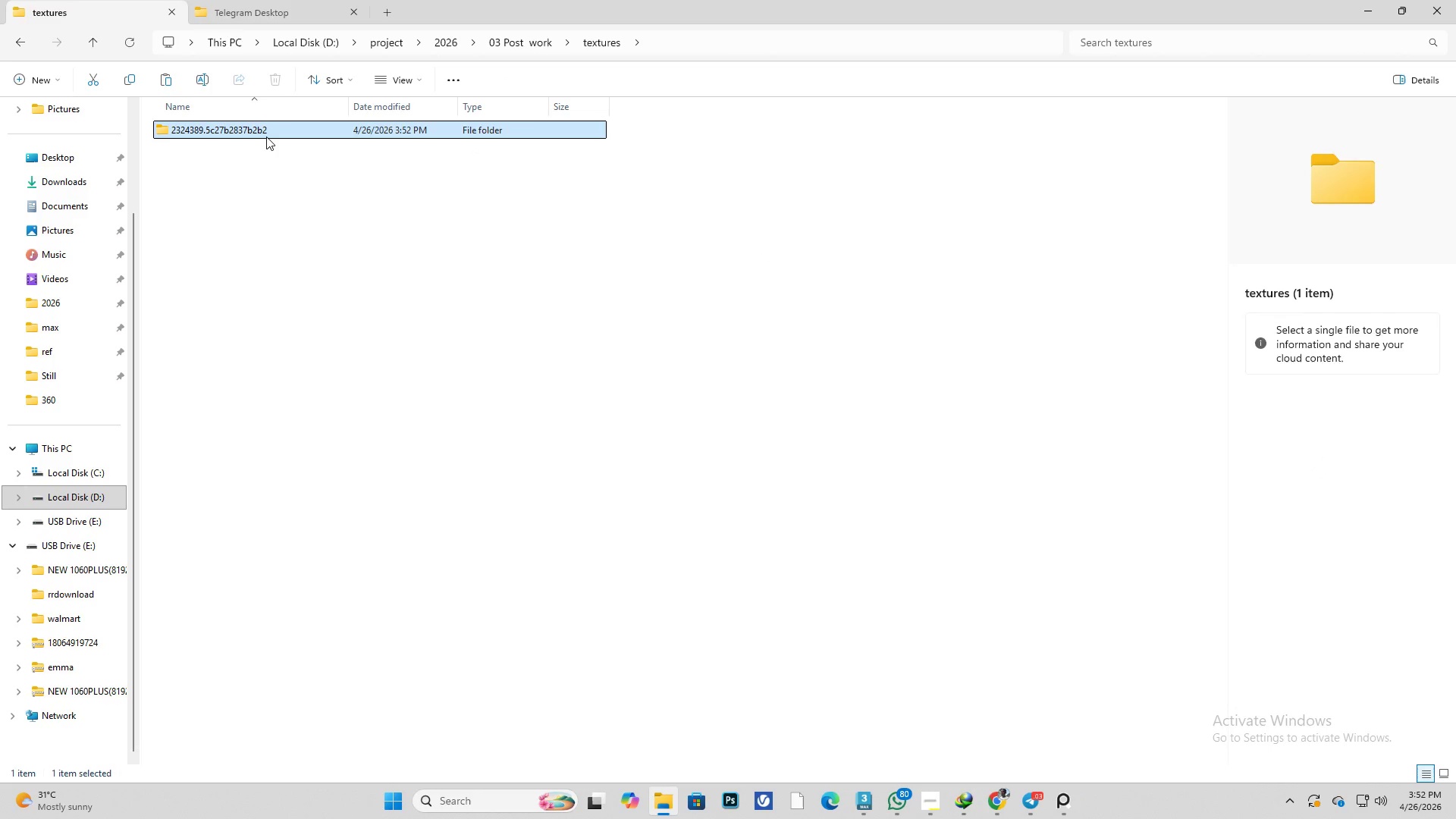 
double_click([266, 136])
 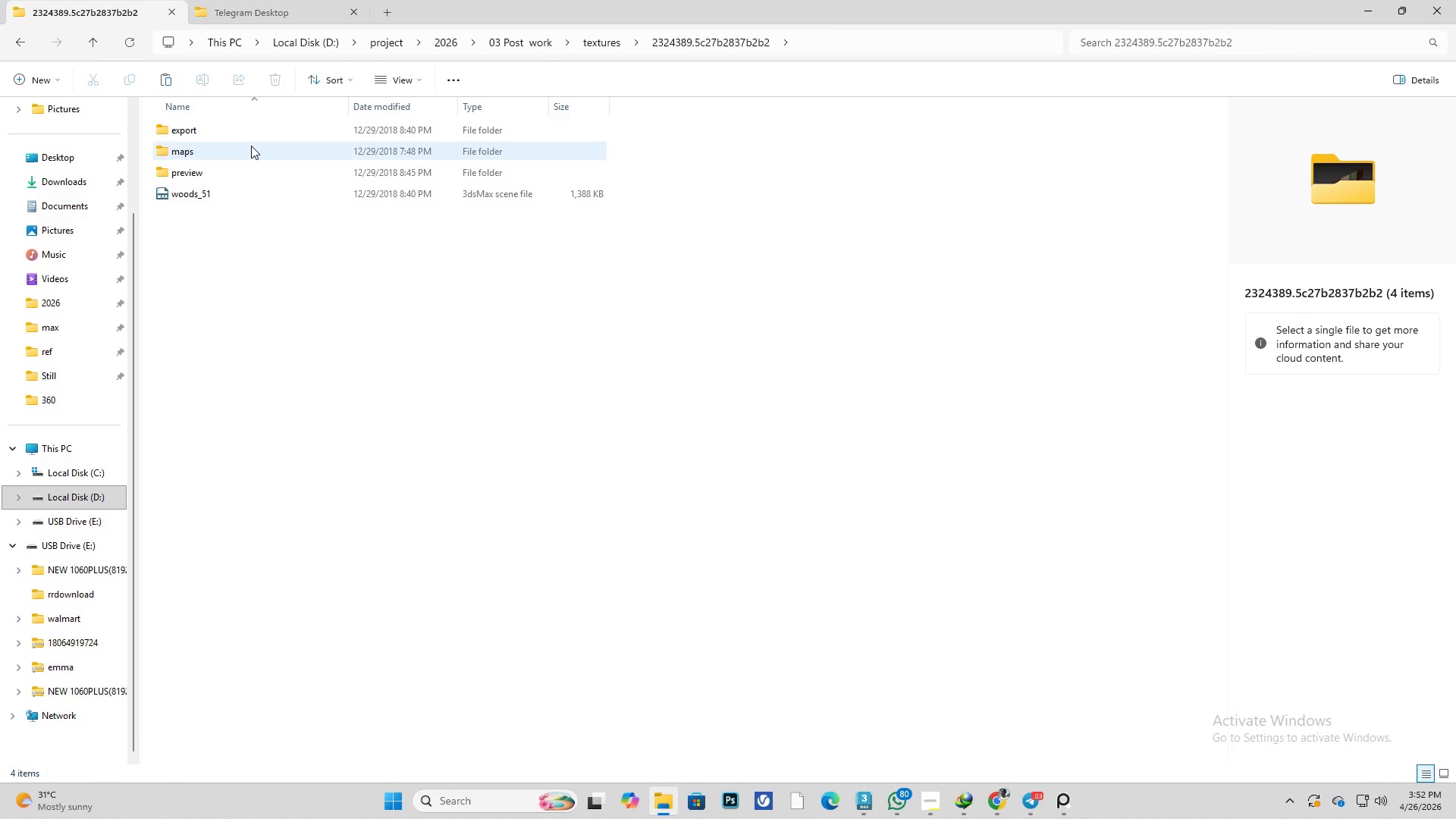 
double_click([250, 146])
 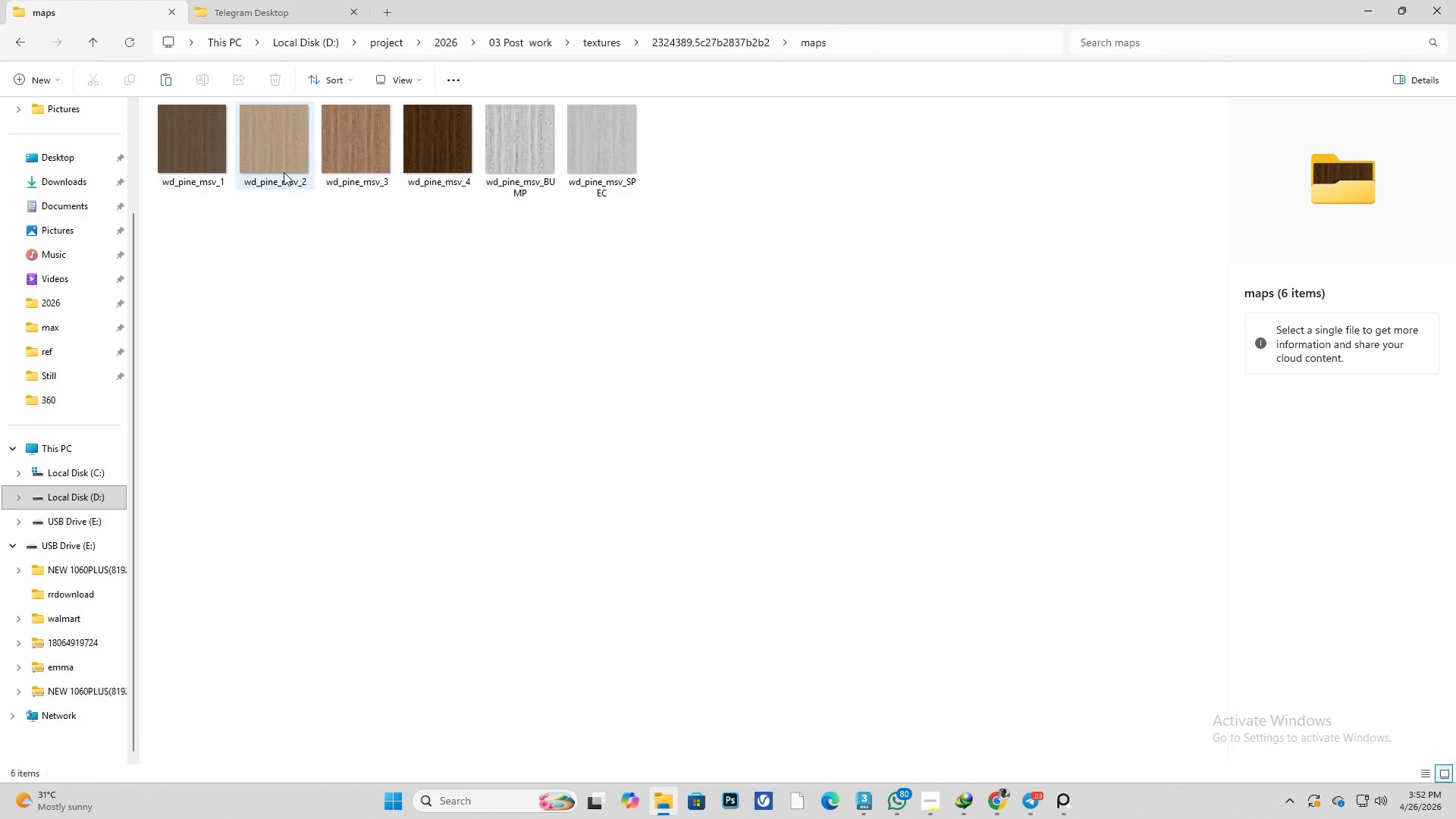 
double_click([283, 170])
 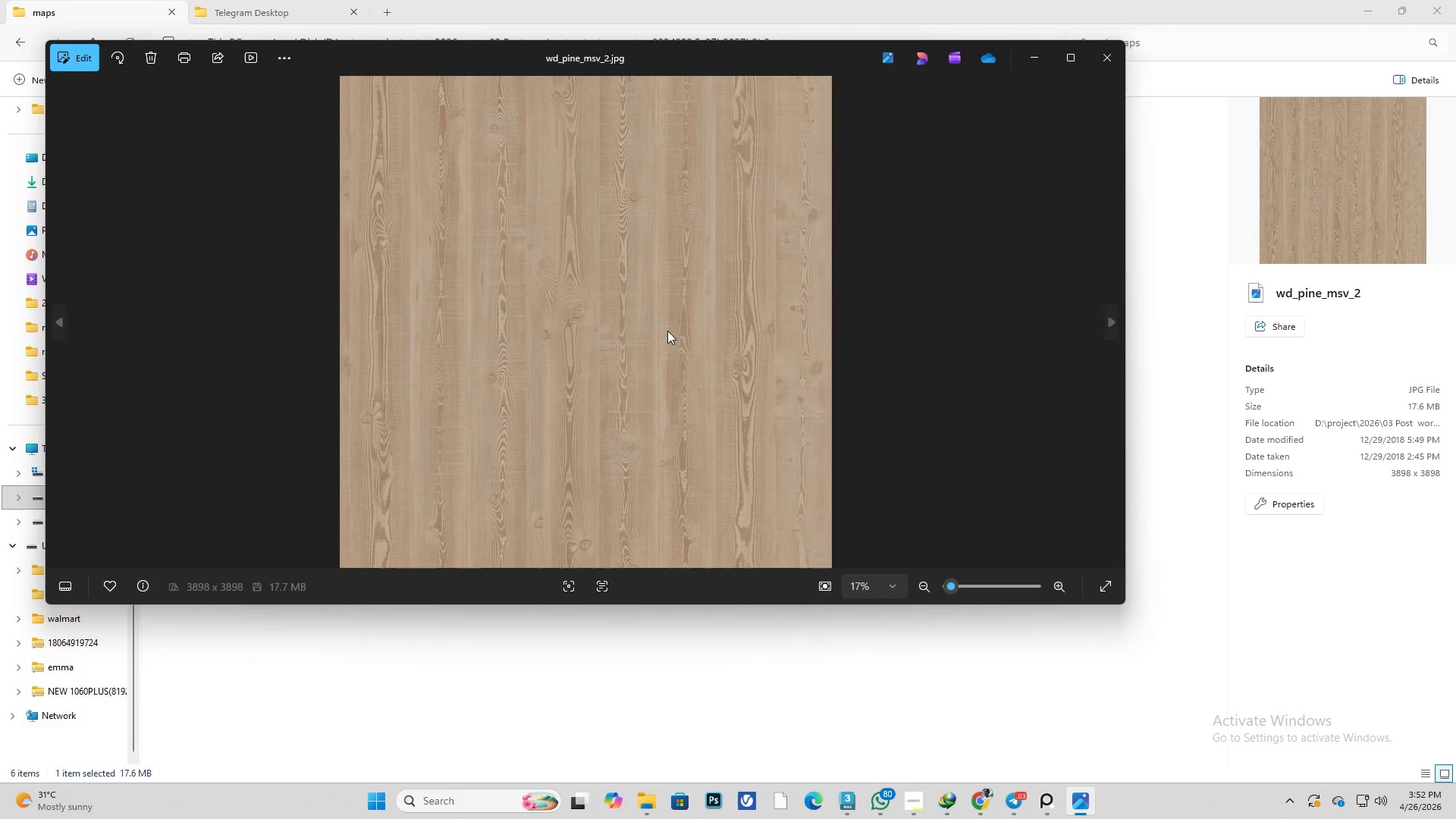 
scroll: coordinate [706, 278], scroll_direction: up, amount: 14.0
 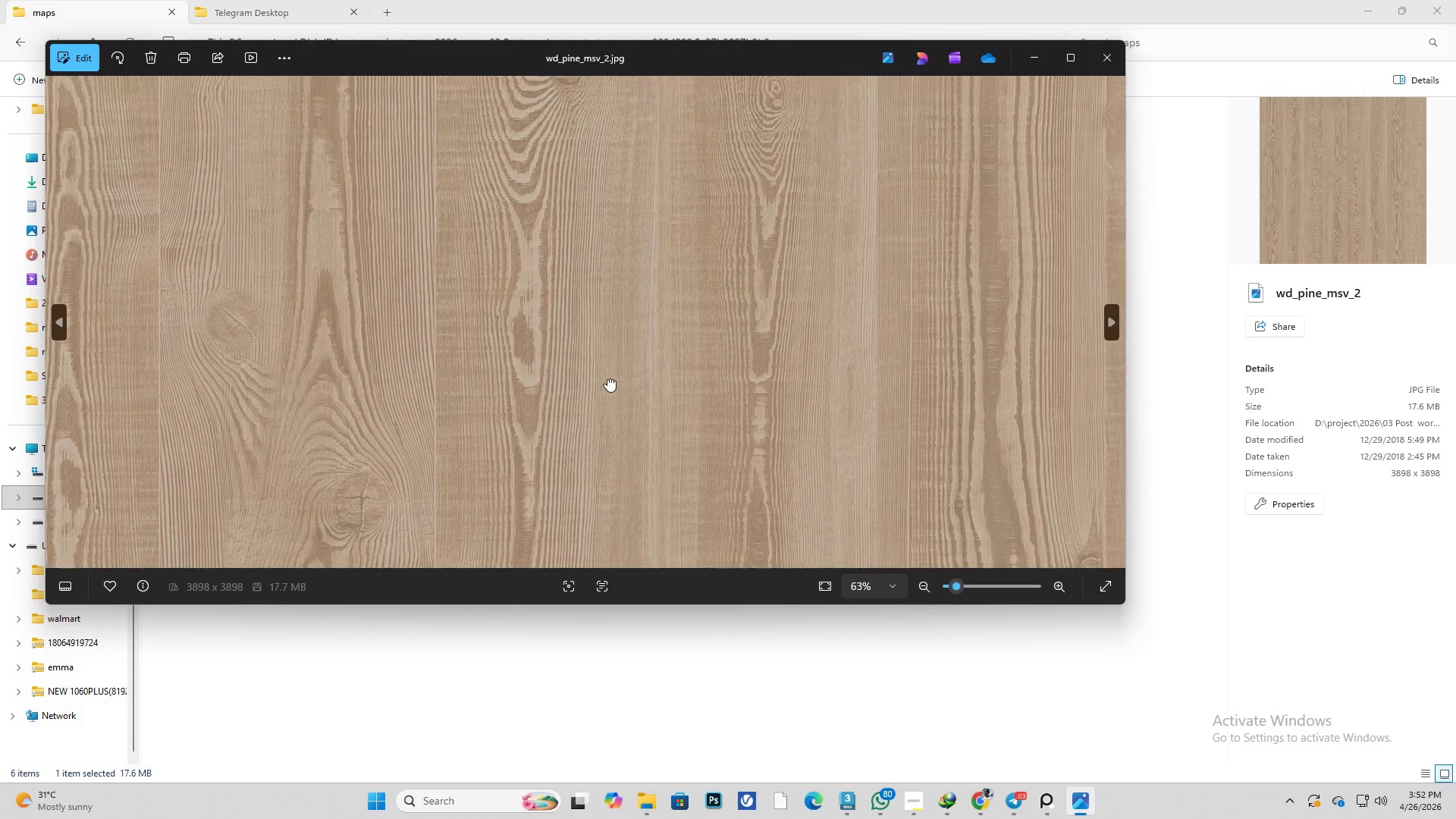 
scroll: coordinate [610, 329], scroll_direction: down, amount: 23.0
 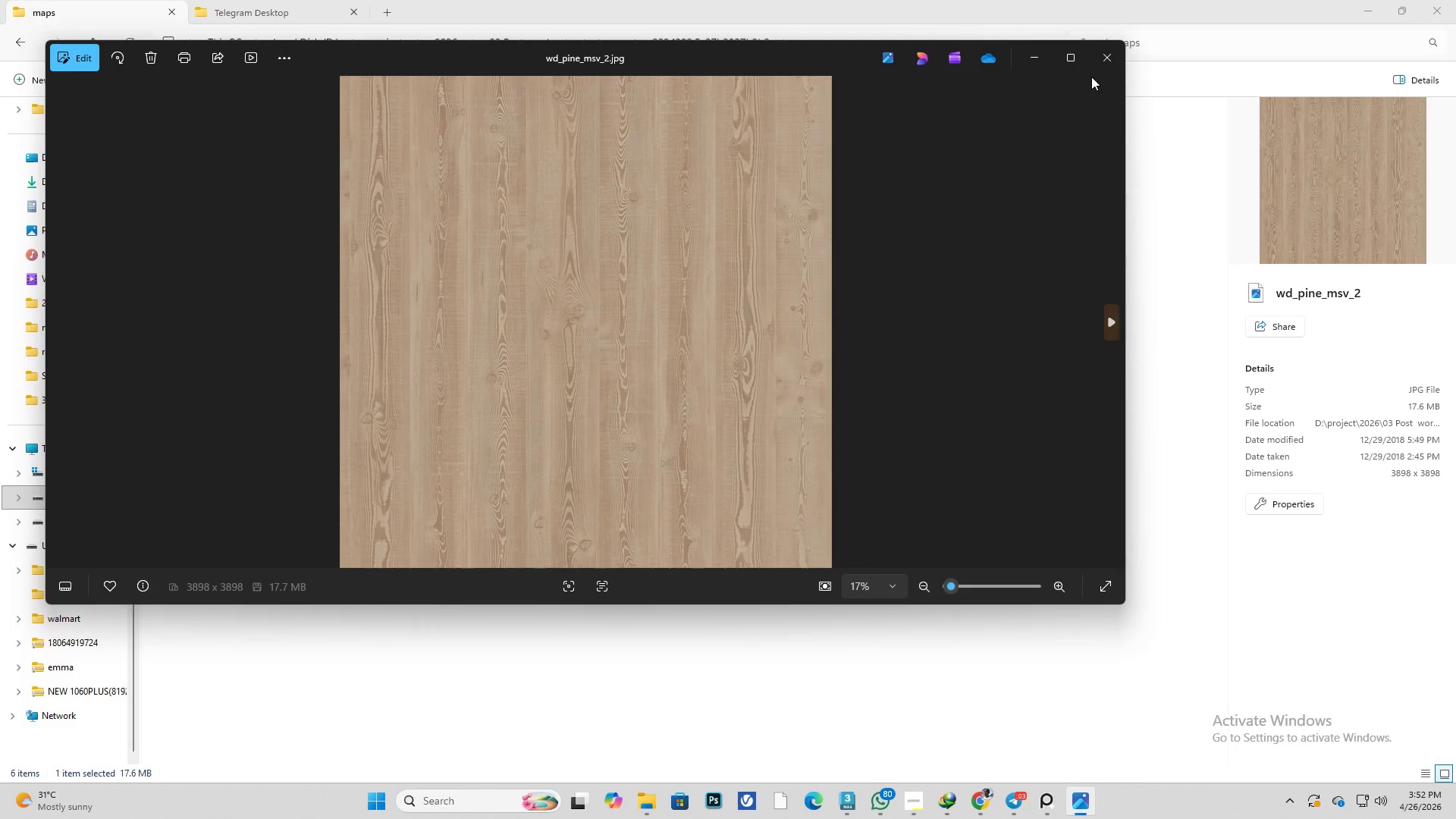 
left_click([1098, 66])
 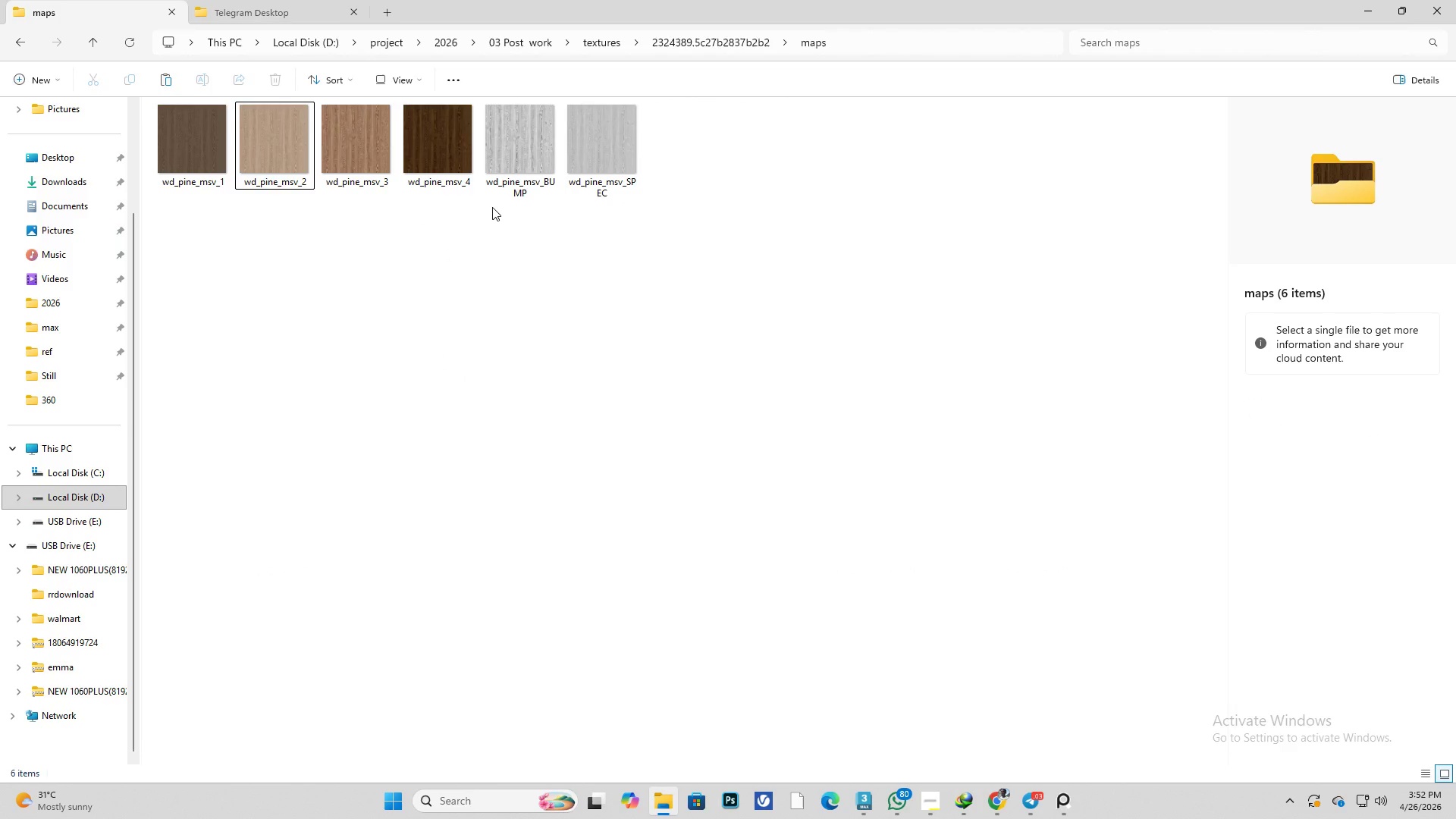 
wait(5.52)
 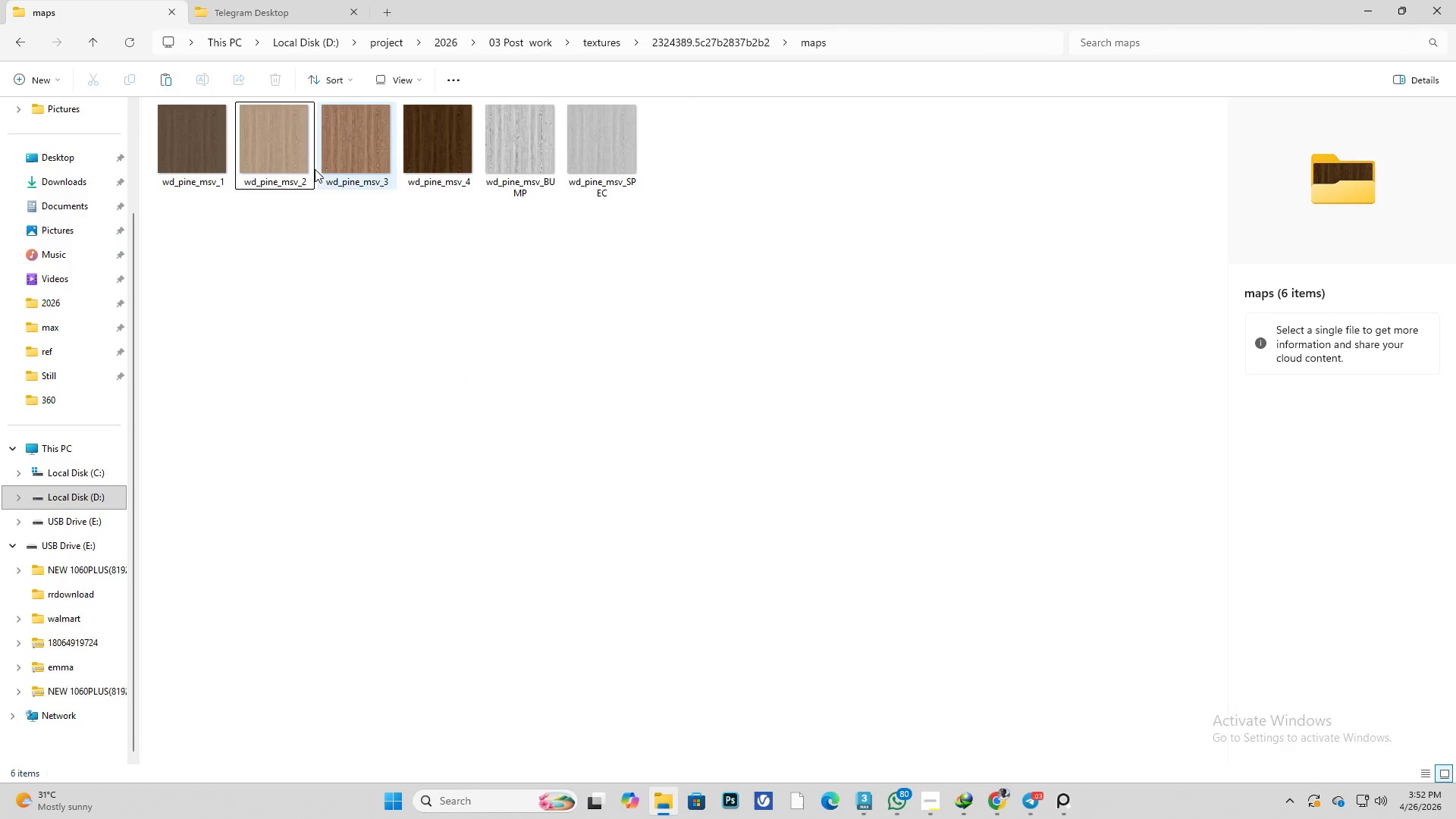 
left_click([522, 190])
 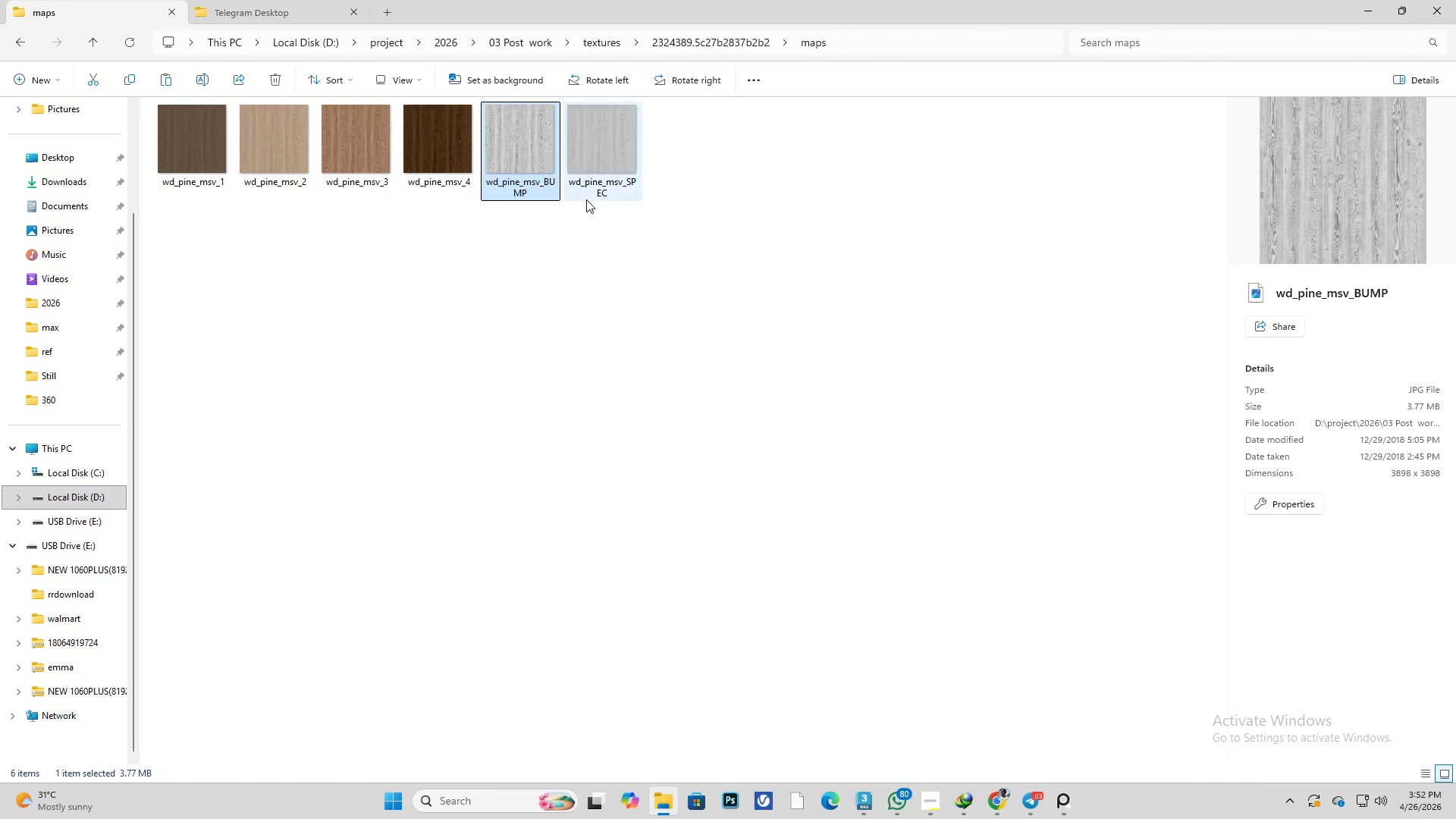 
left_click([579, 268])
 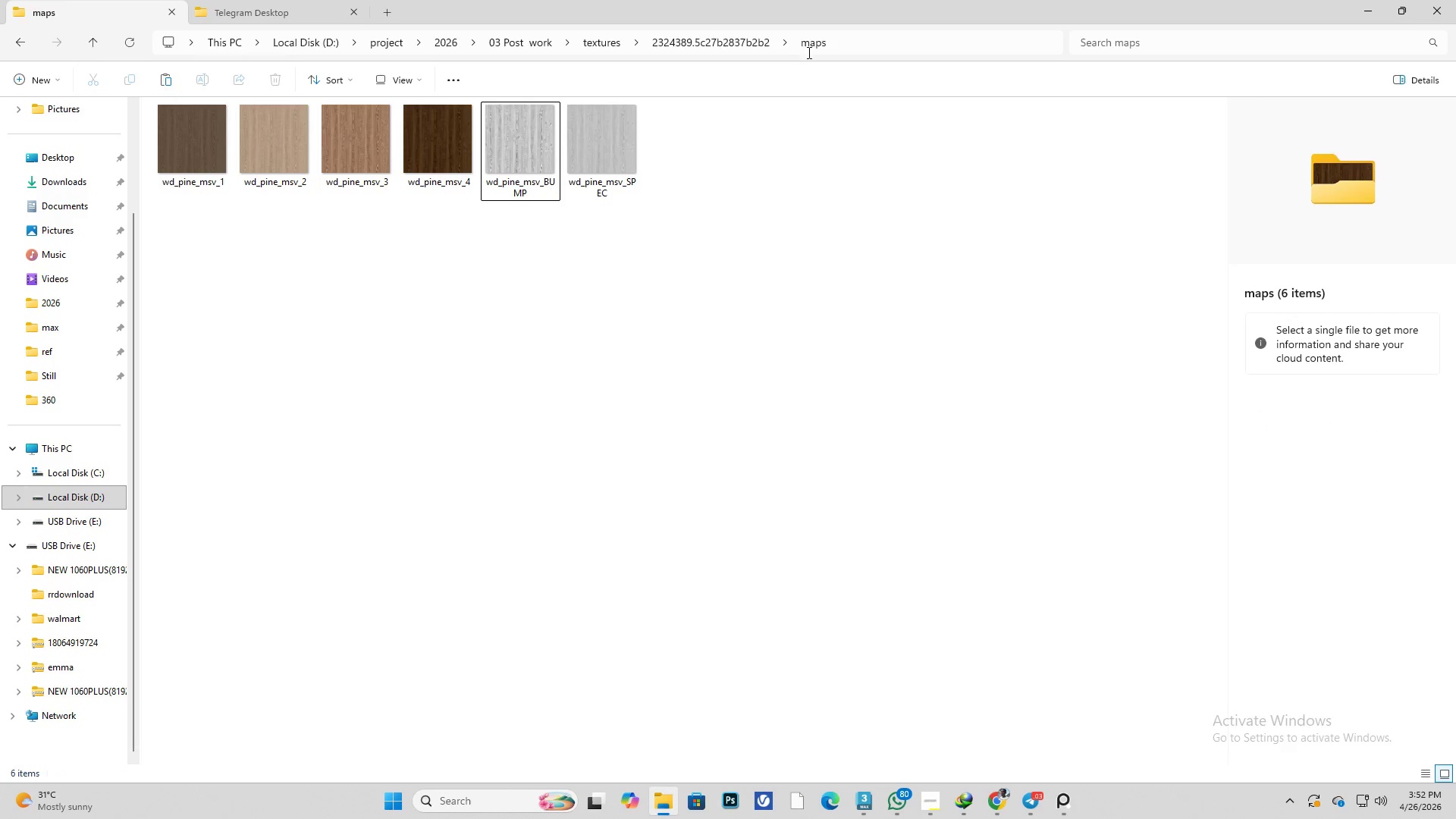 
right_click([813, 47])
 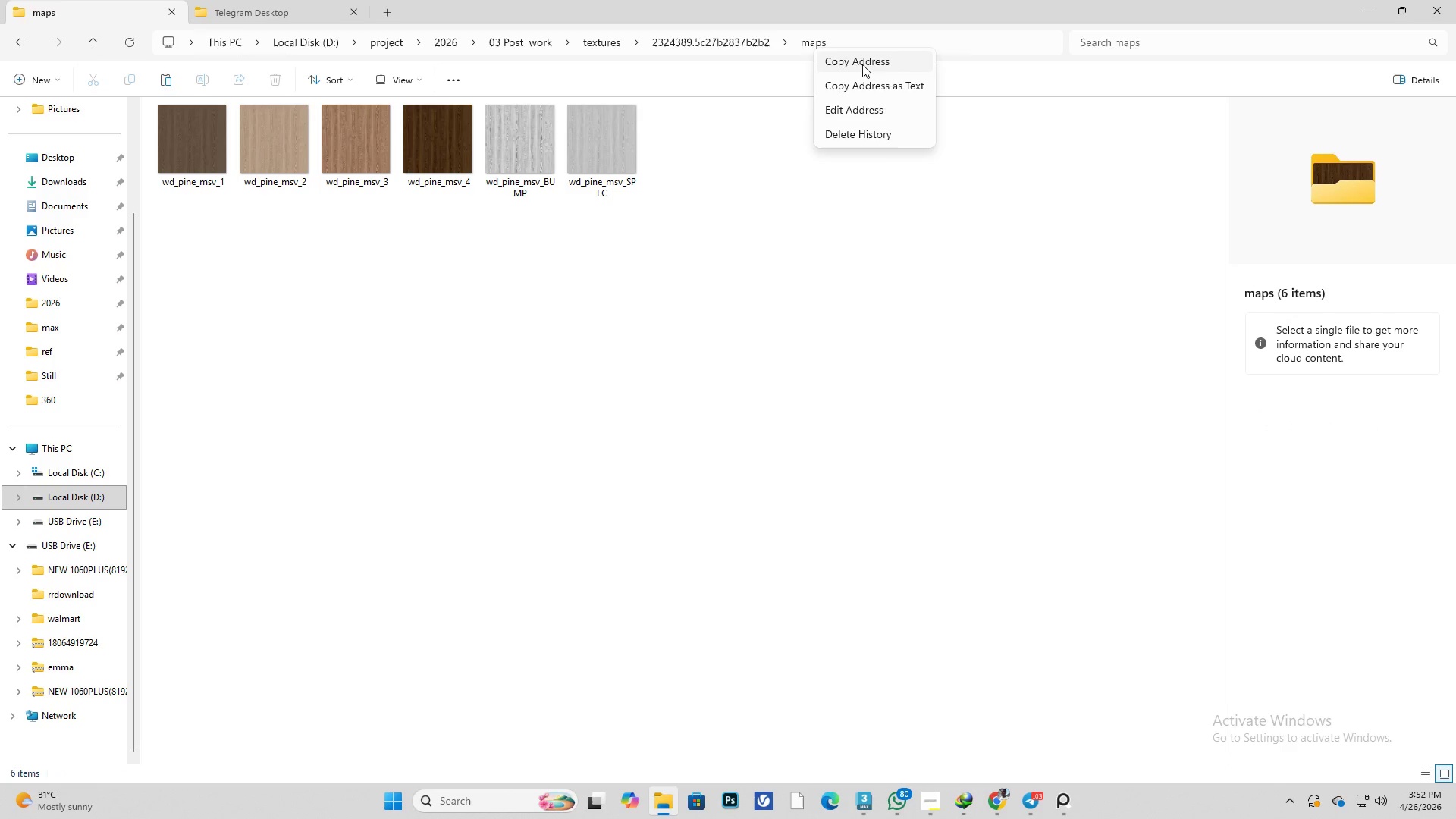 
left_click([867, 65])
 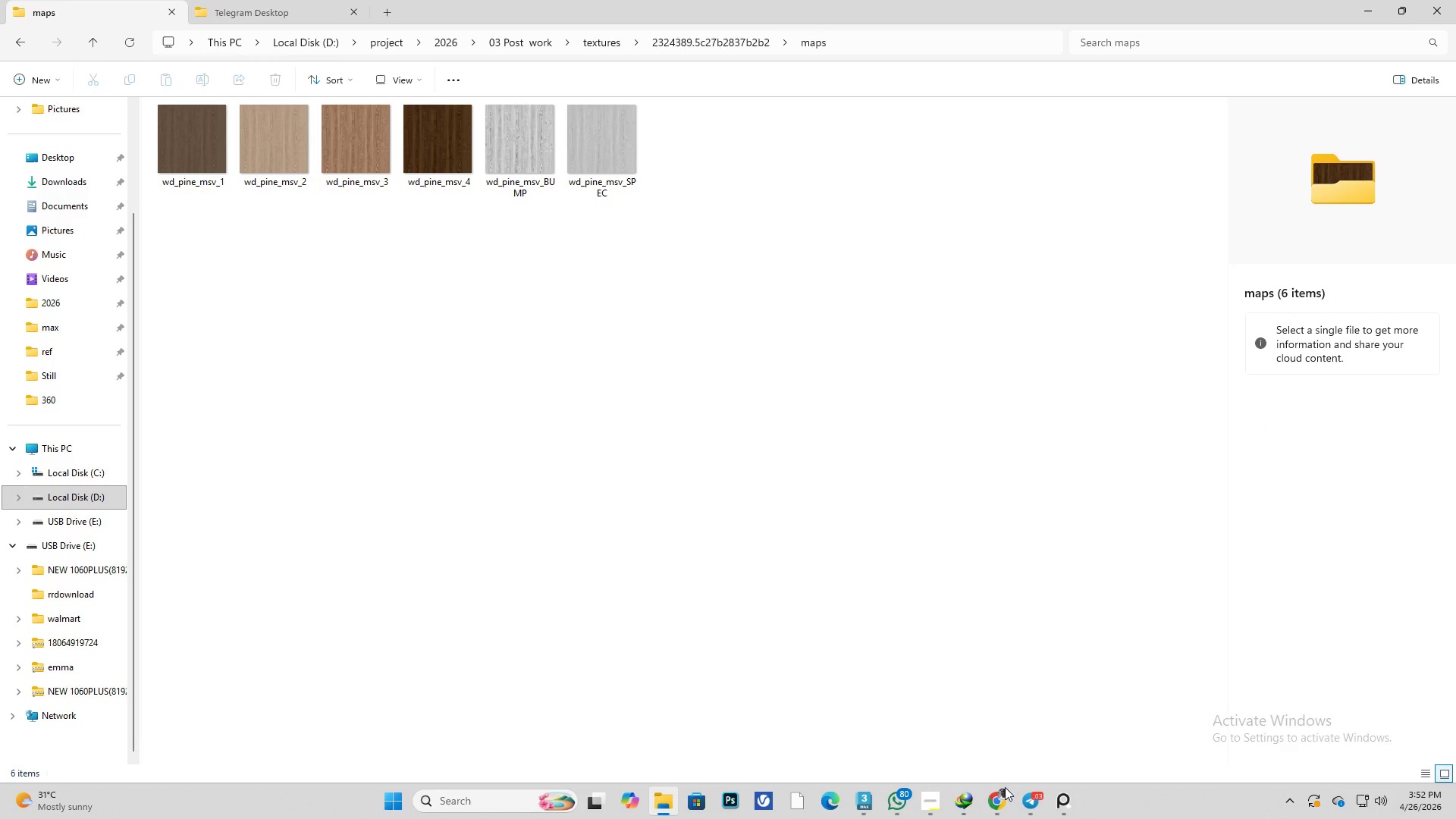 
mouse_move([860, 780])
 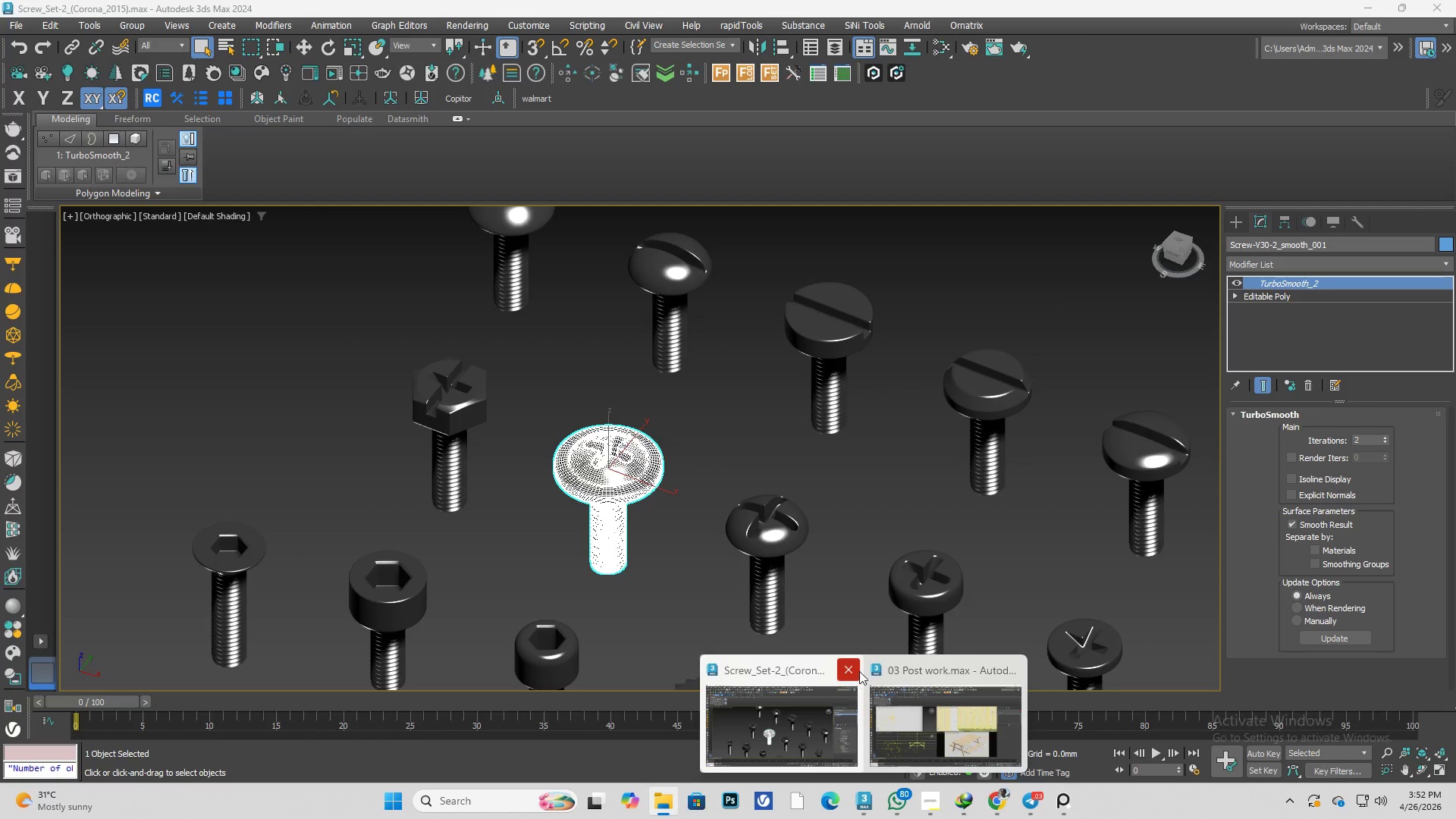 
left_click([859, 669])
 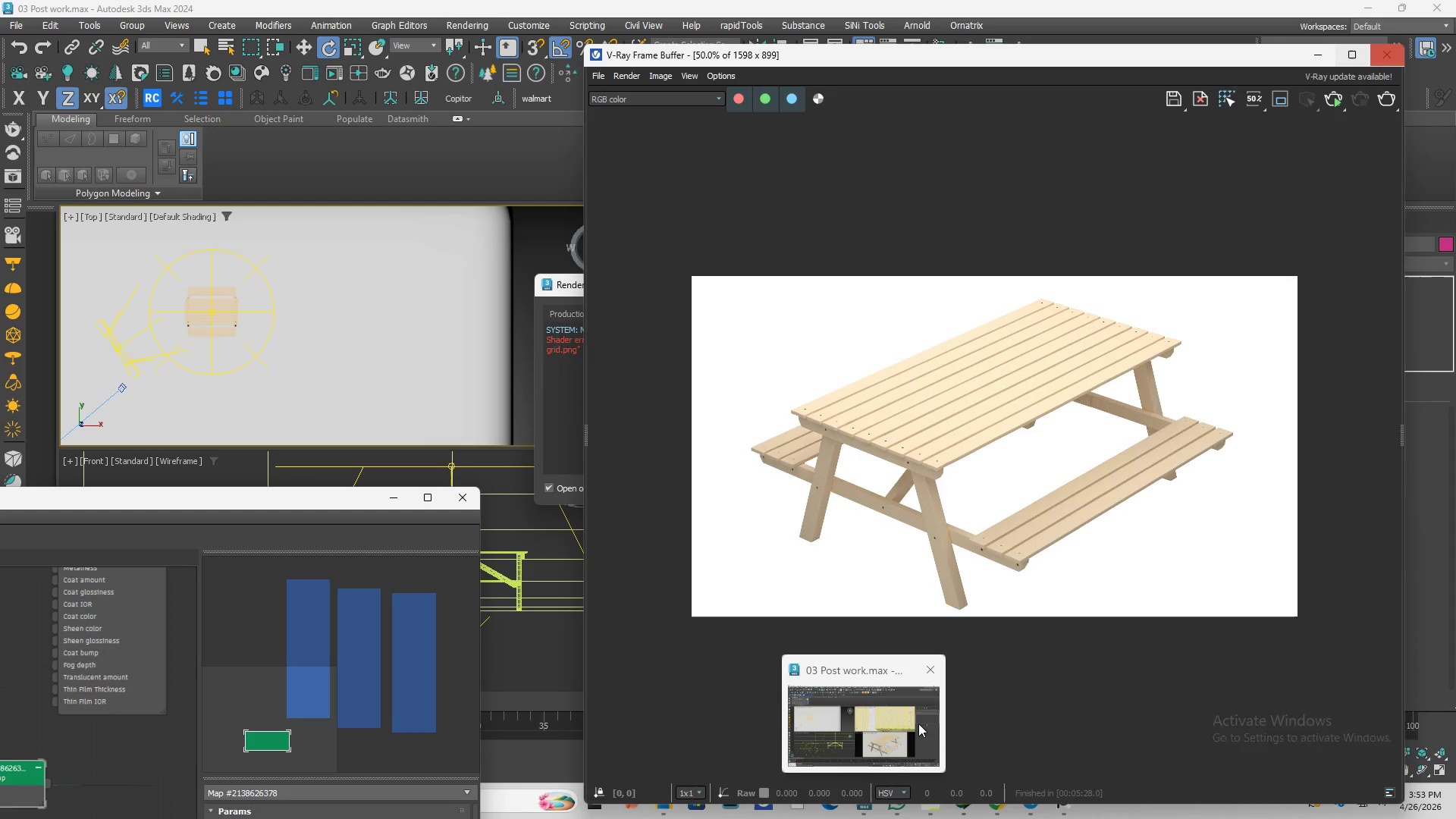 
left_click([902, 722])
 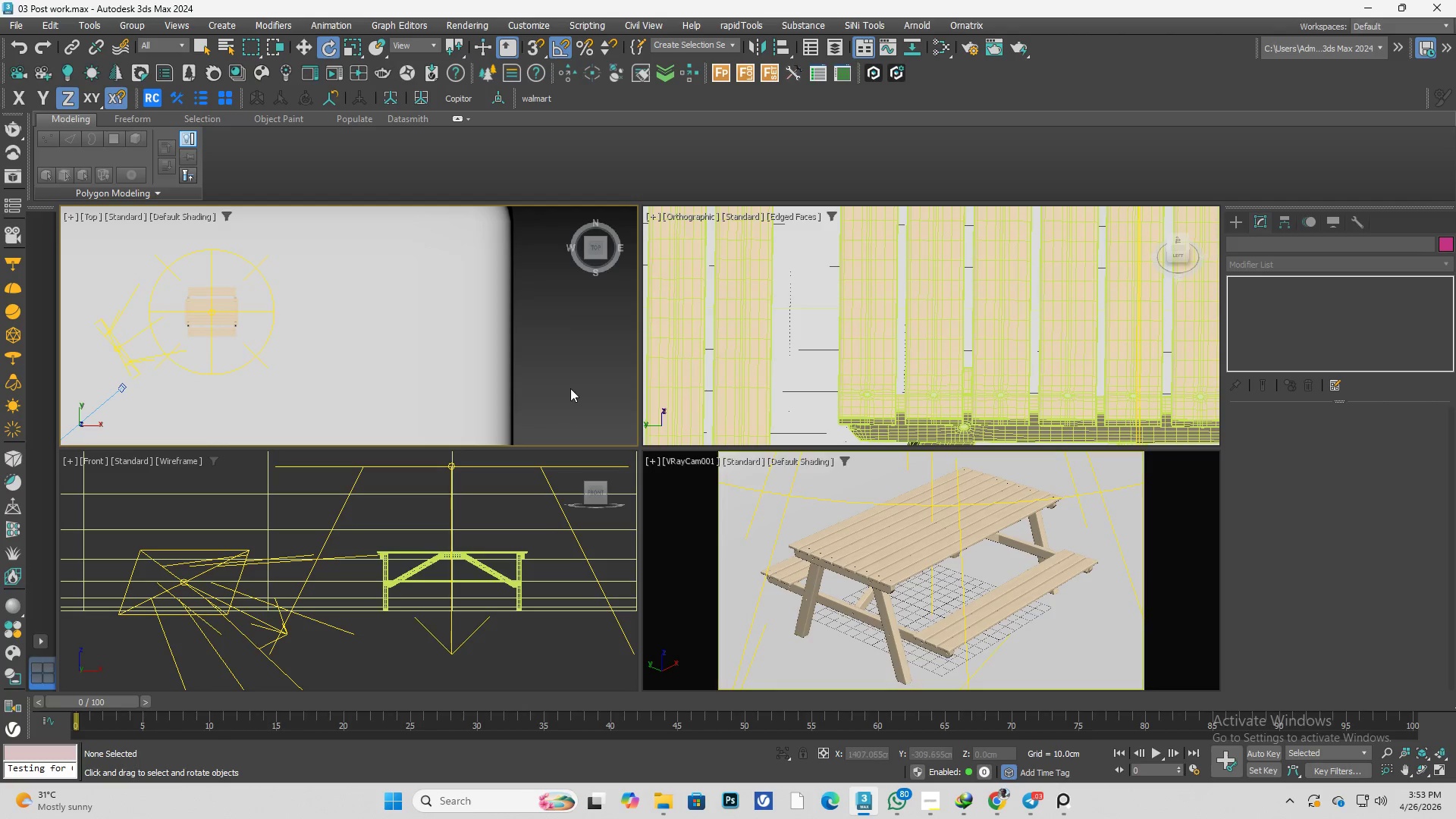 
left_click([288, 329])
 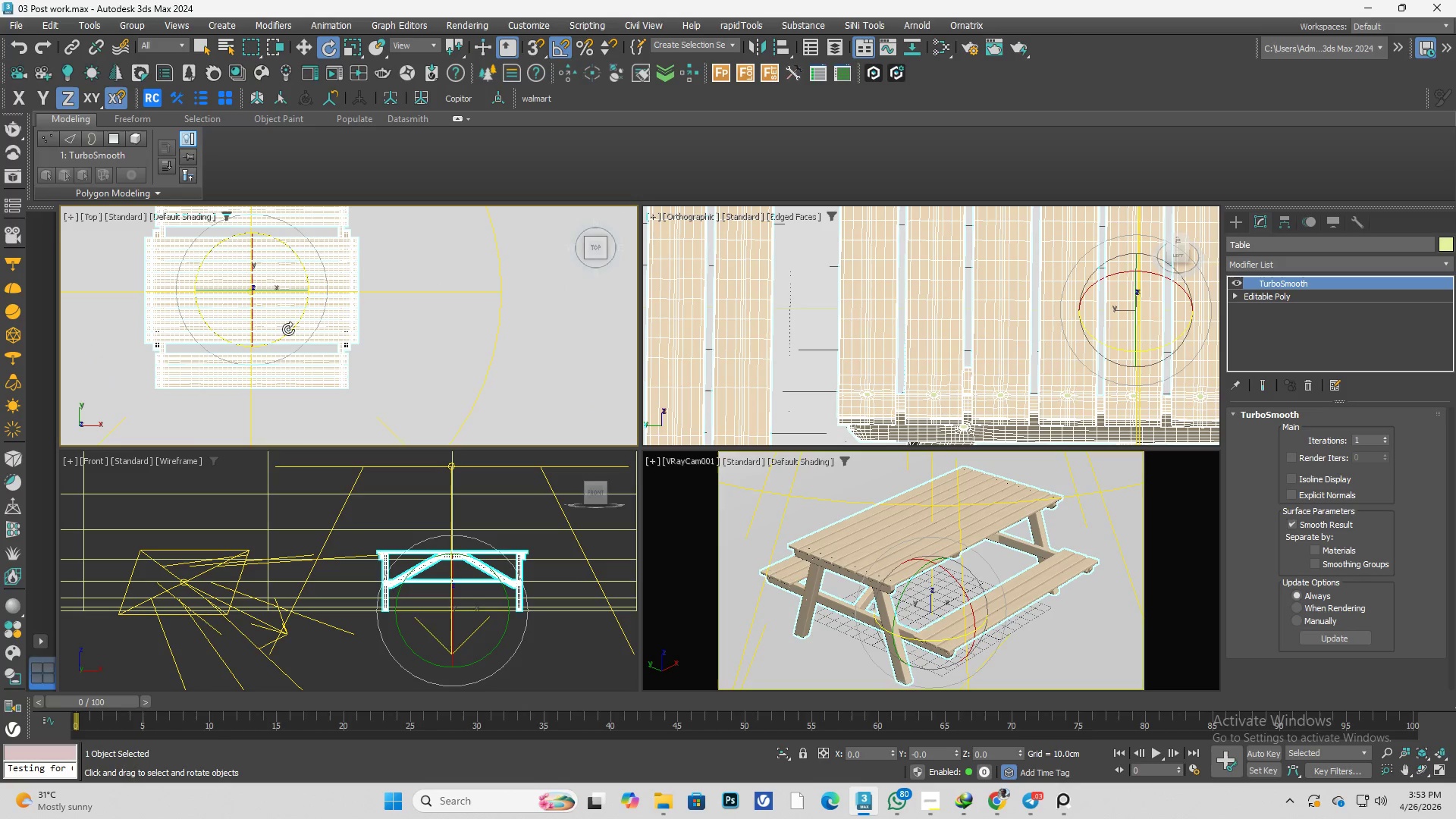 
scroll: coordinate [288, 329], scroll_direction: up, amount: 4.0
 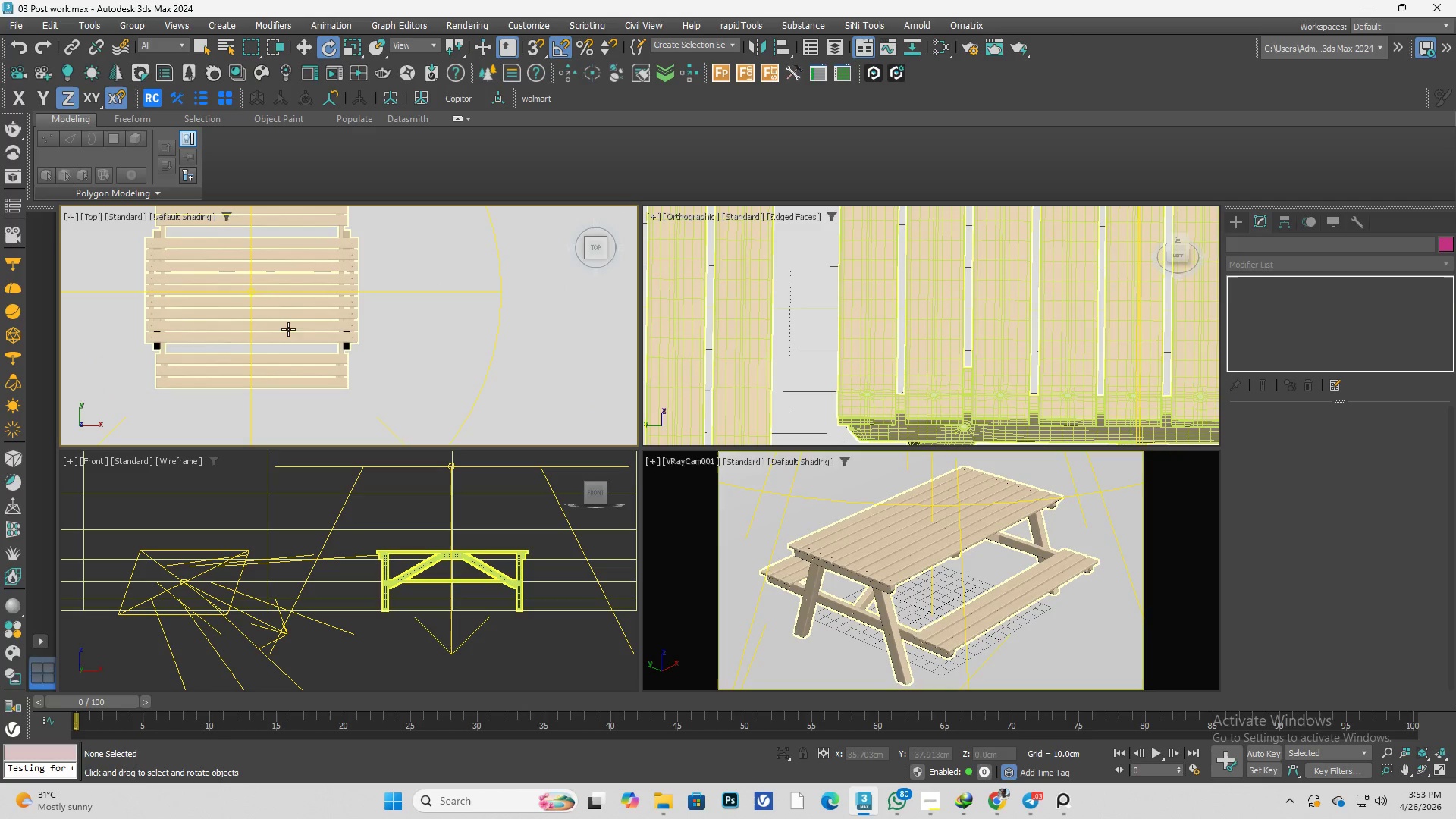 
key(M)
 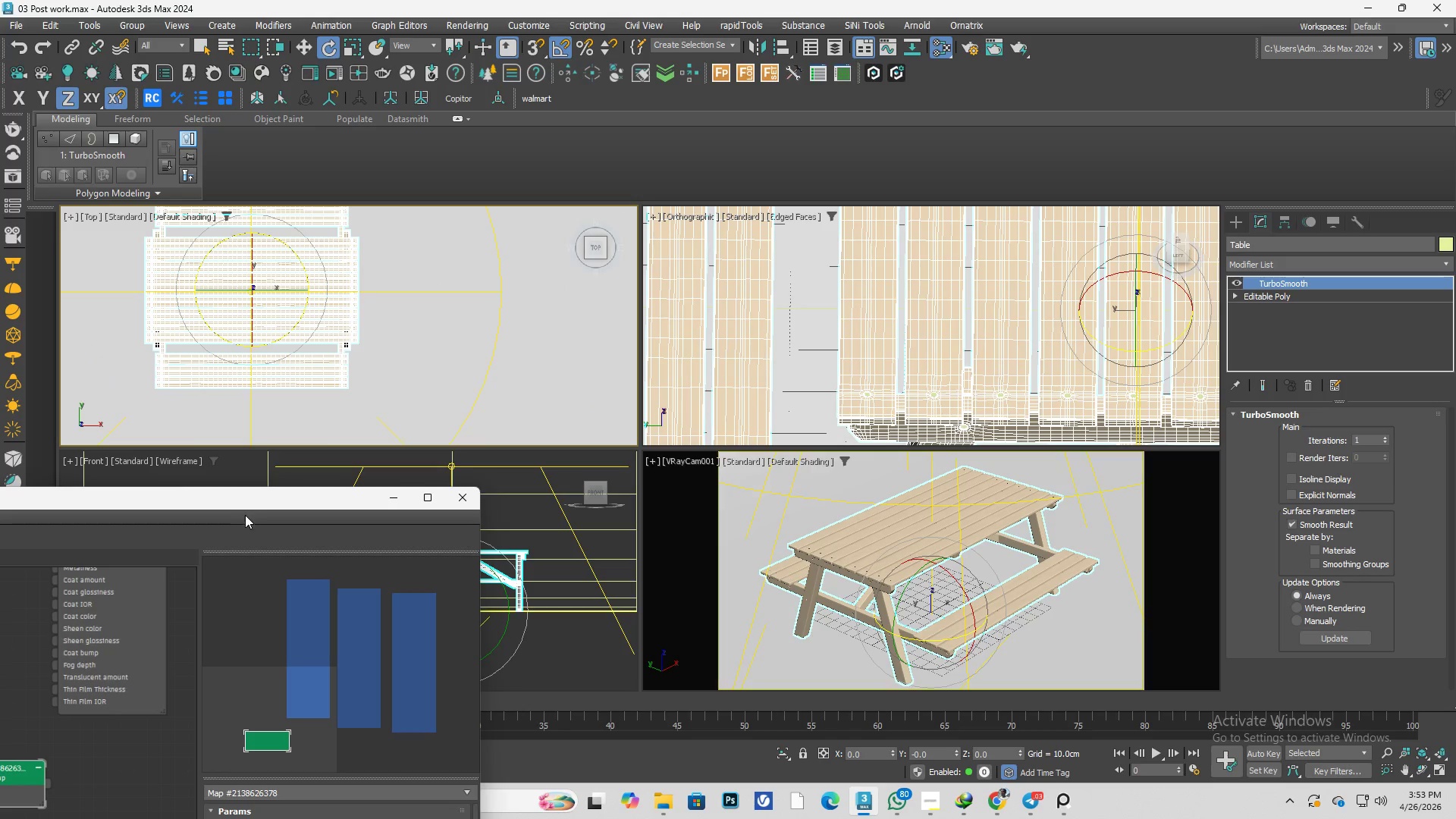 
left_click_drag(start_coordinate=[248, 501], to_coordinate=[981, 197])
 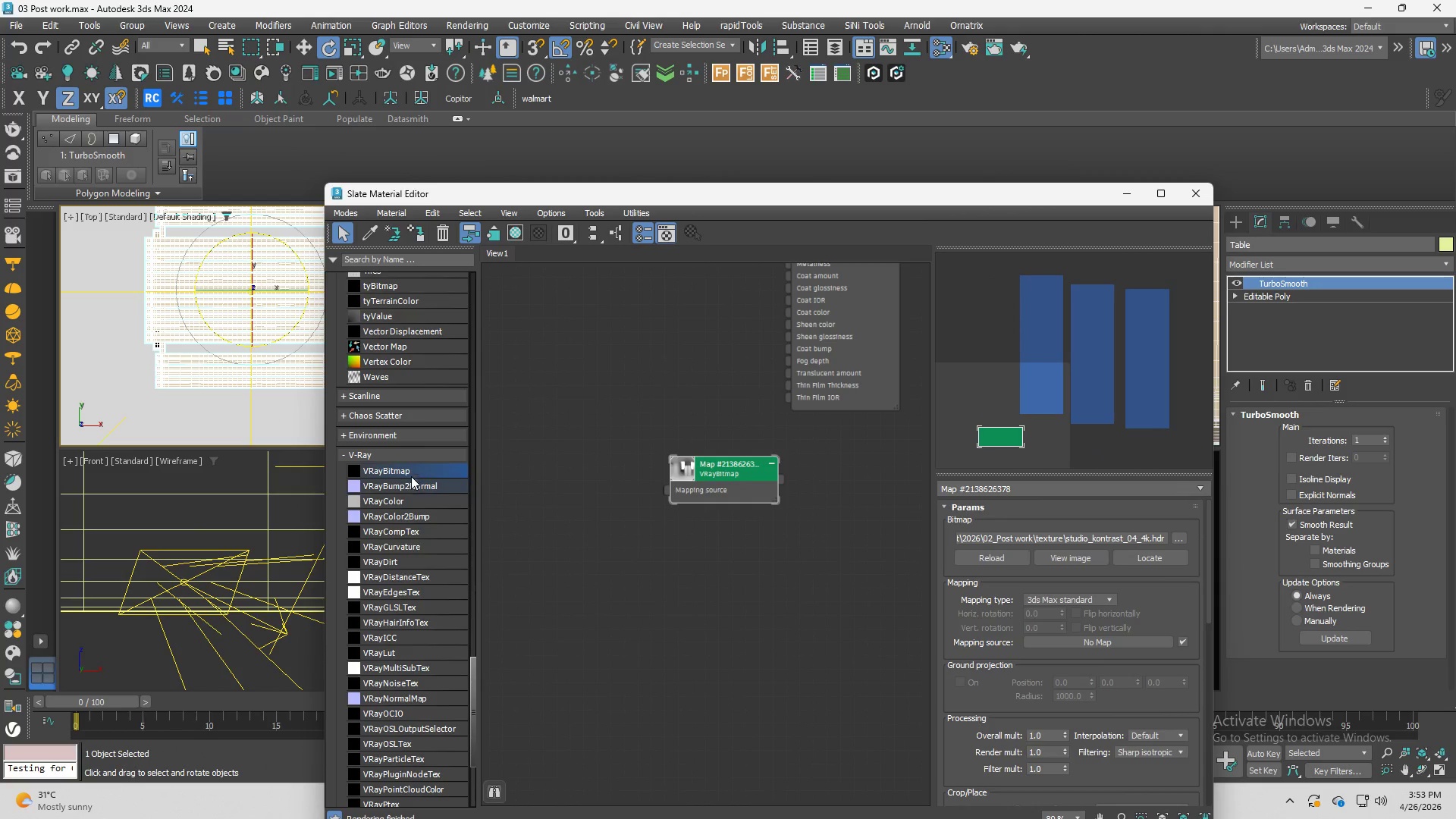 
left_click_drag(start_coordinate=[416, 471], to_coordinate=[601, 498])
 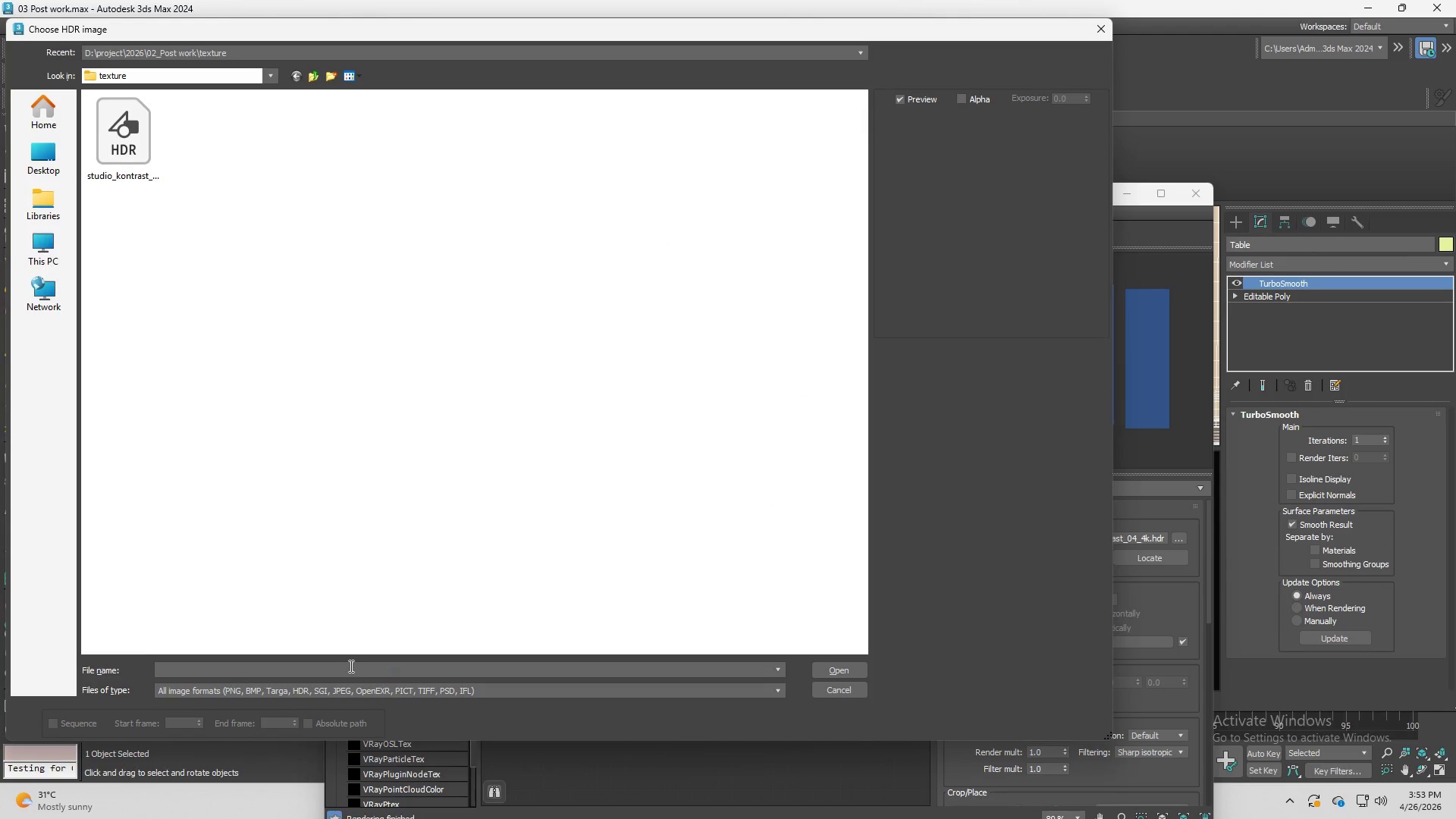 
left_click([348, 667])
 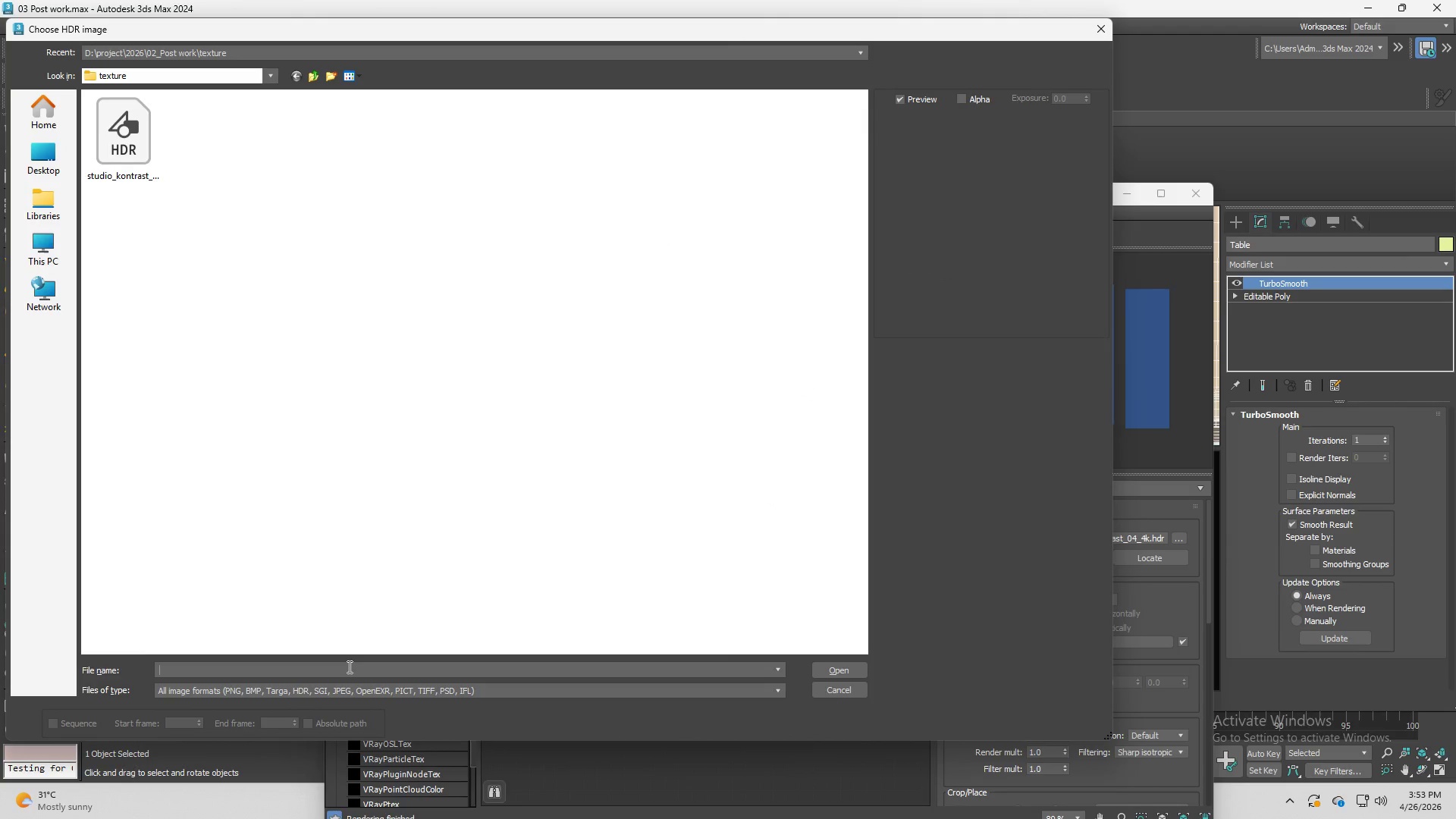 
key(Control+V)
 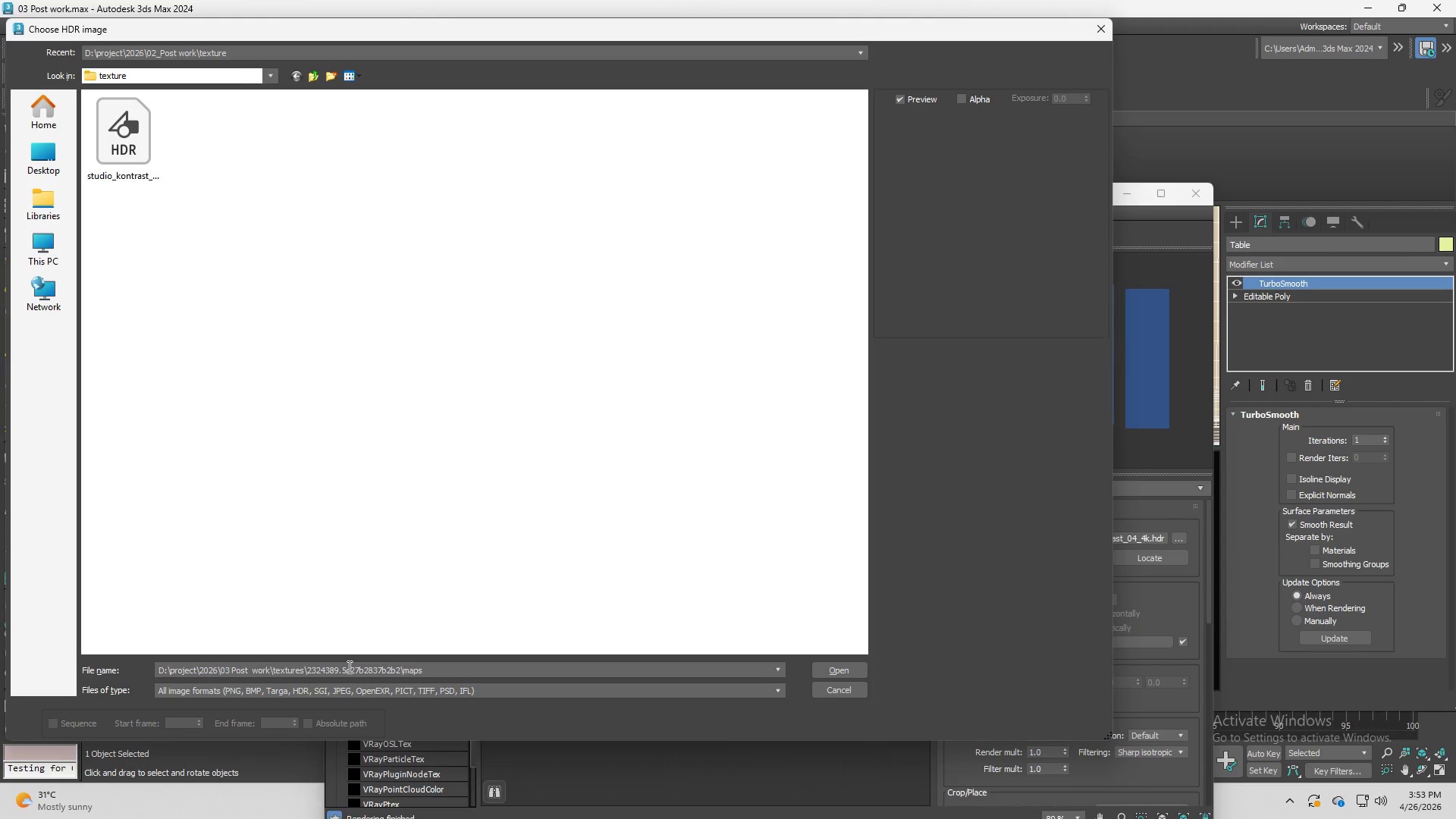 
key(Enter)
 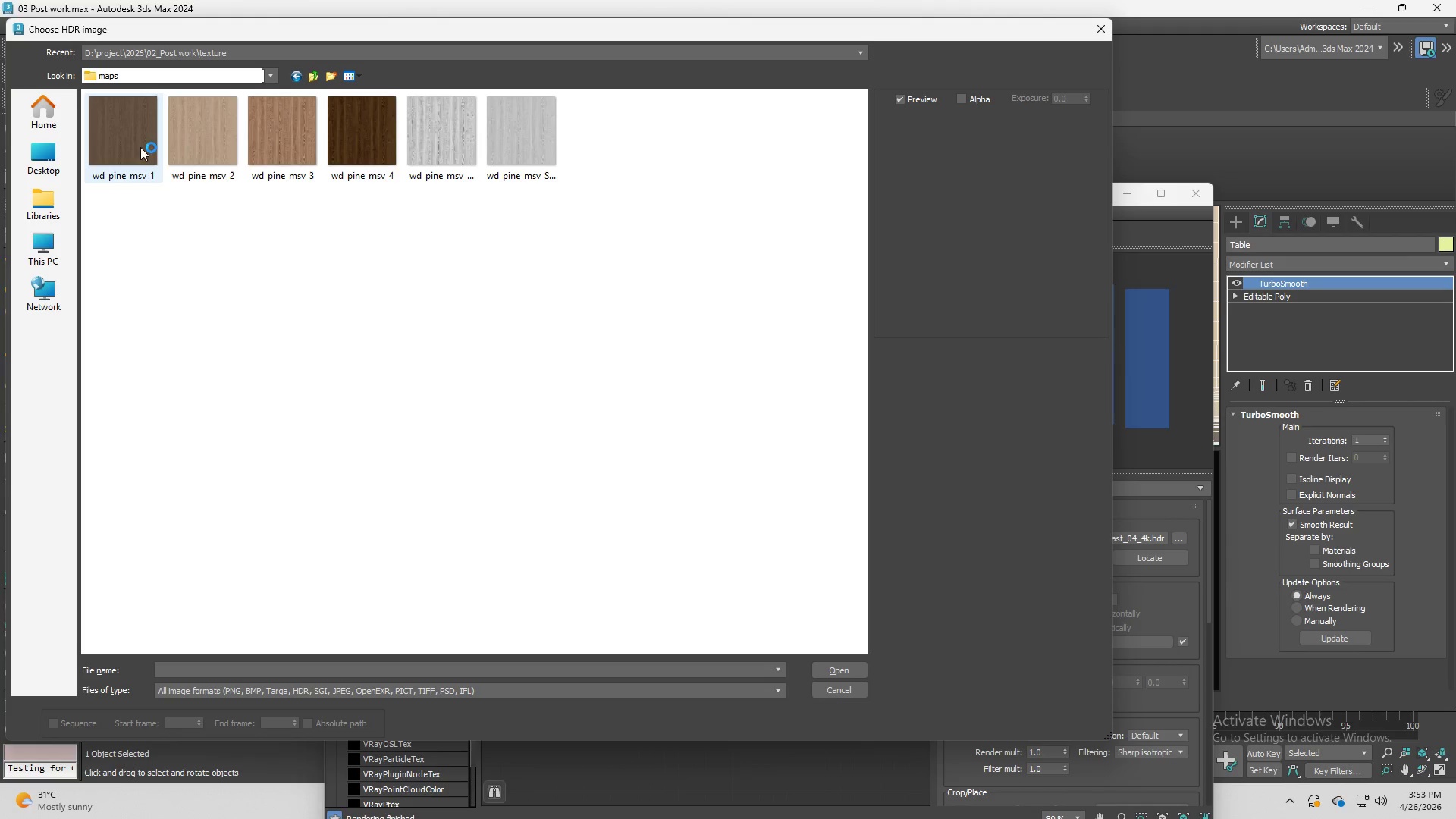 
left_click([189, 142])
 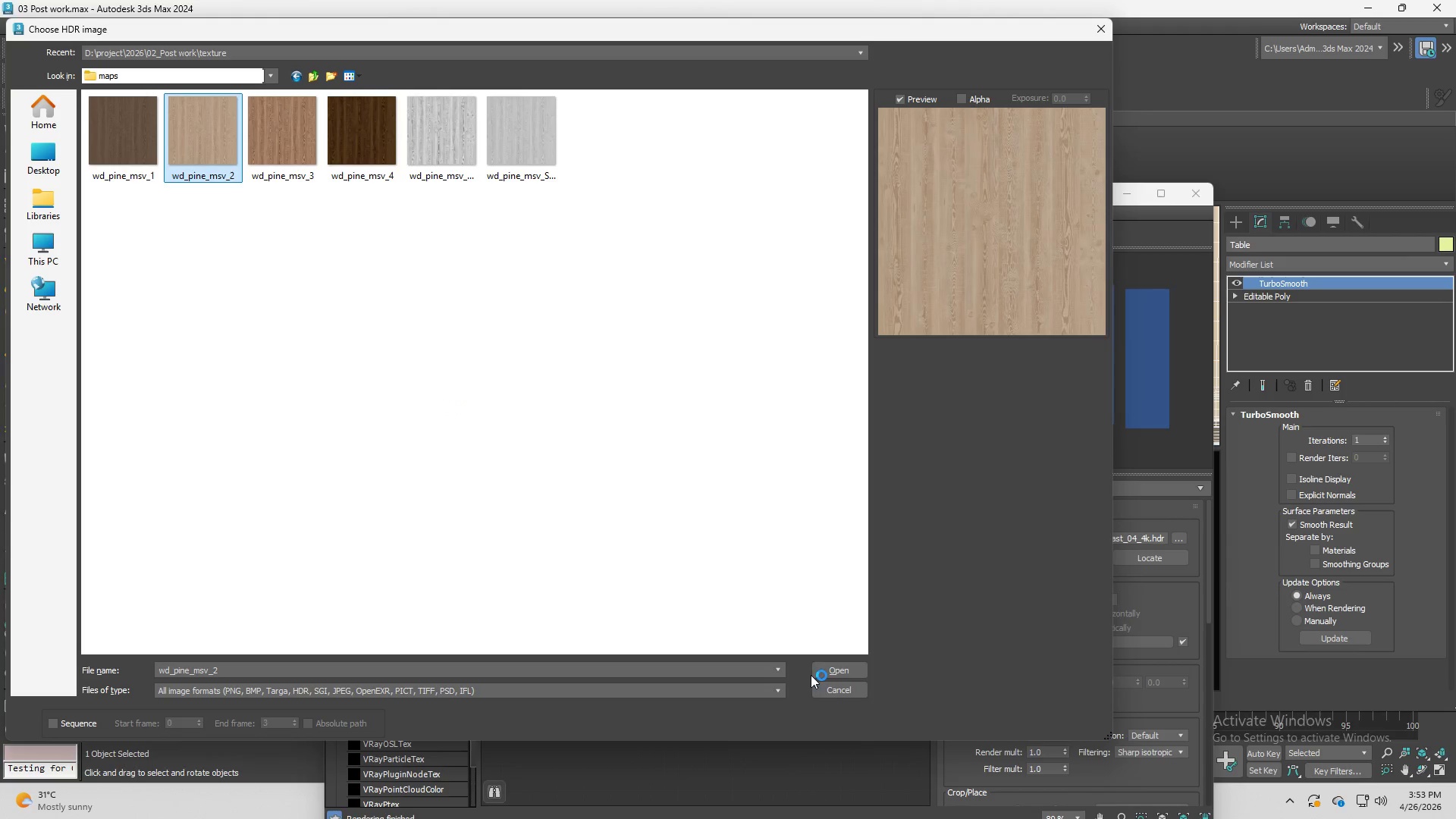 
left_click([824, 670])
 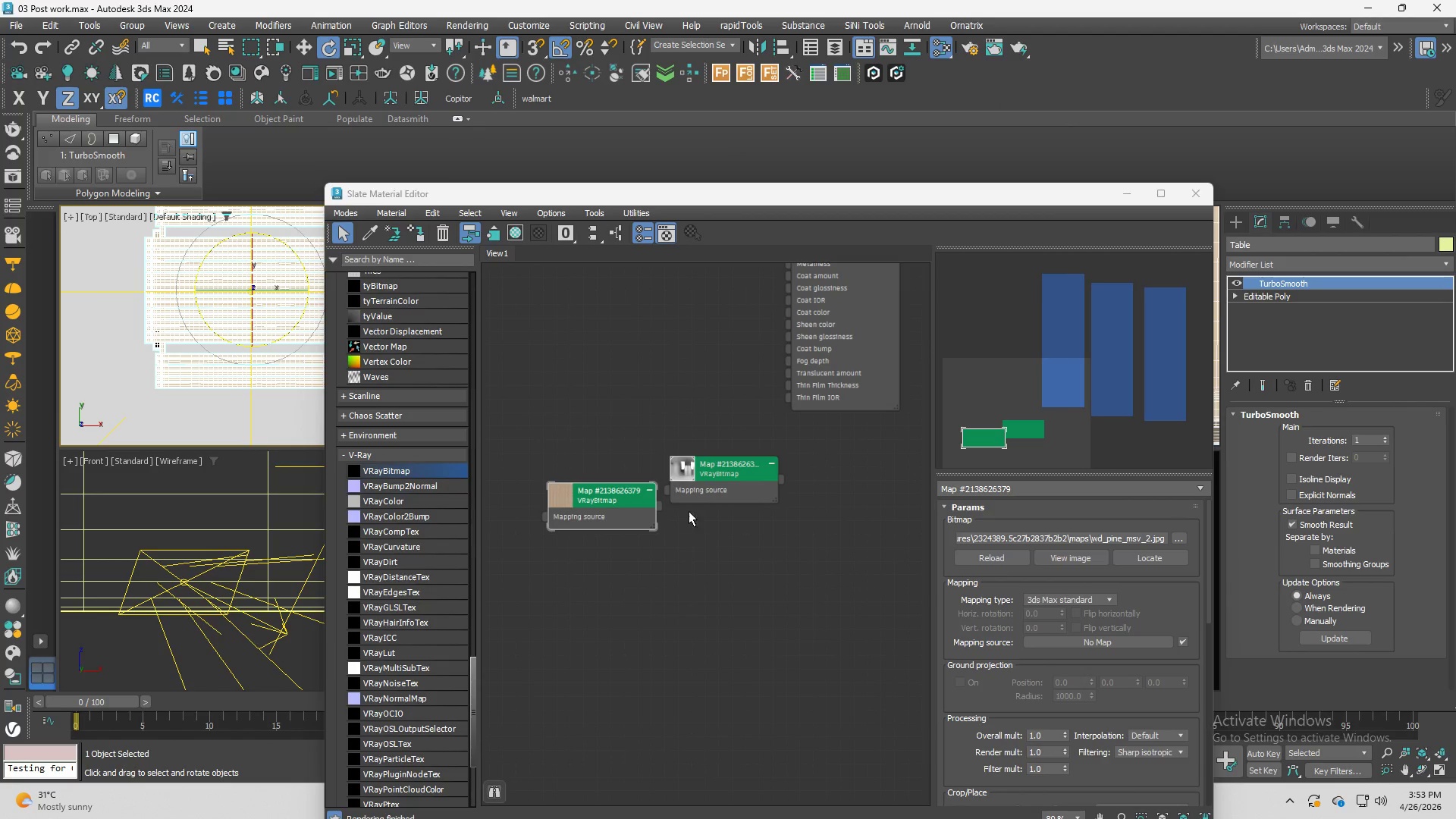 
left_click_drag(start_coordinate=[638, 519], to_coordinate=[664, 658])
 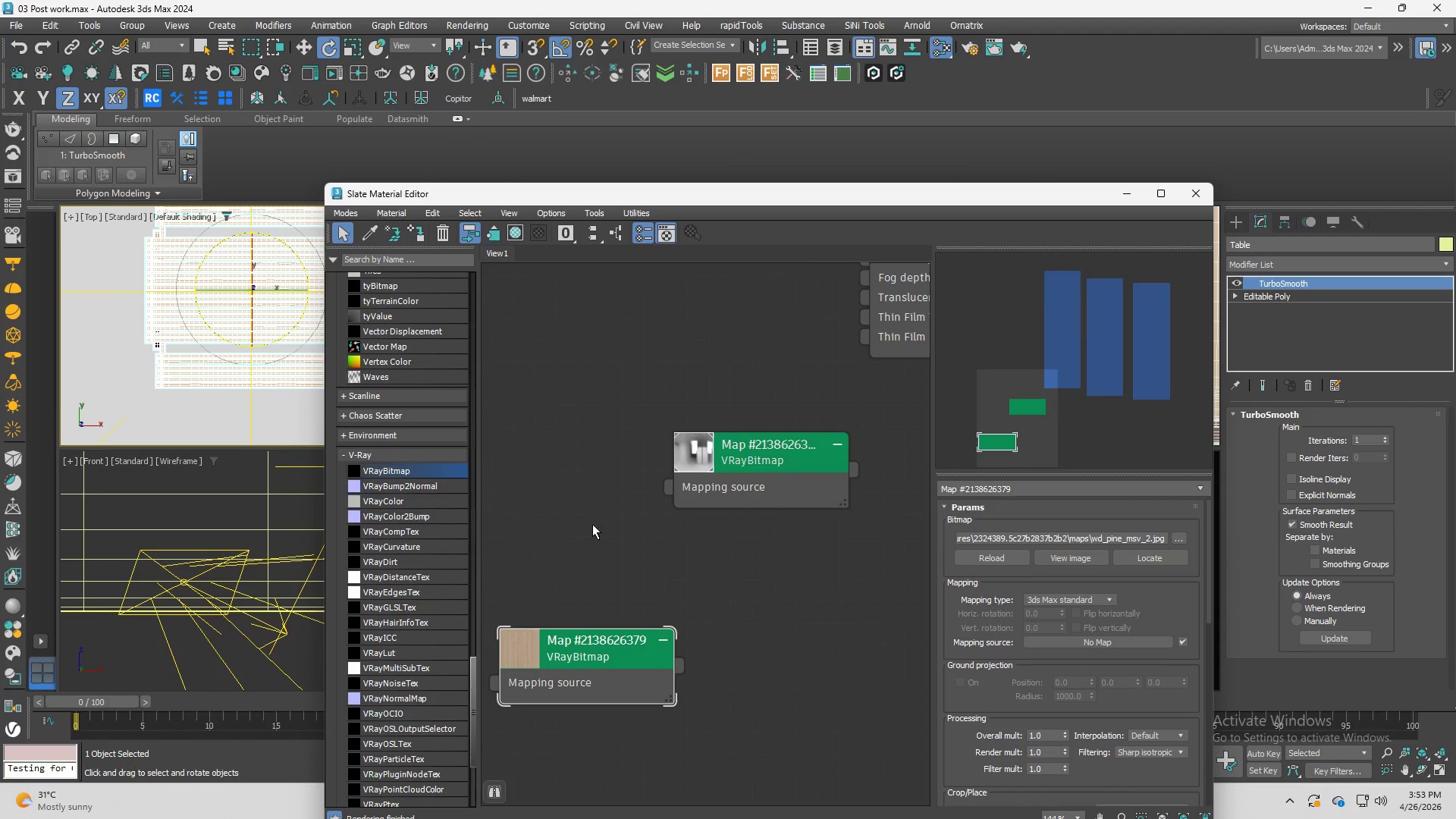 
scroll: coordinate [664, 500], scroll_direction: up, amount: 5.0
 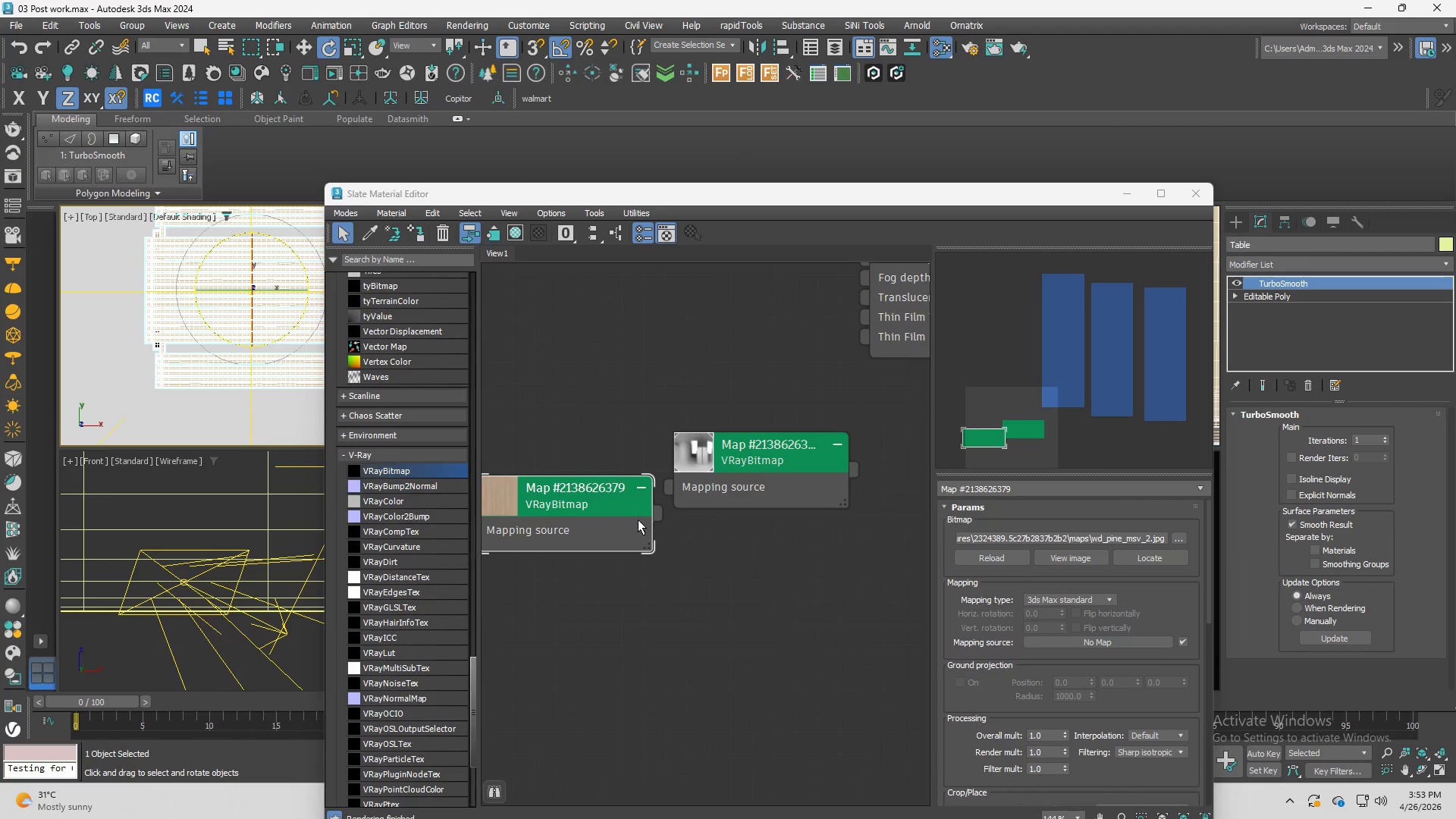 
scroll: coordinate [783, 548], scroll_direction: down, amount: 3.0
 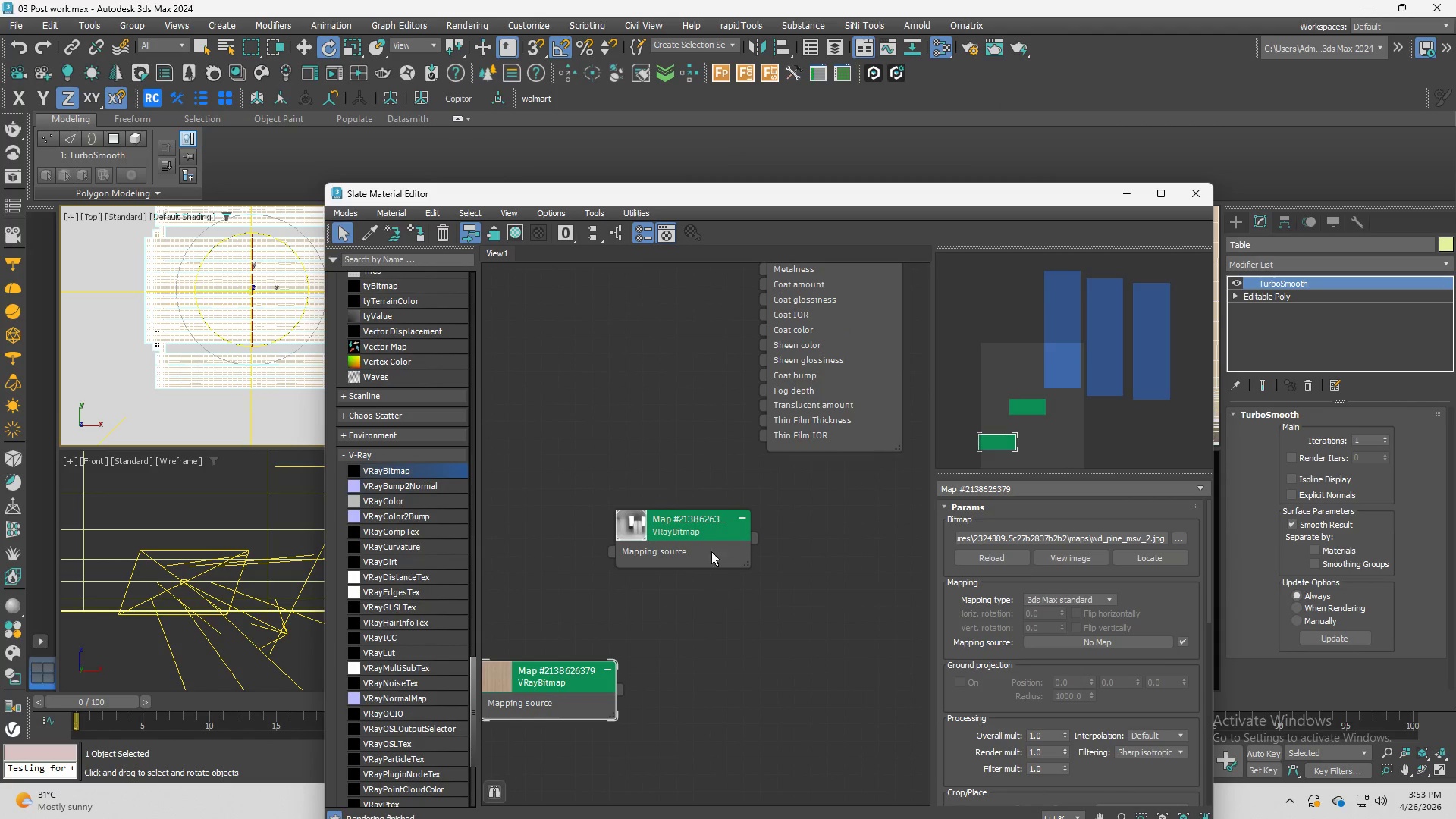 
left_click_drag(start_coordinate=[707, 543], to_coordinate=[665, 376])
 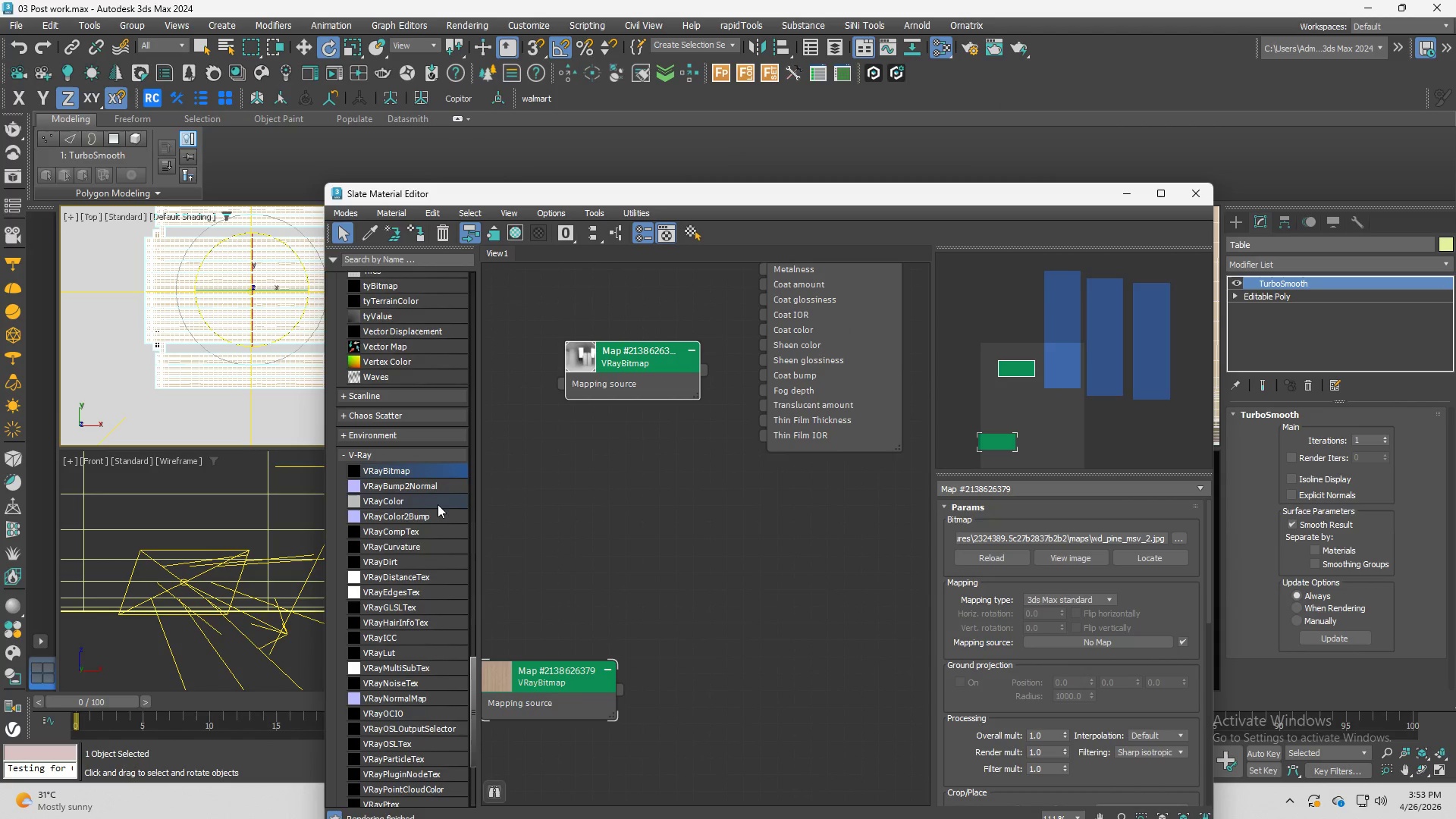 
scroll: coordinate [463, 476], scroll_direction: up, amount: 9.0
 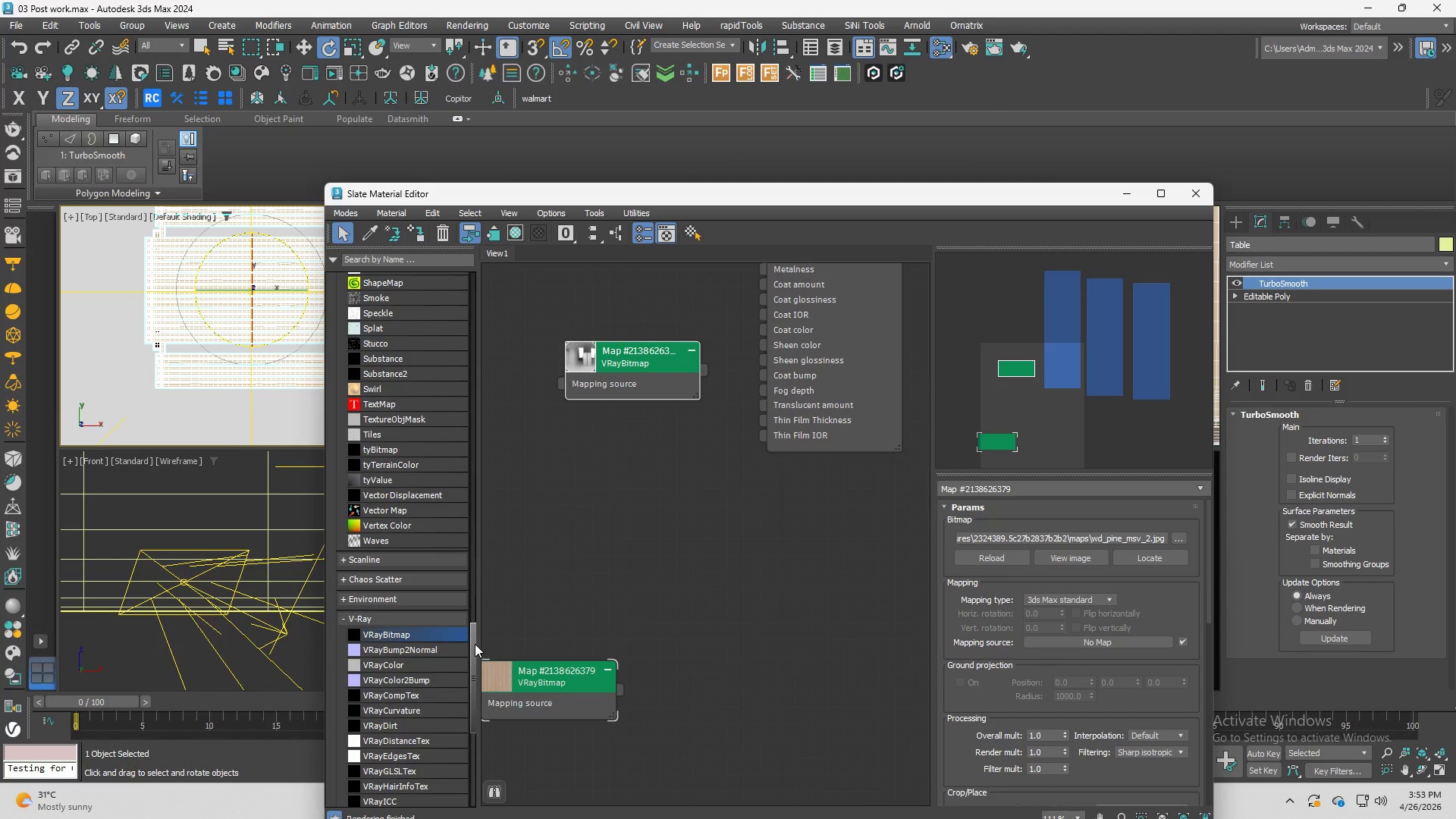 
left_click_drag(start_coordinate=[475, 646], to_coordinate=[474, 312])
 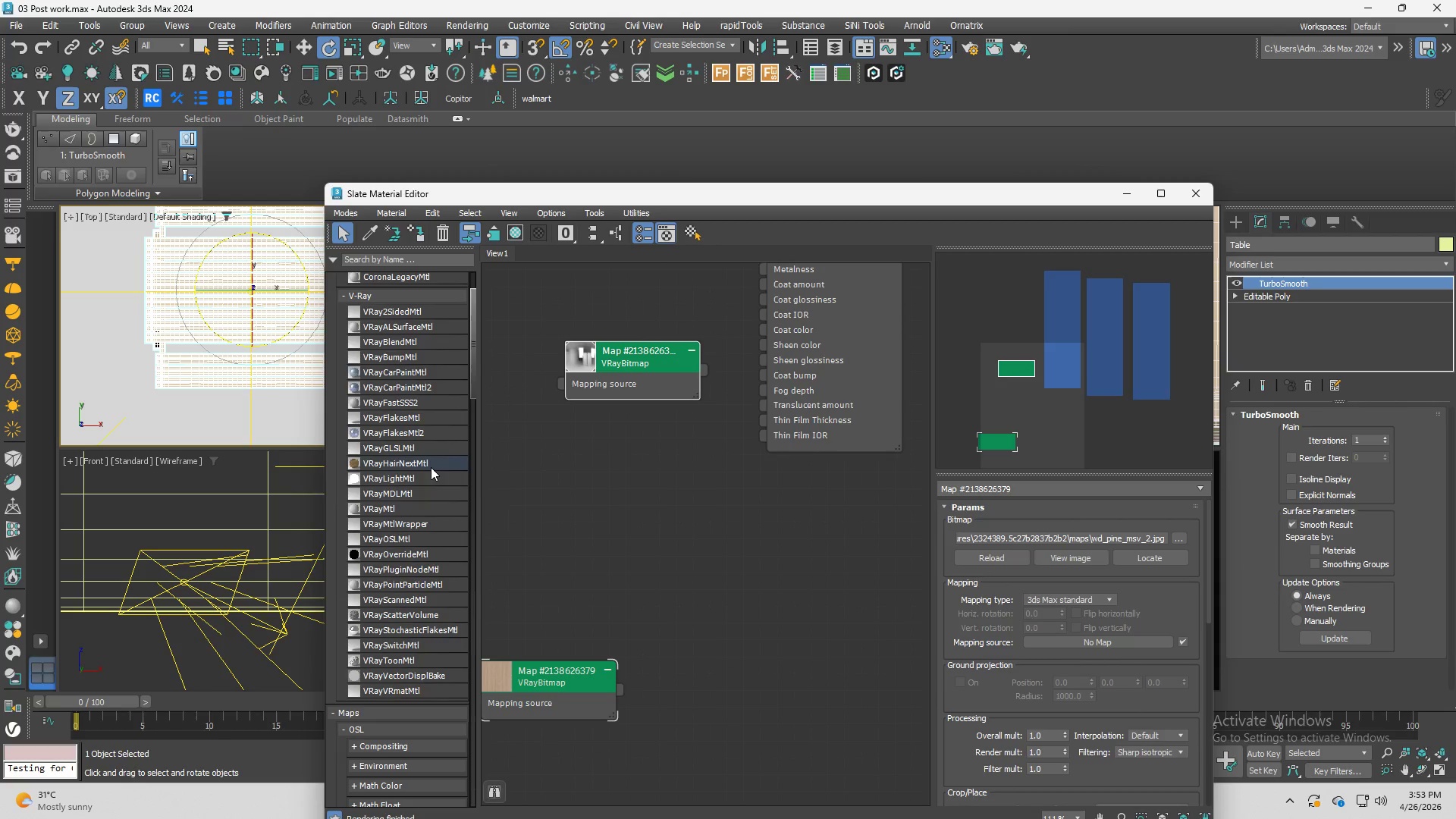 
scroll: coordinate [431, 467], scroll_direction: up, amount: 4.0
 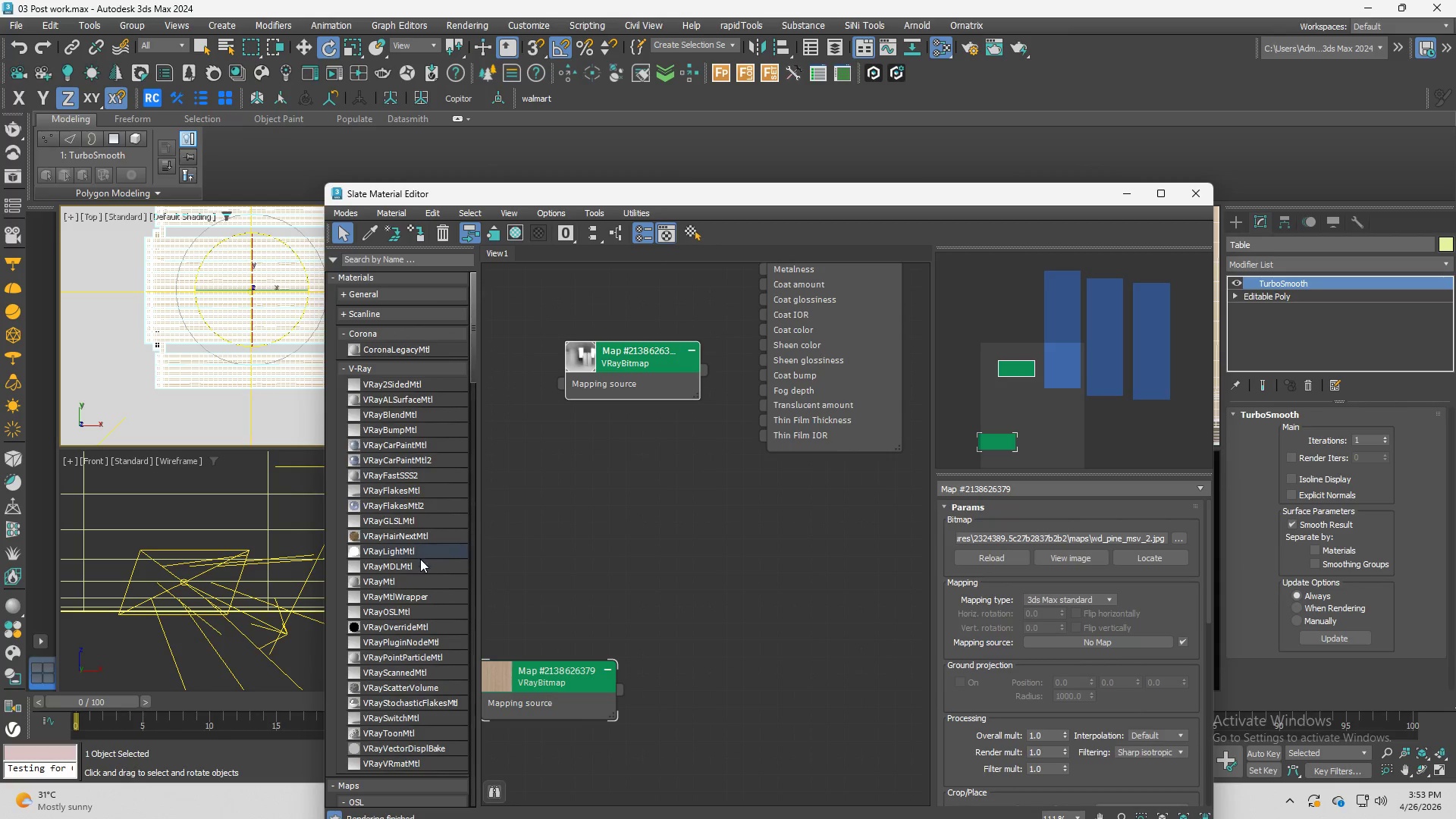 
left_click([408, 579])
 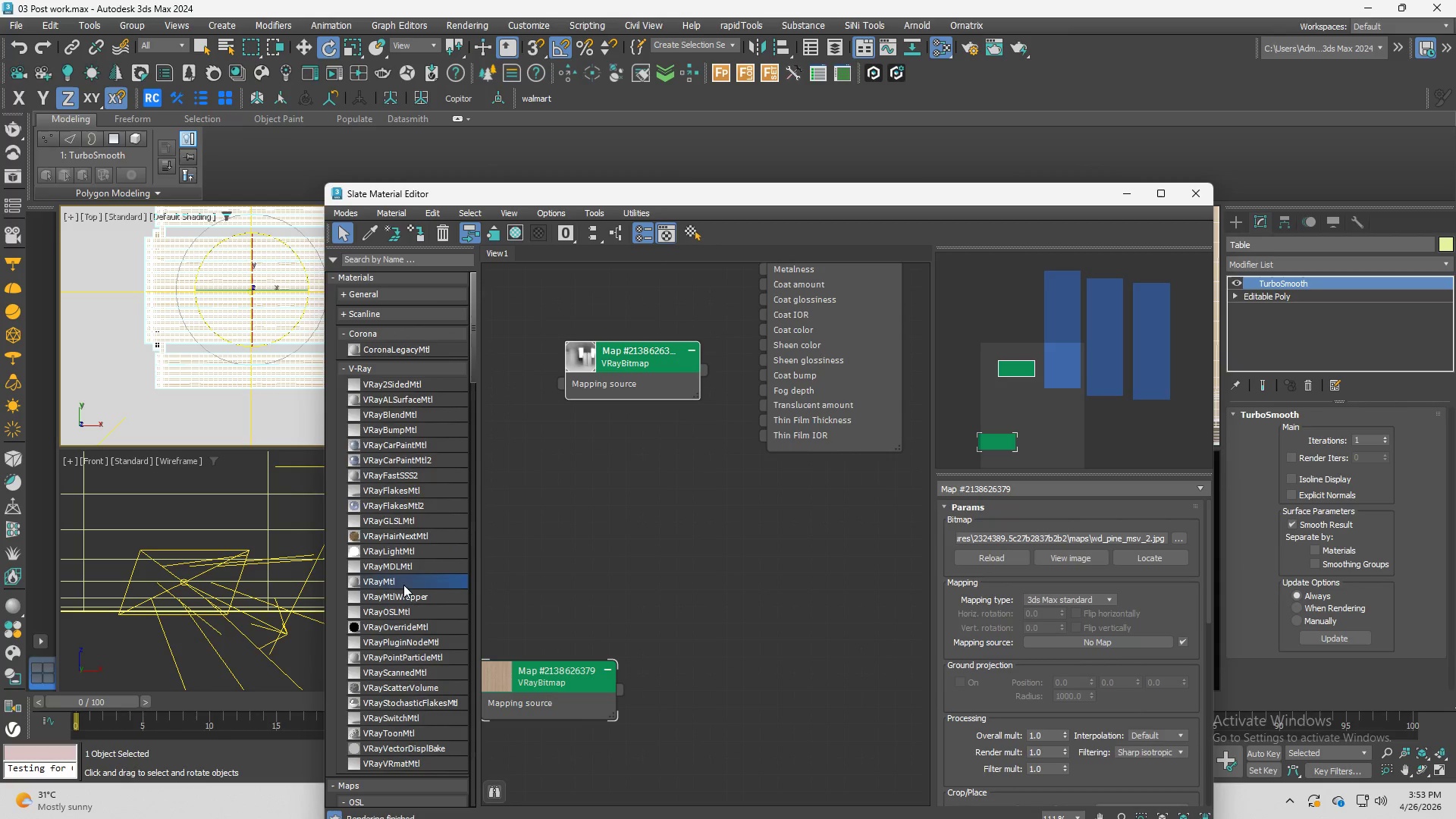 
left_click_drag(start_coordinate=[403, 585], to_coordinate=[720, 660])
 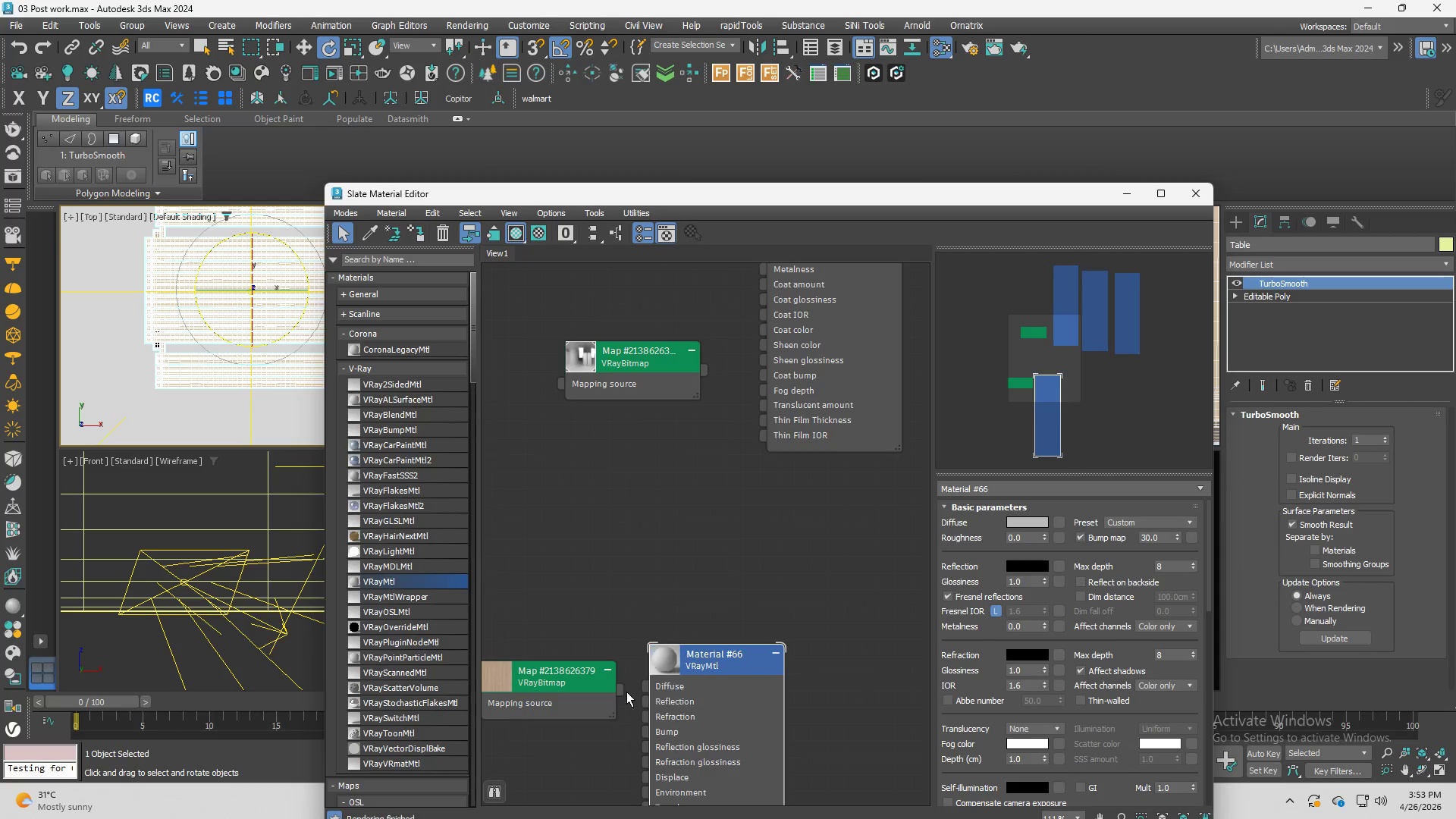 
scroll: coordinate [625, 692], scroll_direction: up, amount: 2.0
 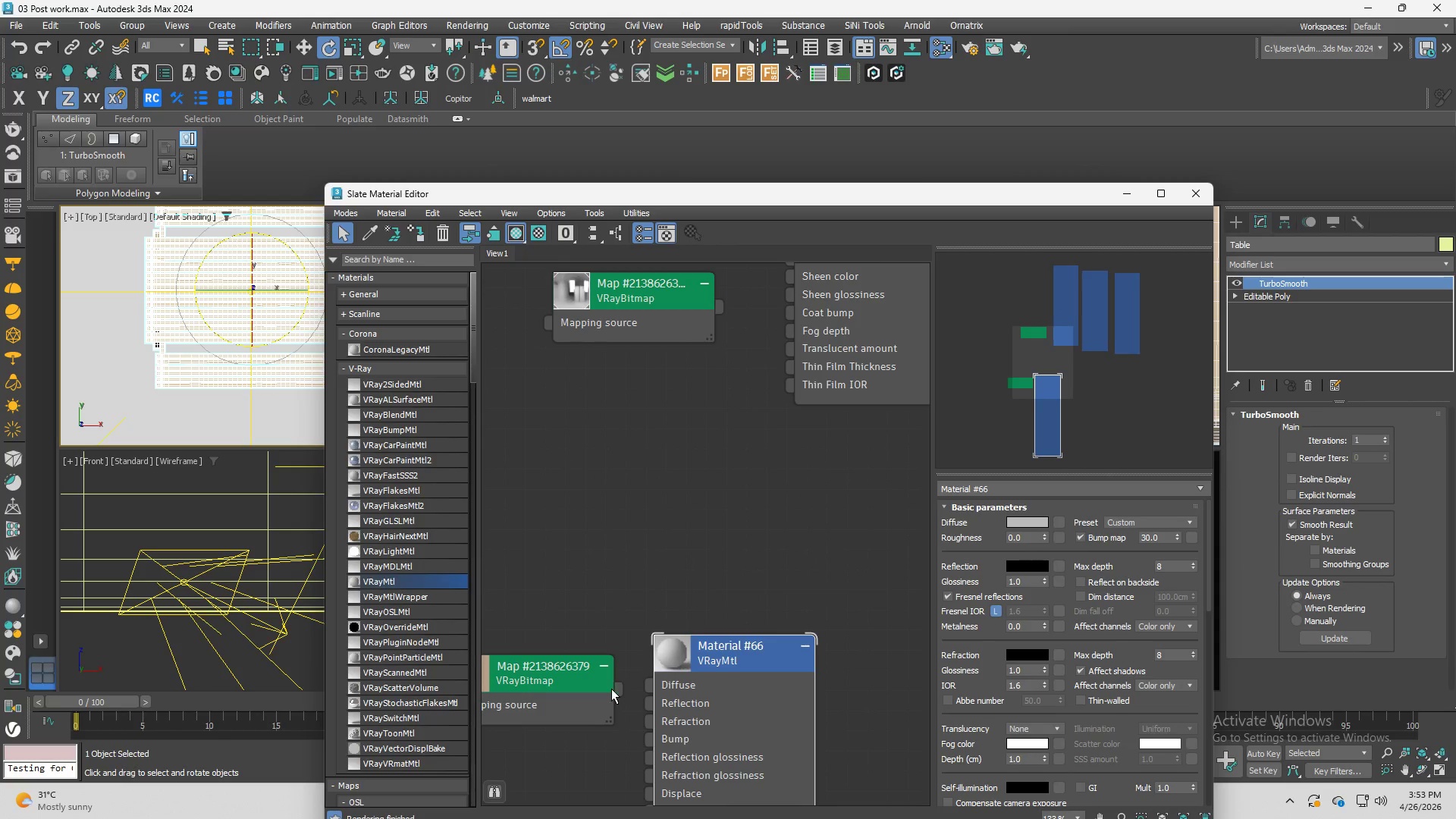 
left_click_drag(start_coordinate=[611, 689], to_coordinate=[661, 682])
 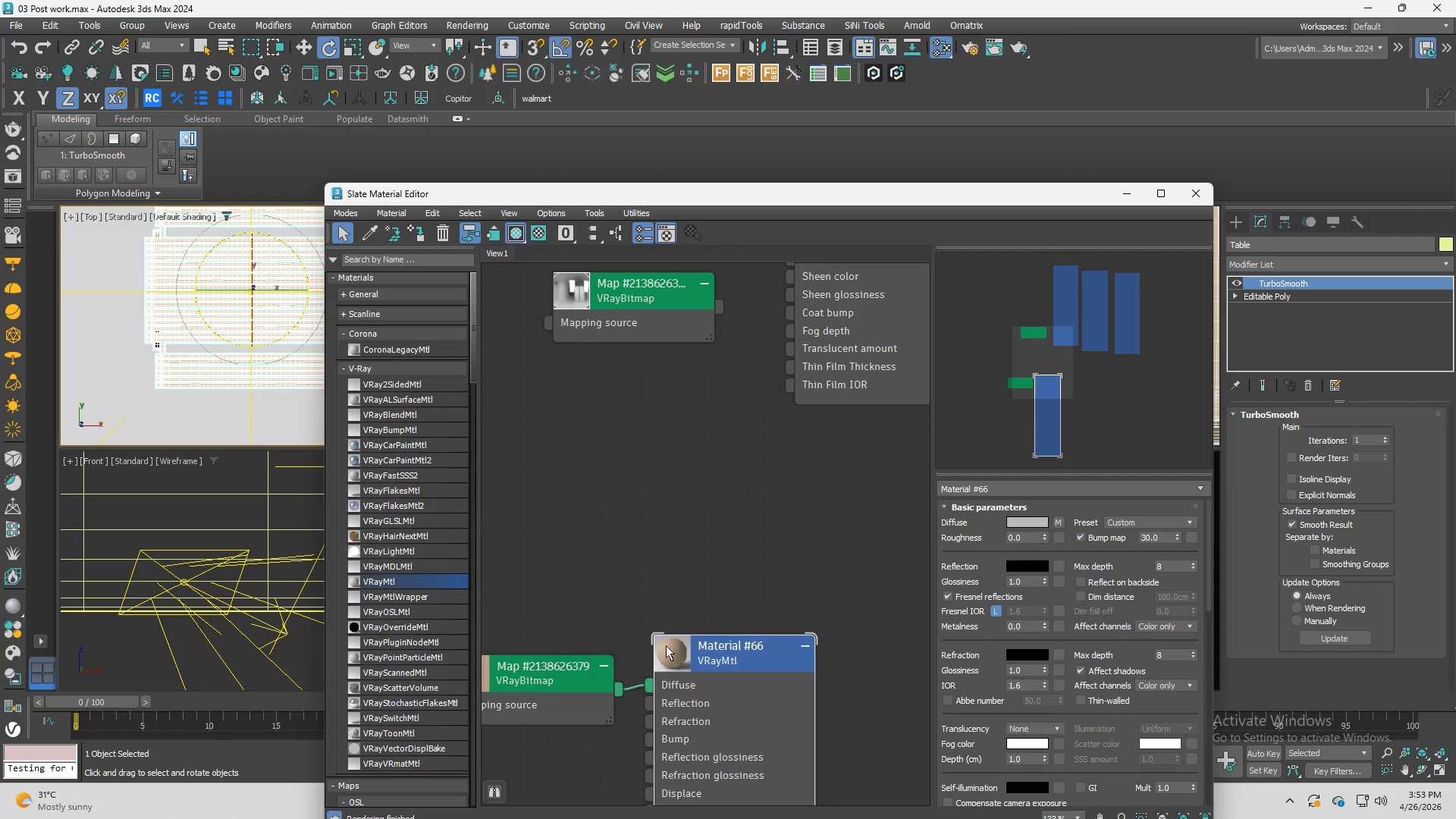 
left_click_drag(start_coordinate=[575, 664], to_coordinate=[631, 325])
 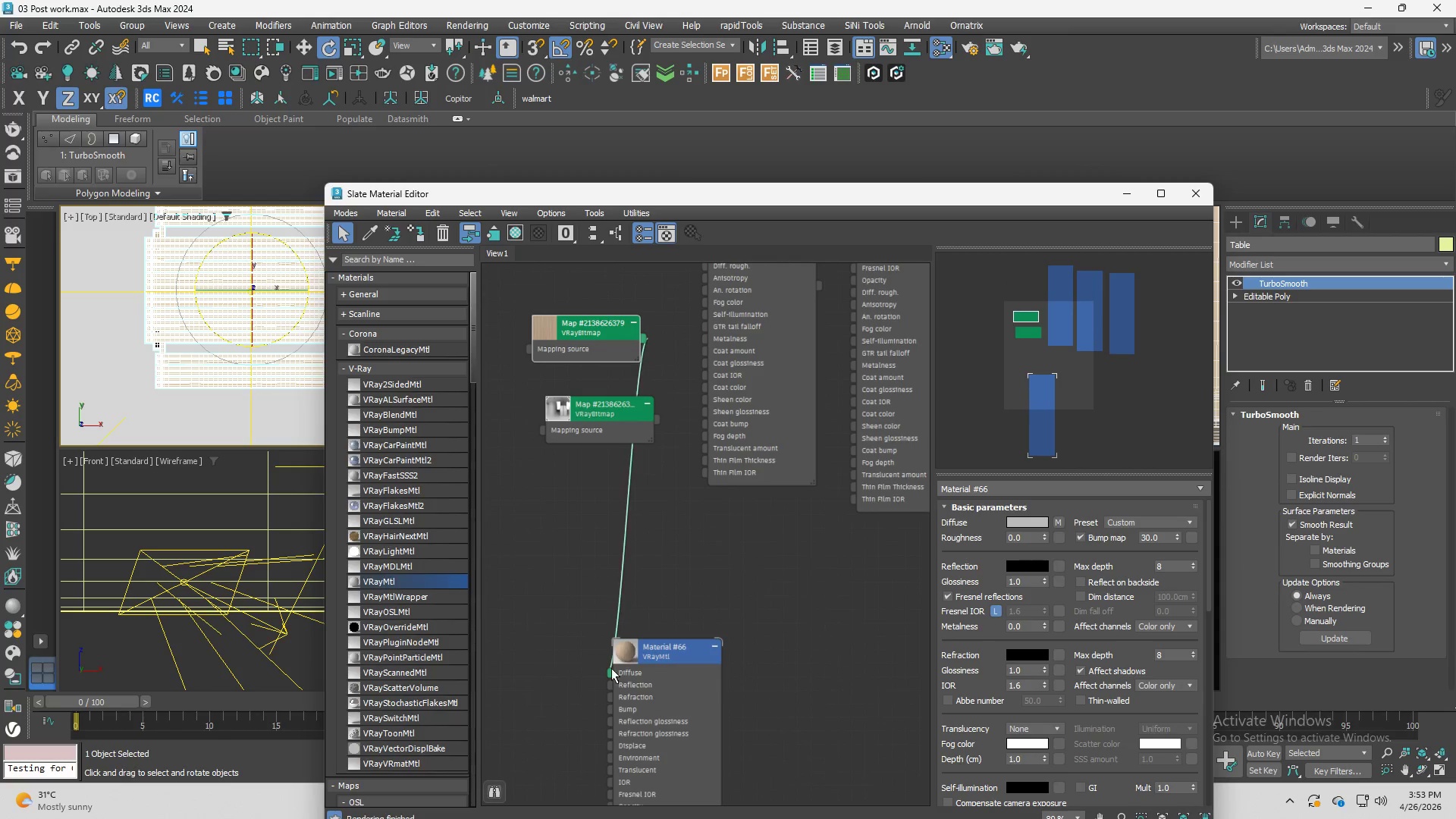 
scroll: coordinate [642, 640], scroll_direction: down, amount: 4.0
 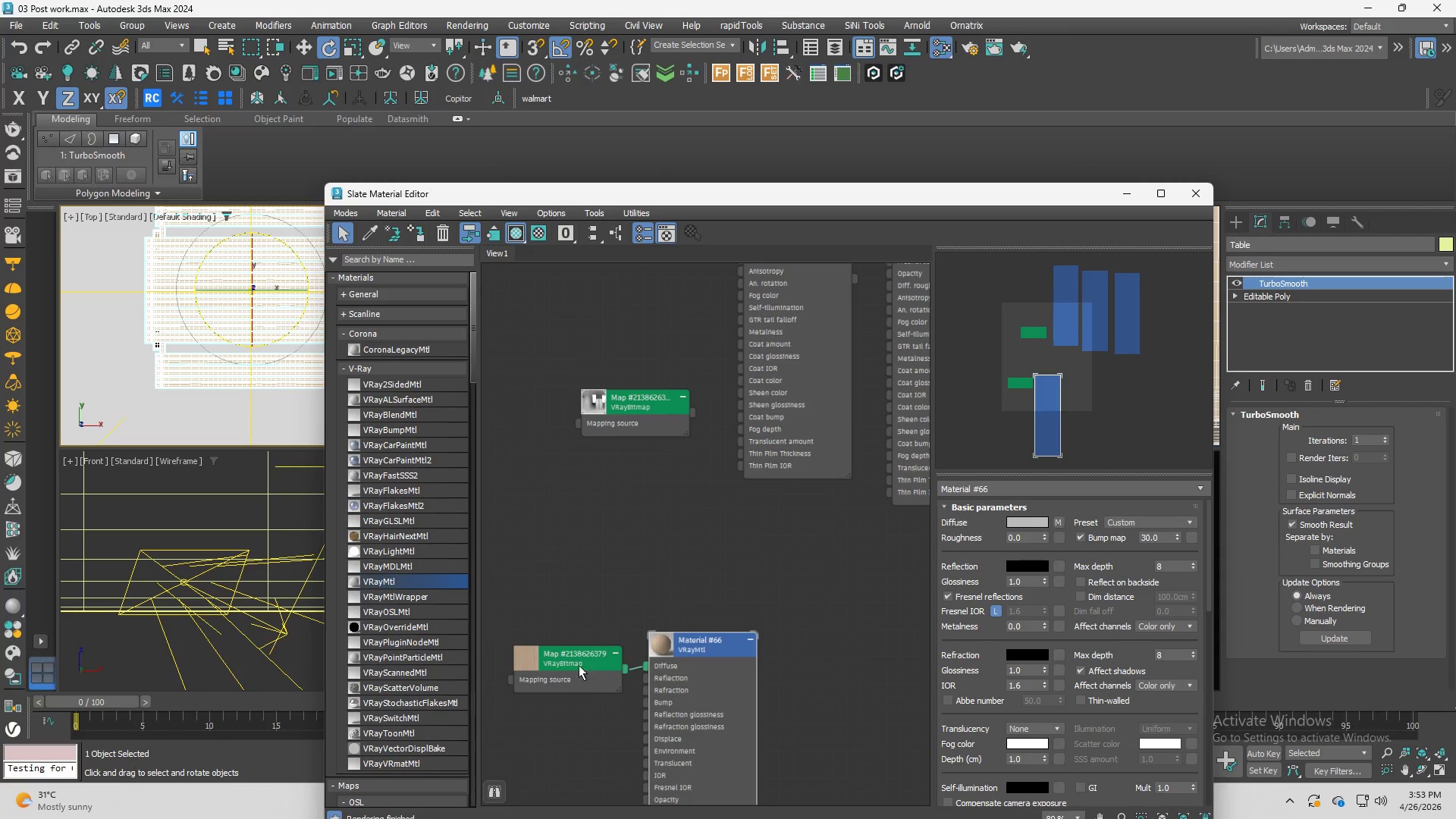 
left_click_drag(start_coordinate=[613, 675], to_coordinate=[557, 660])
 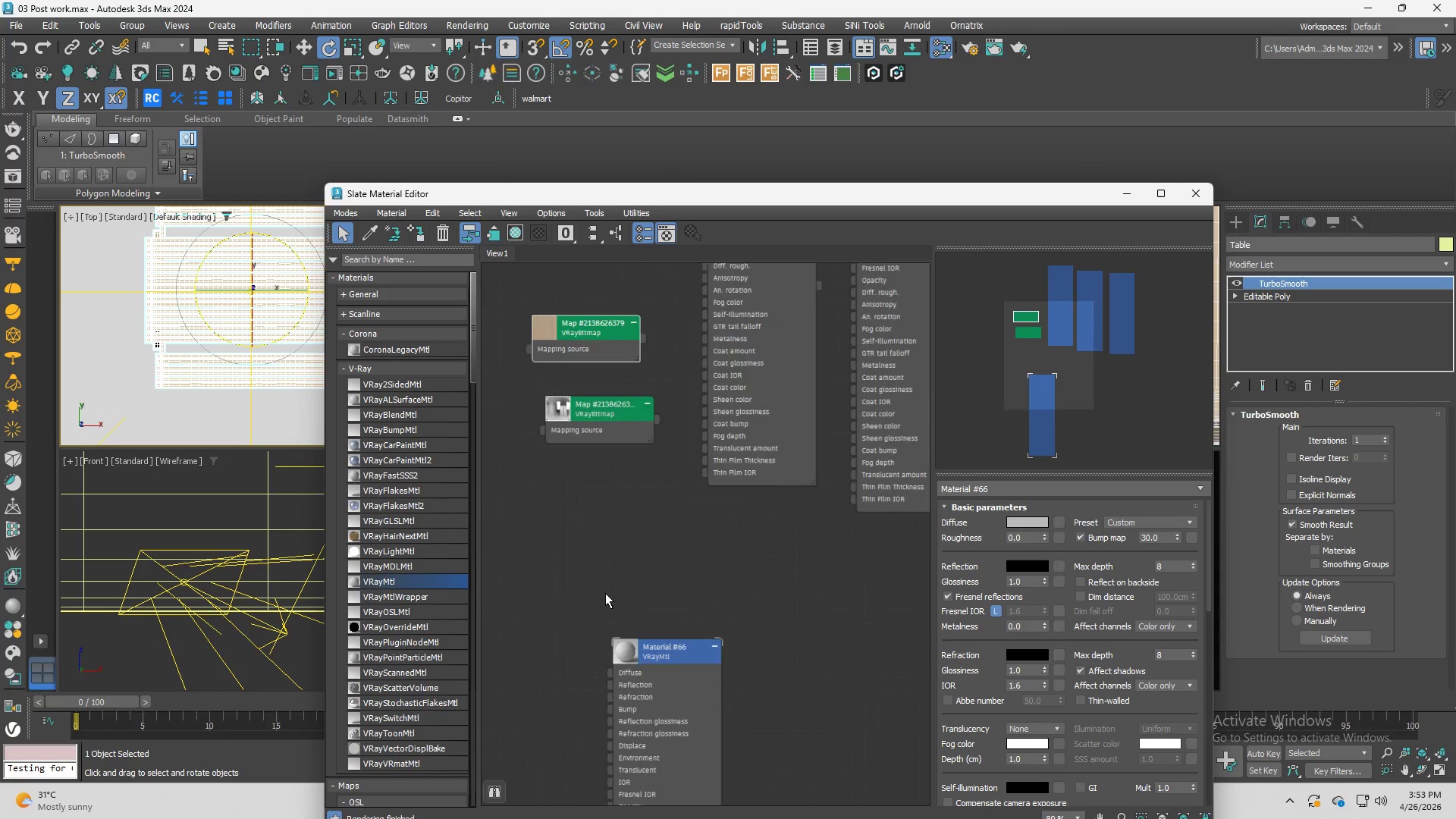 
scroll: coordinate [609, 591], scroll_direction: down, amount: 2.0
 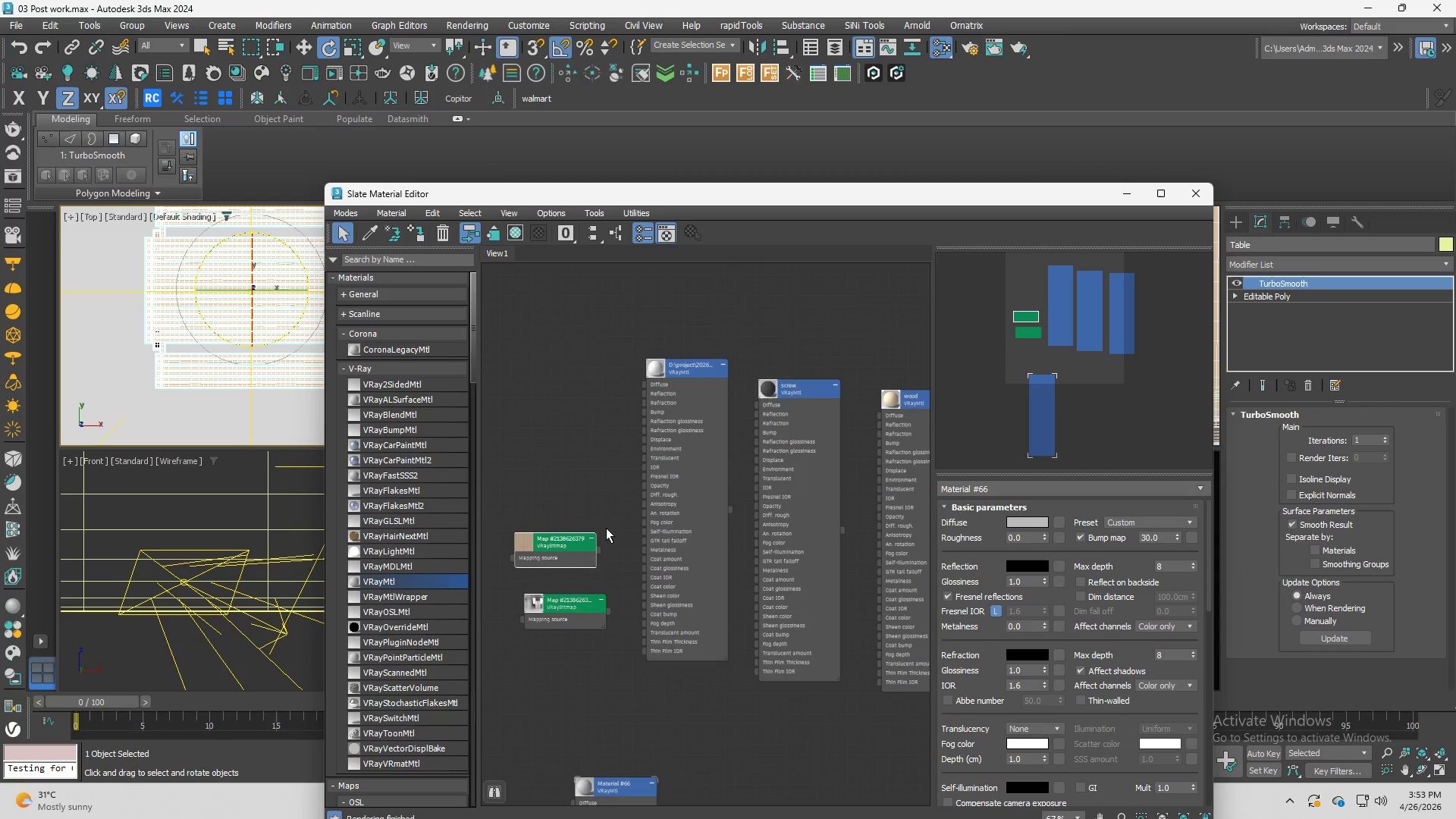 
left_click_drag(start_coordinate=[560, 550], to_coordinate=[872, 332])
 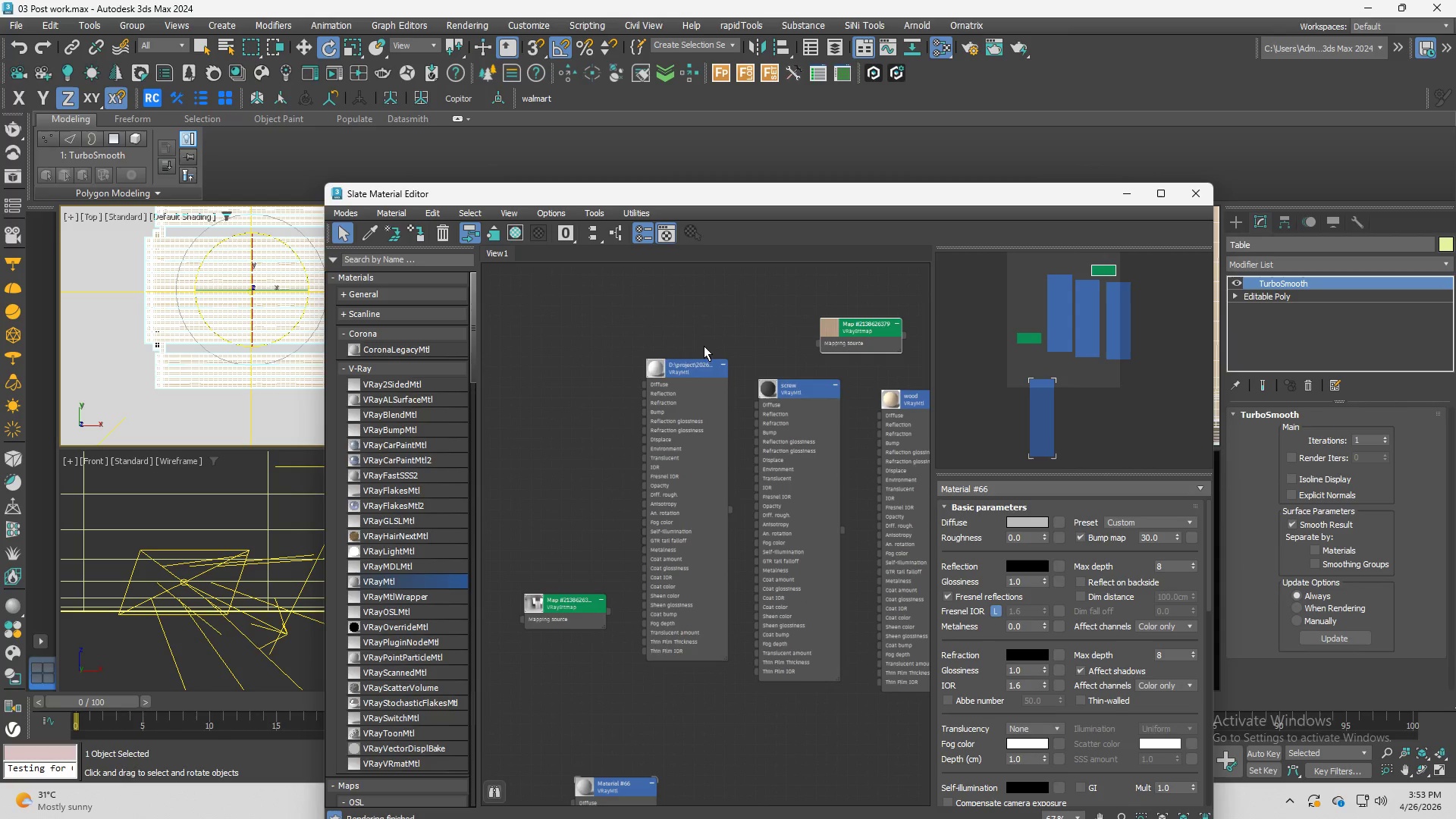 
left_click_drag(start_coordinate=[703, 346], to_coordinate=[773, 467])
 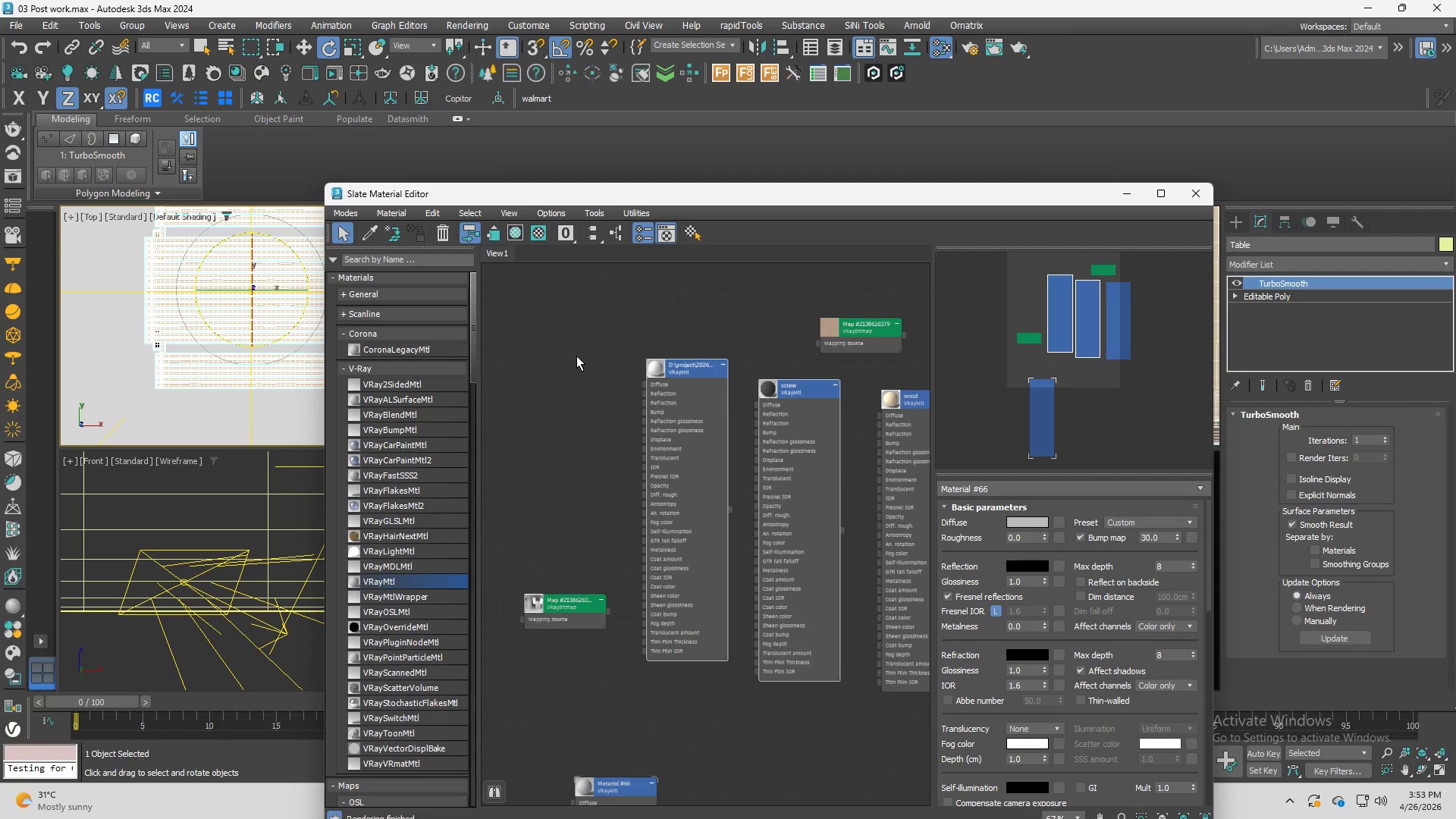 
left_click([570, 338])
 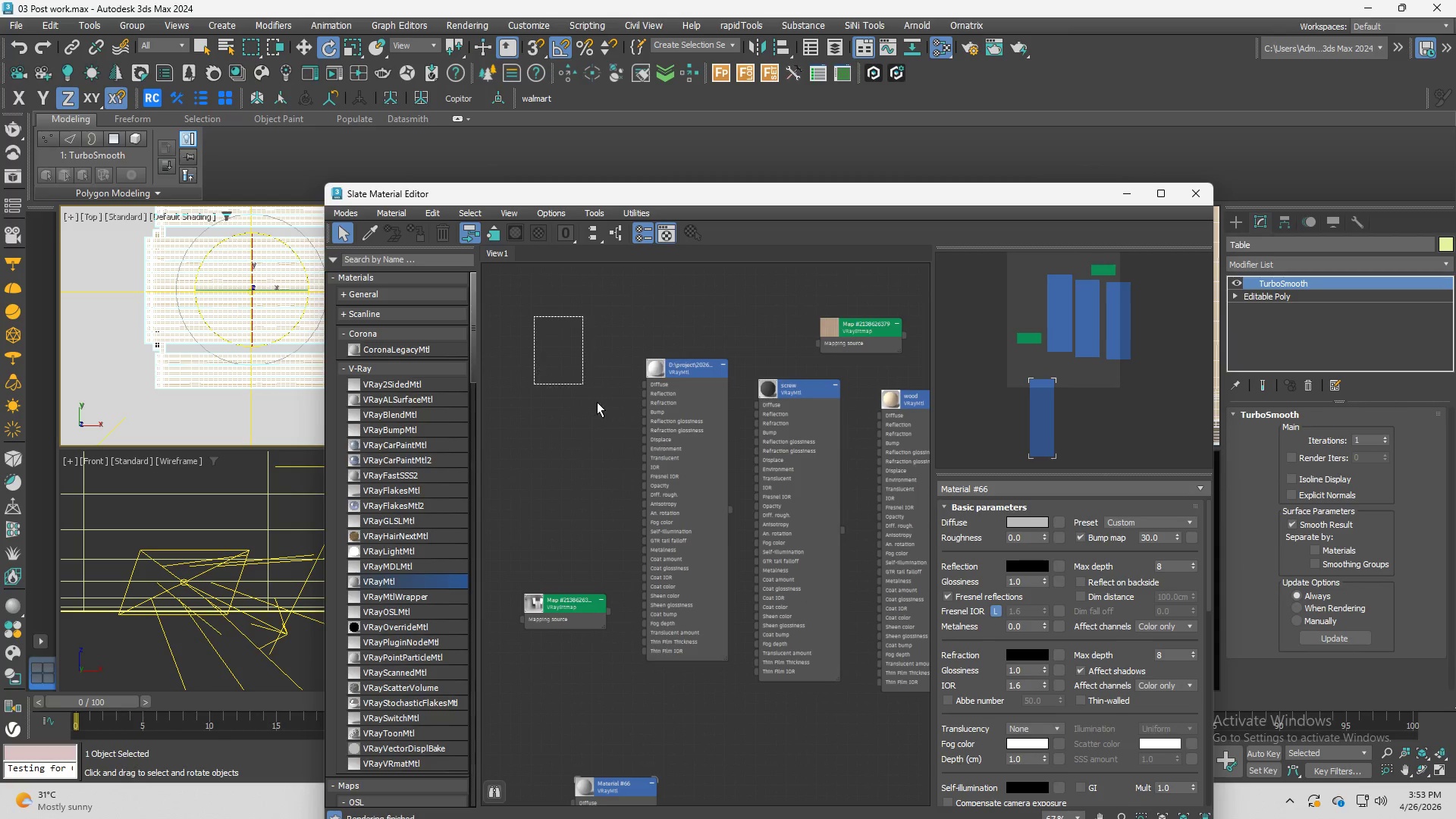 
left_click_drag(start_coordinate=[534, 316], to_coordinate=[796, 679])
 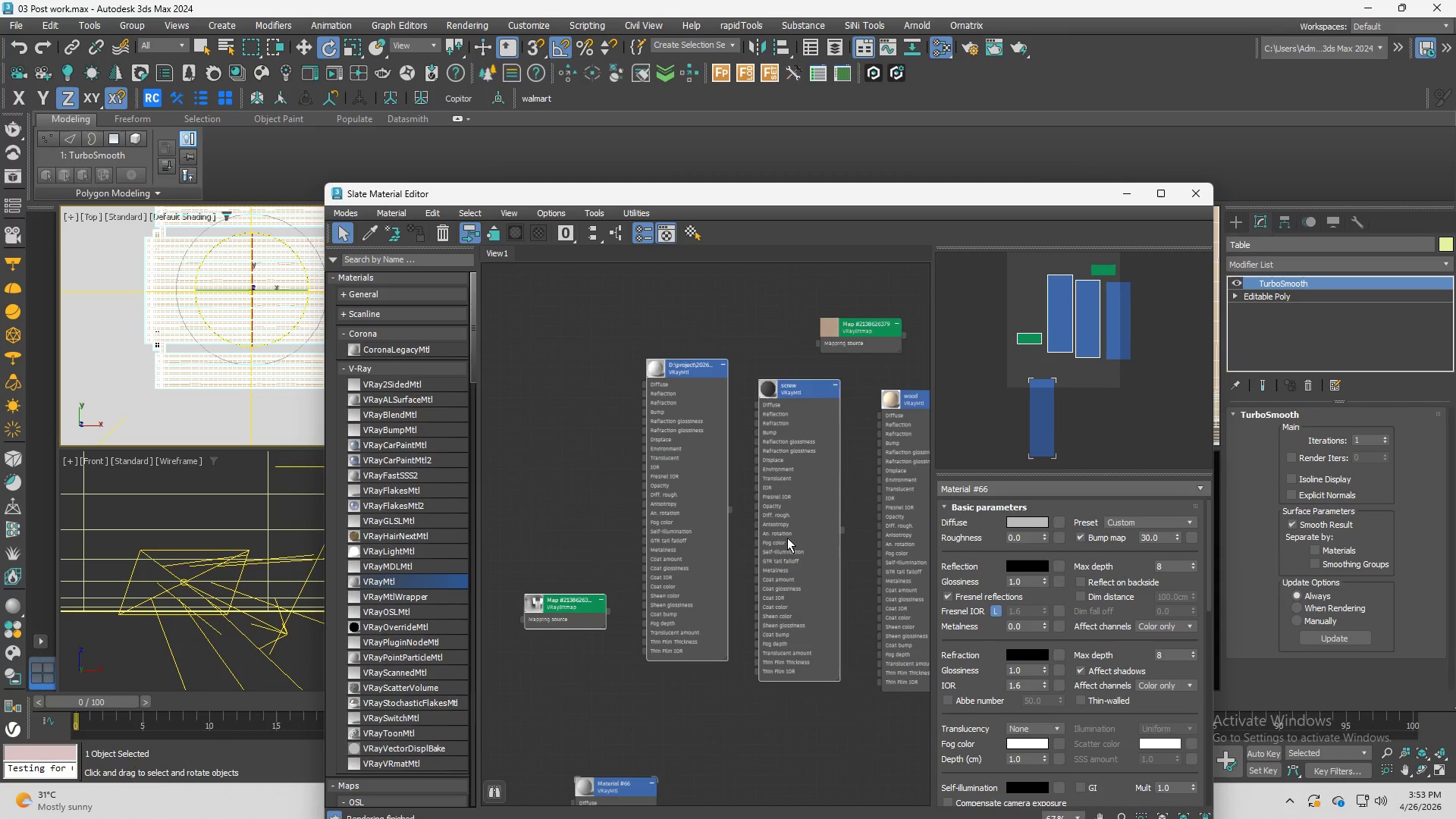 
left_click_drag(start_coordinate=[787, 538], to_coordinate=[576, 532])
 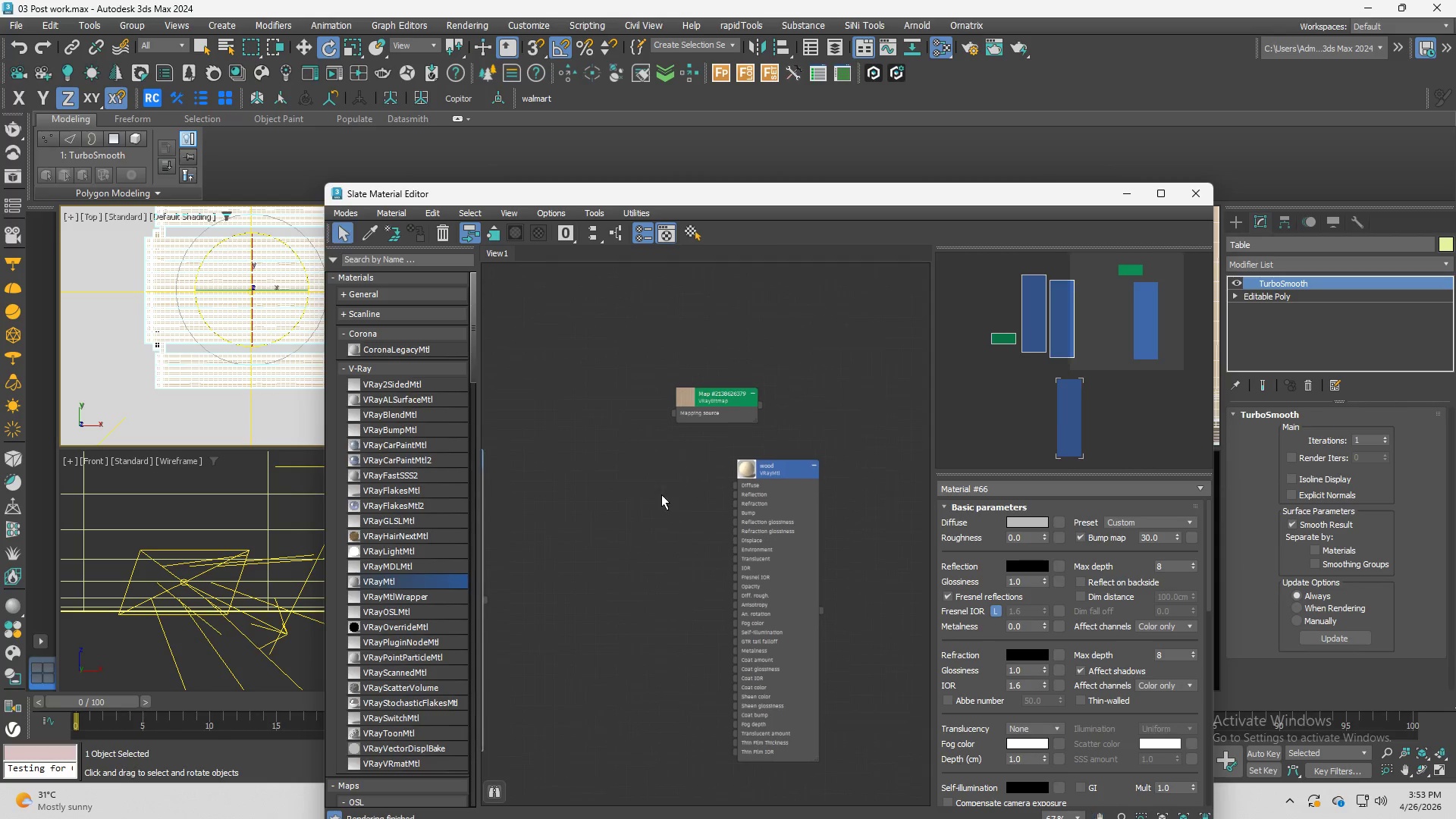 
left_click_drag(start_coordinate=[754, 378], to_coordinate=[681, 505])
 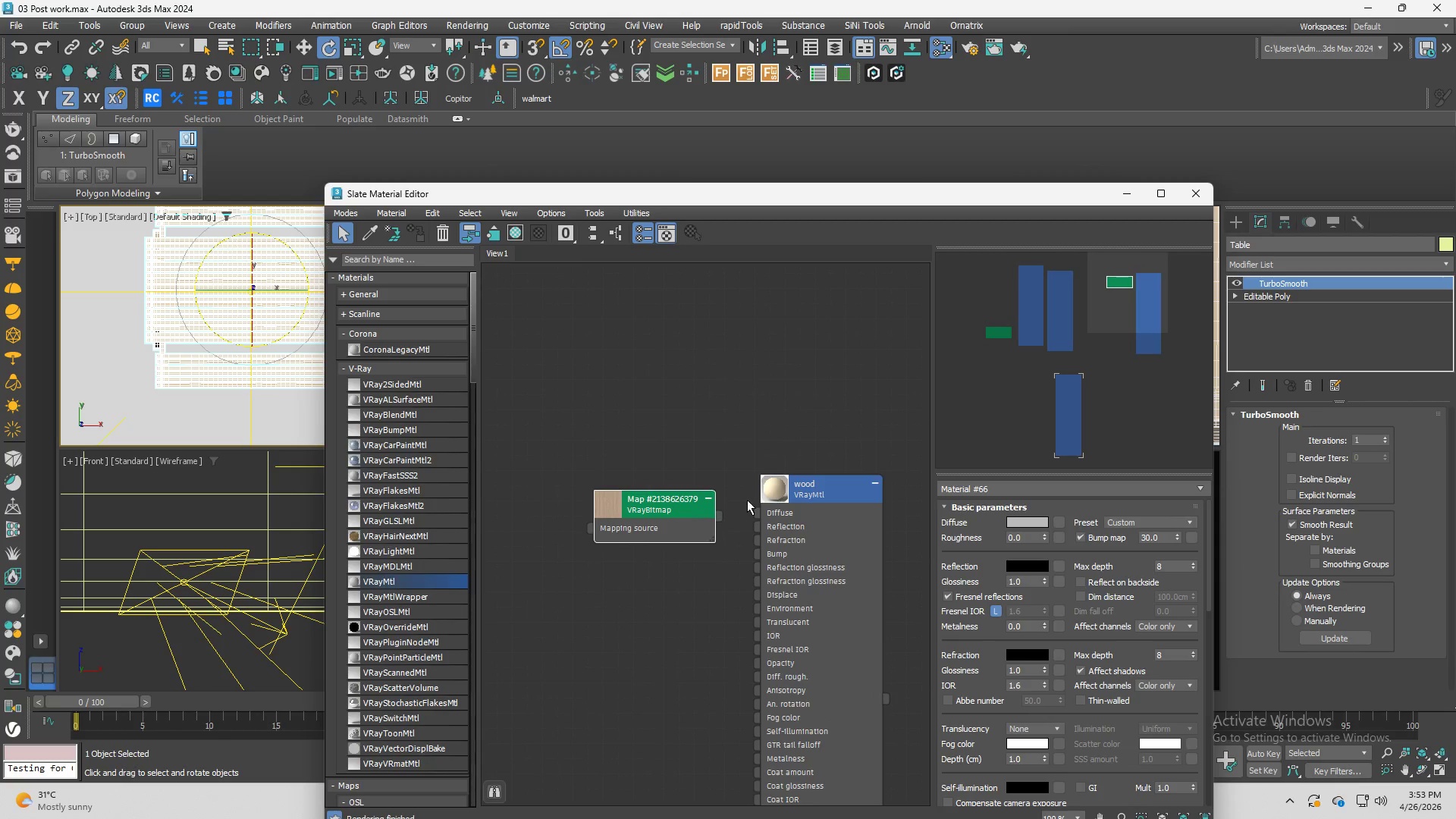 
scroll: coordinate [749, 496], scroll_direction: up, amount: 8.0
 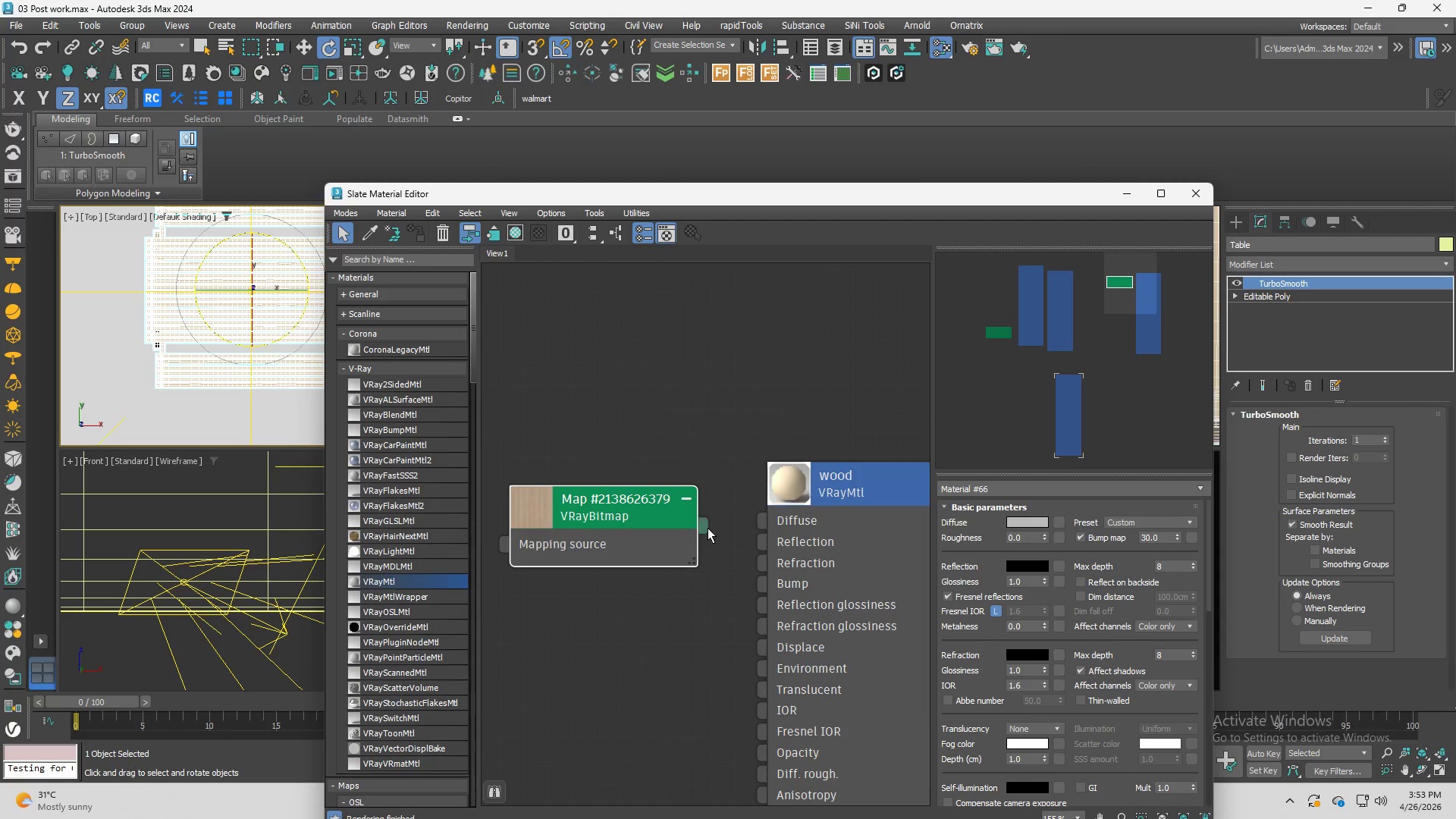 
left_click_drag(start_coordinate=[708, 526], to_coordinate=[770, 522])
 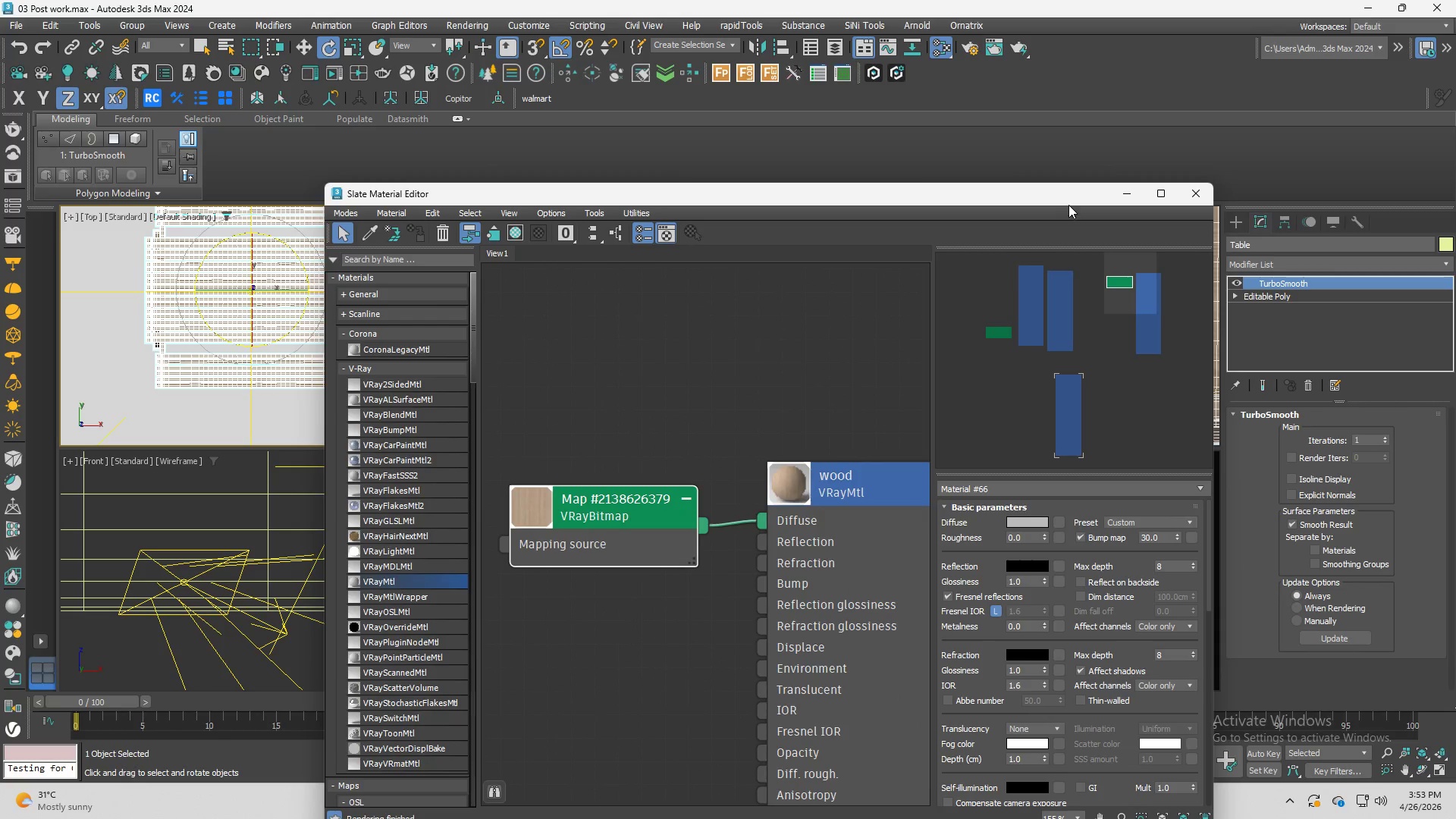 
left_click_drag(start_coordinate=[1069, 186], to_coordinate=[899, 241])
 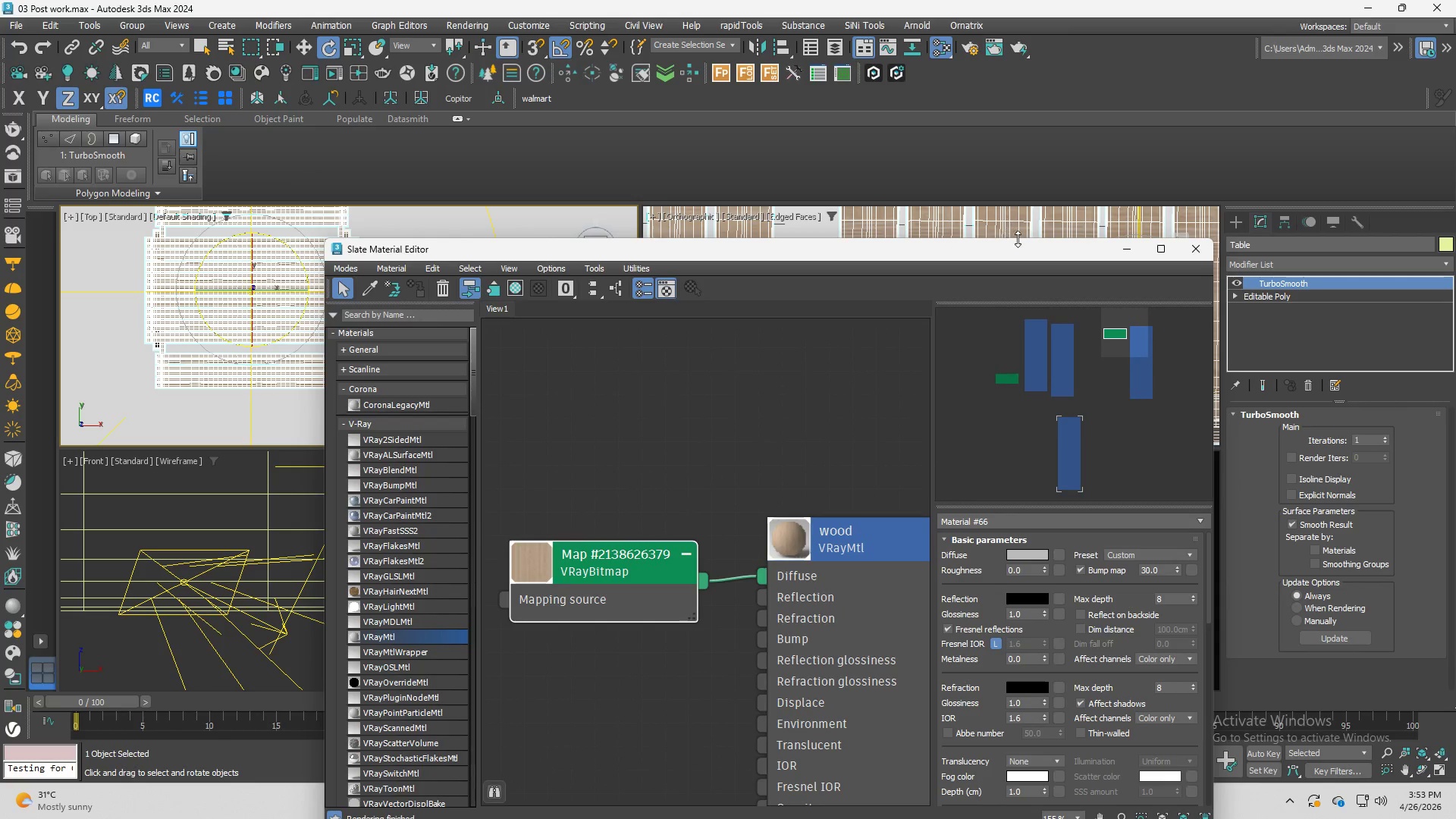 
left_click_drag(start_coordinate=[1019, 250], to_coordinate=[433, 280])
 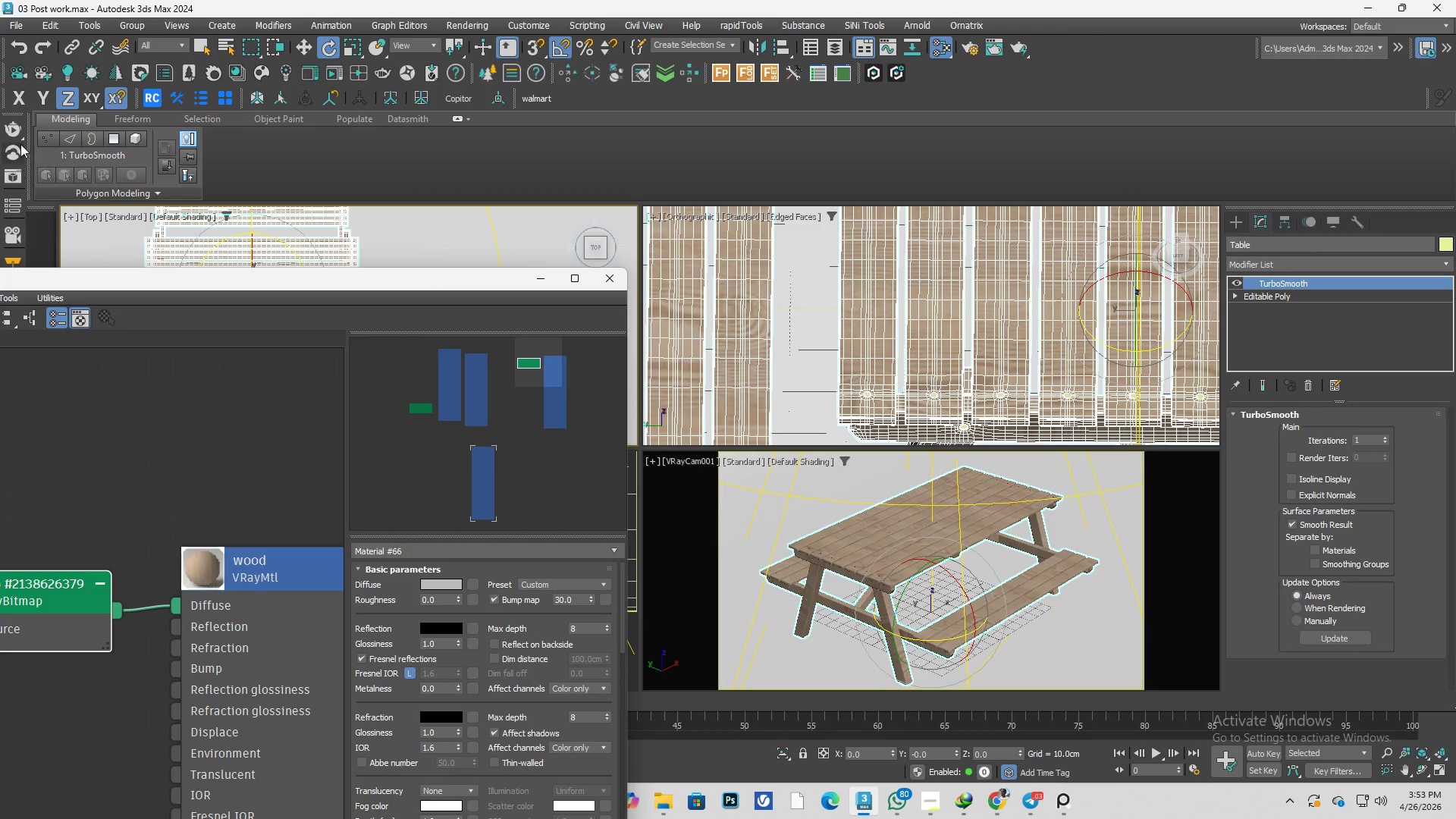 
left_click([14, 130])
 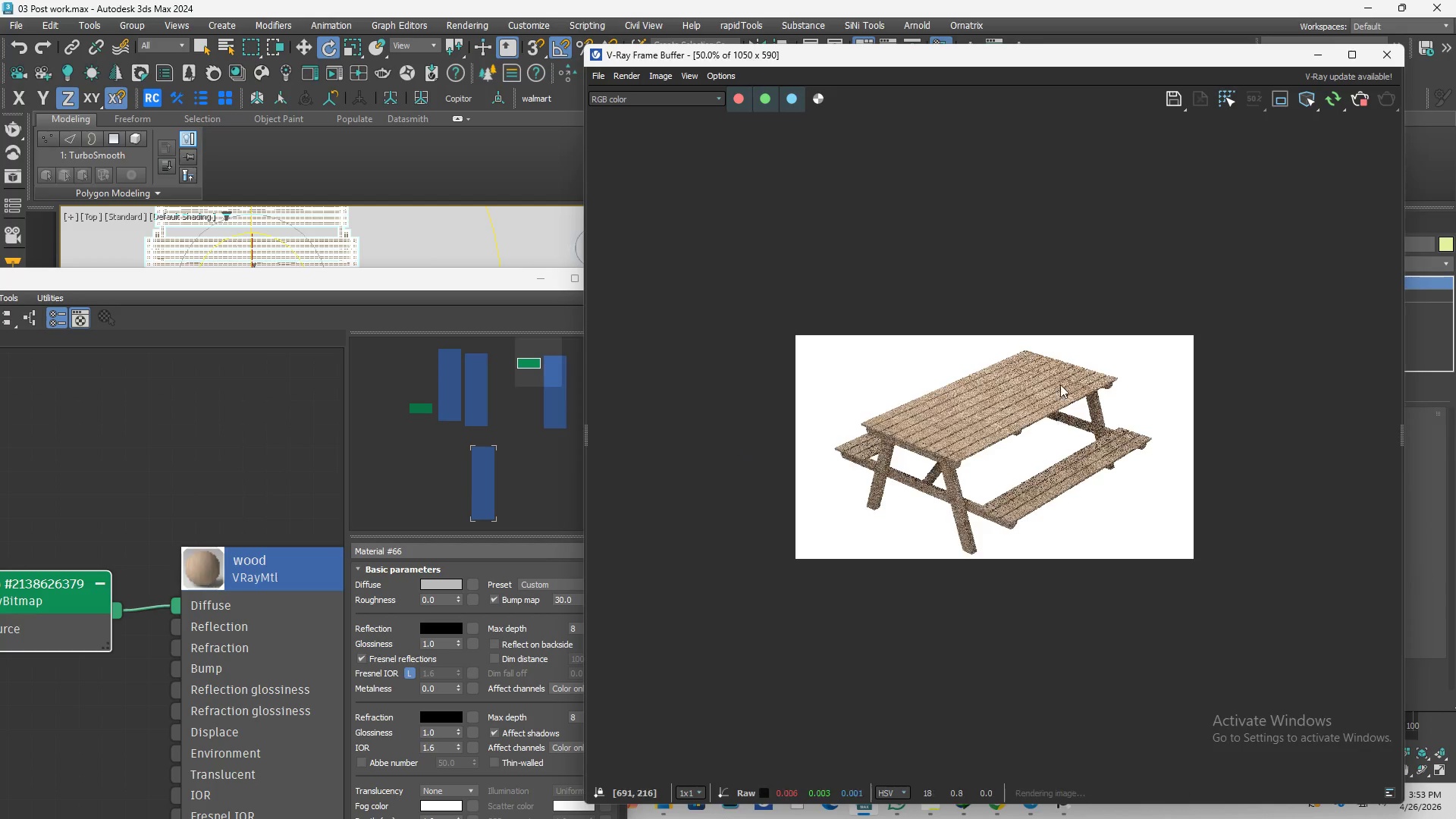 
scroll: coordinate [981, 415], scroll_direction: up, amount: 2.0
 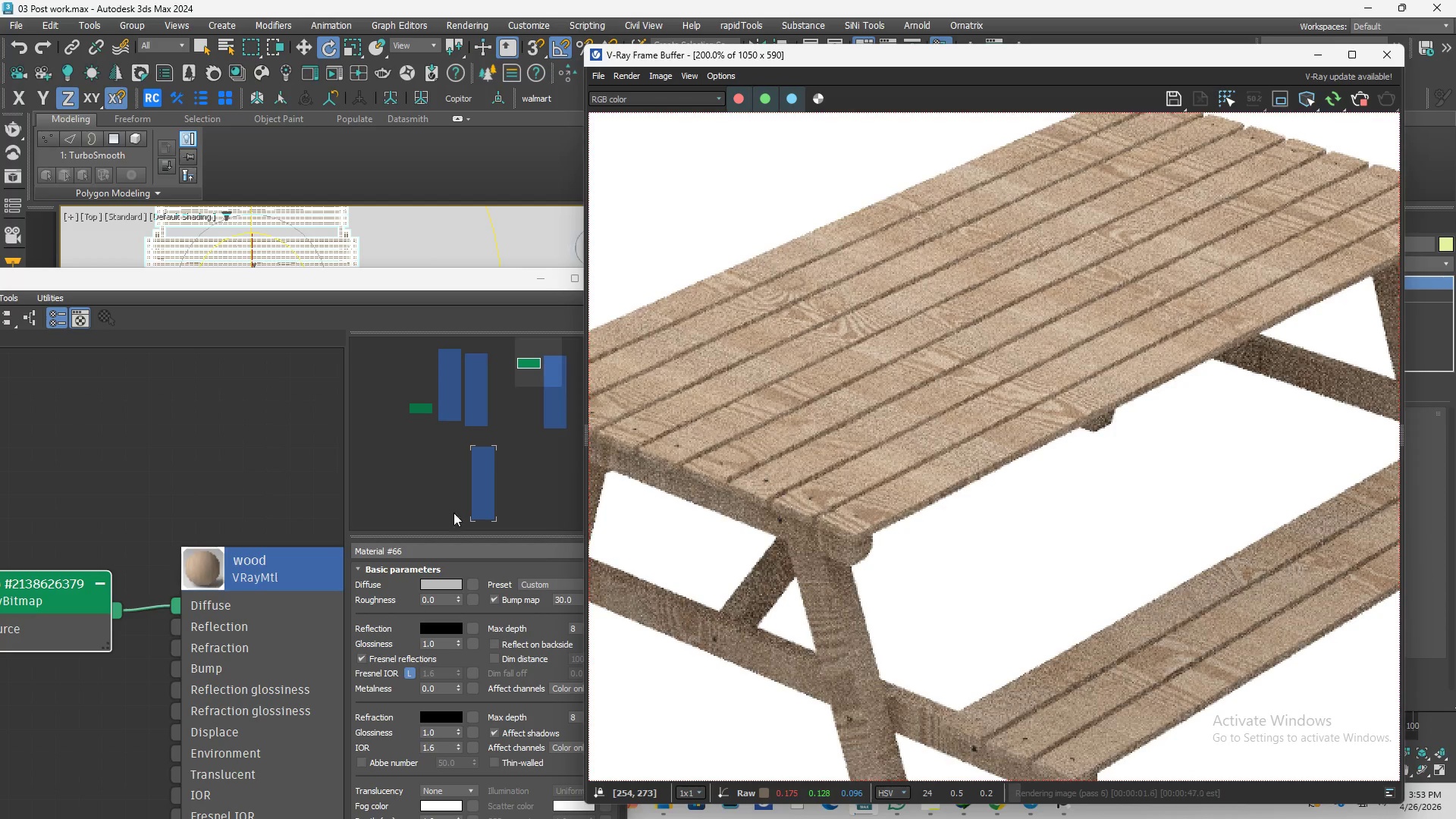 
left_click([121, 592])
 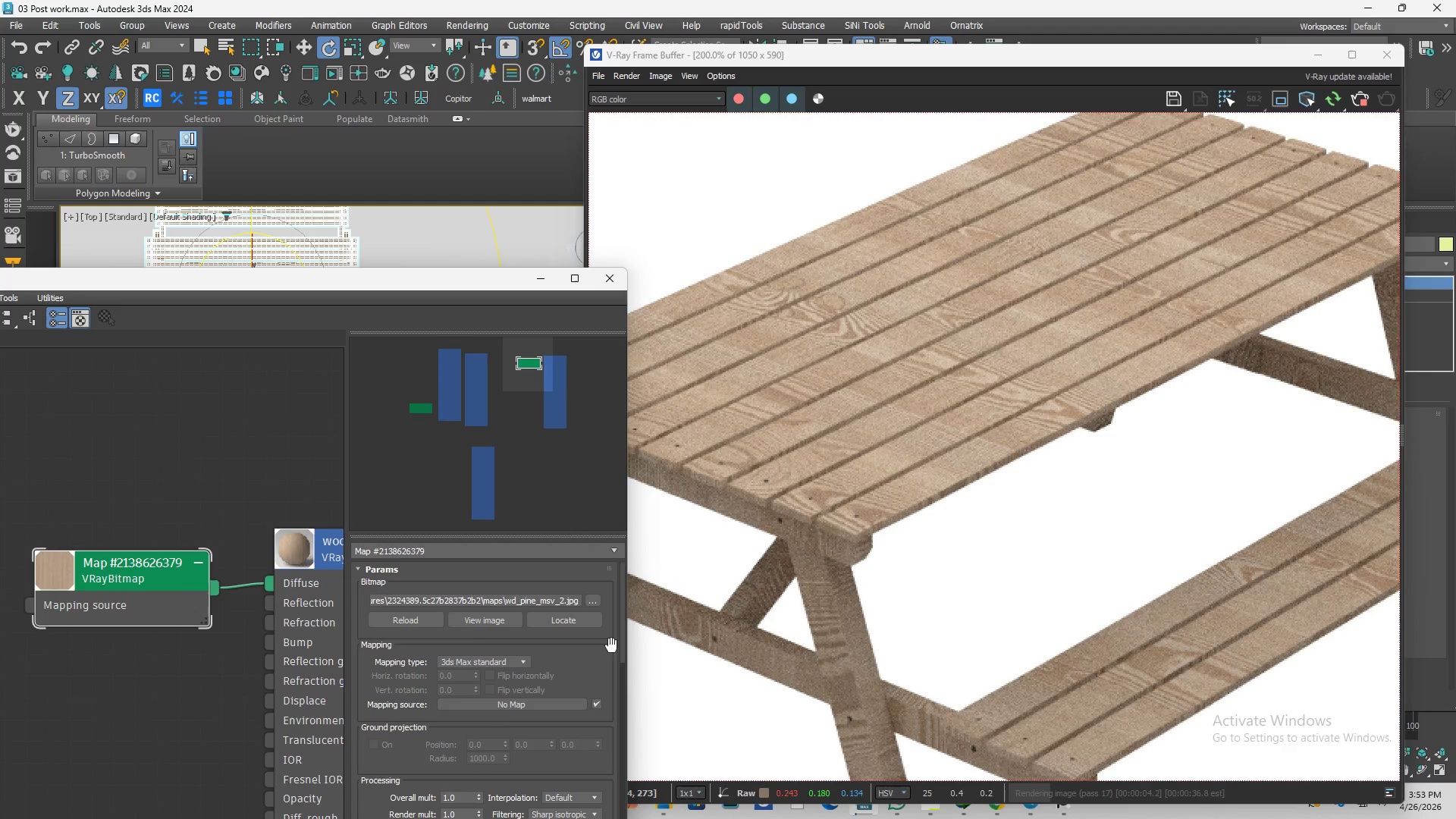 
scroll: coordinate [613, 639], scroll_direction: down, amount: 3.0
 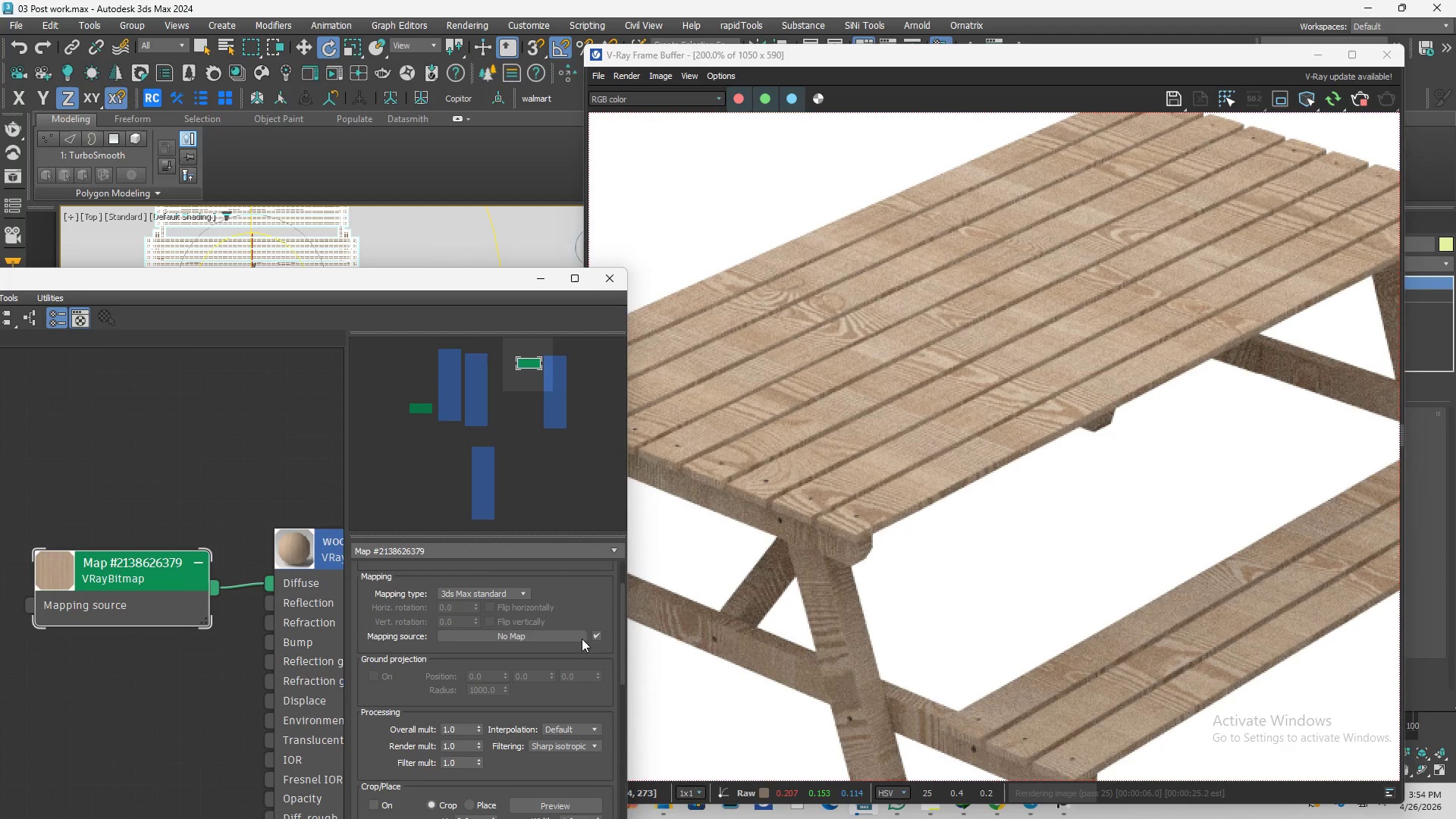 
left_click([146, 602])
 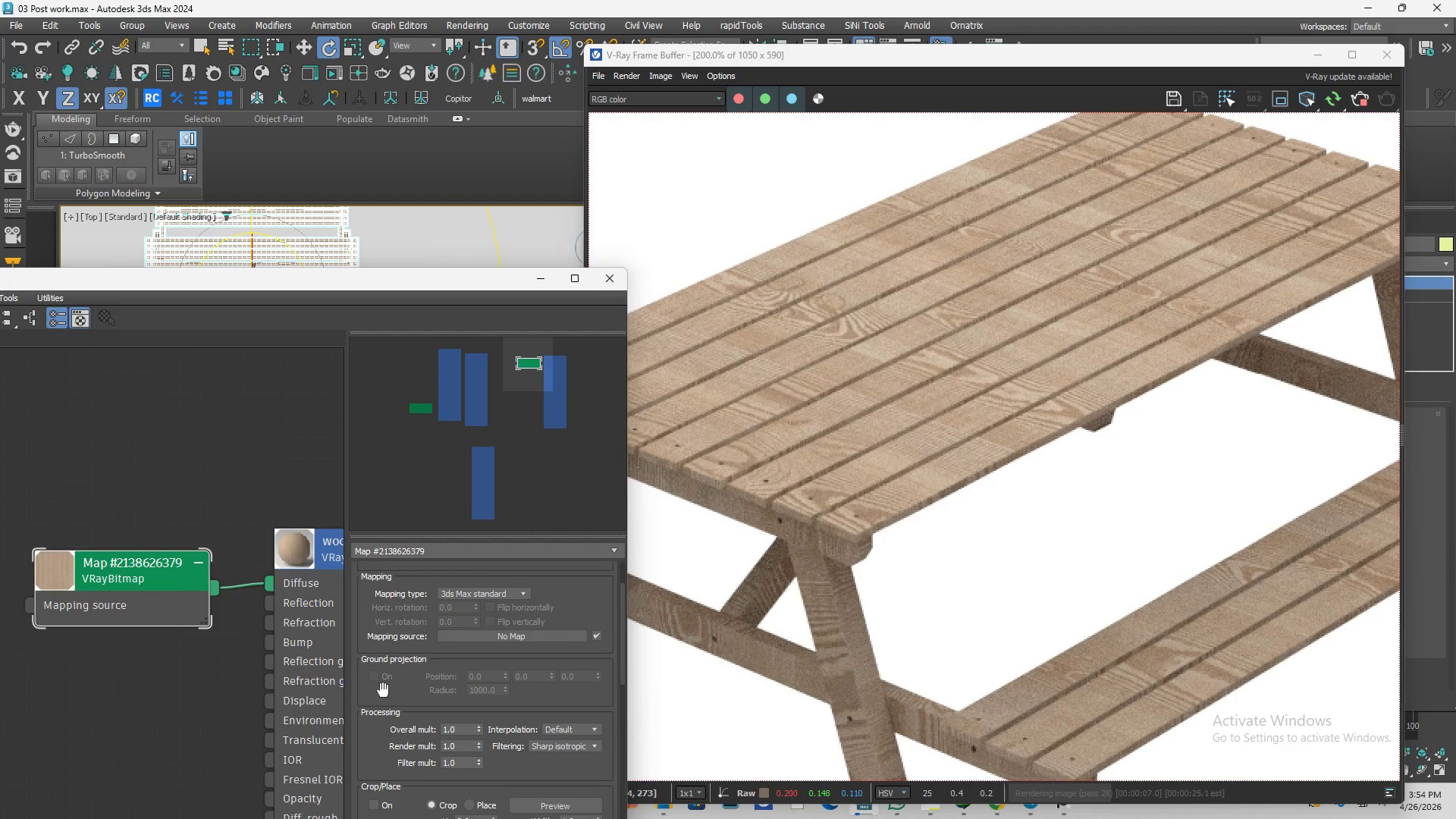 
scroll: coordinate [369, 700], scroll_direction: up, amount: 4.0
 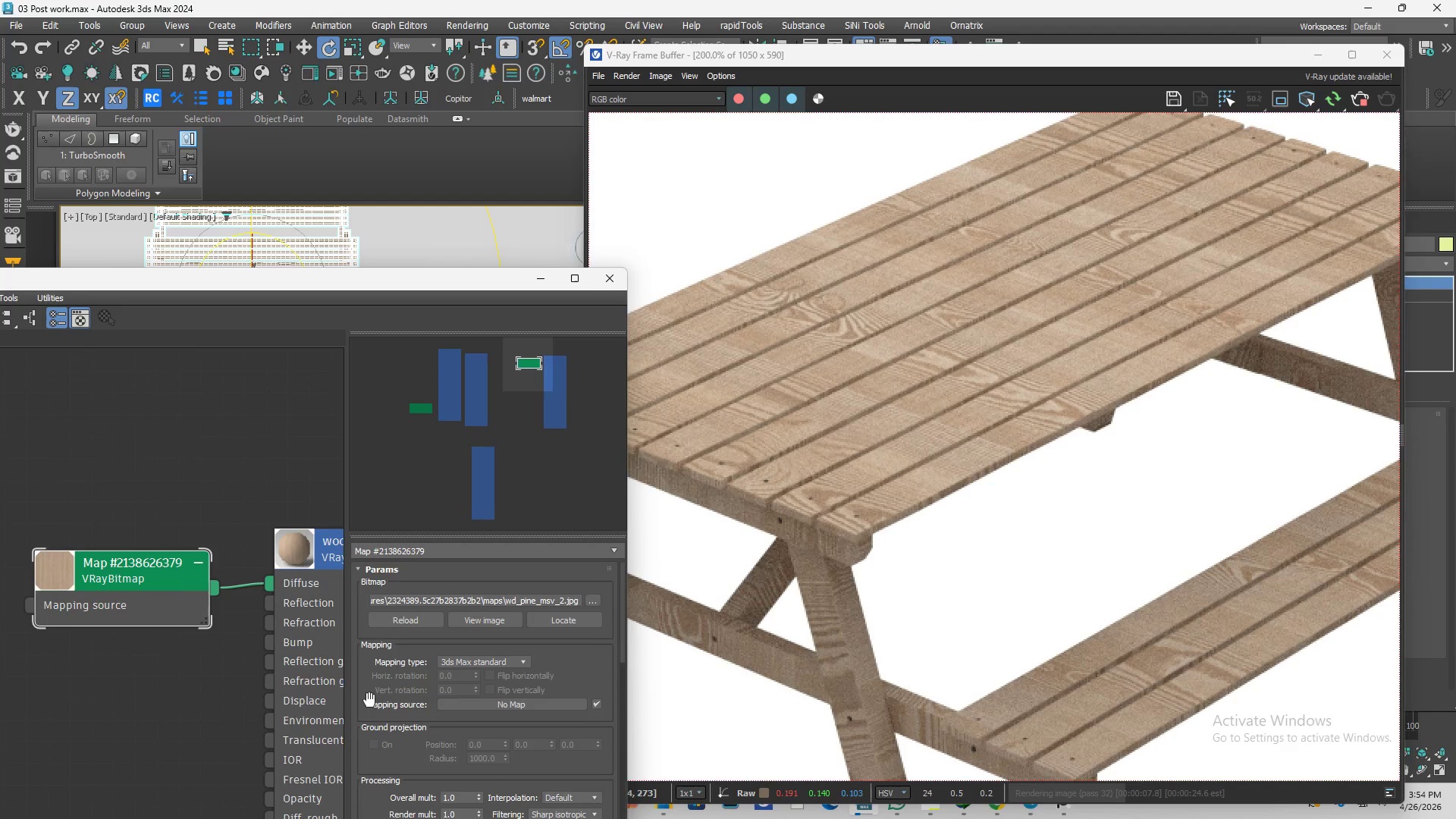 
scroll: coordinate [369, 700], scroll_direction: down, amount: 4.0
 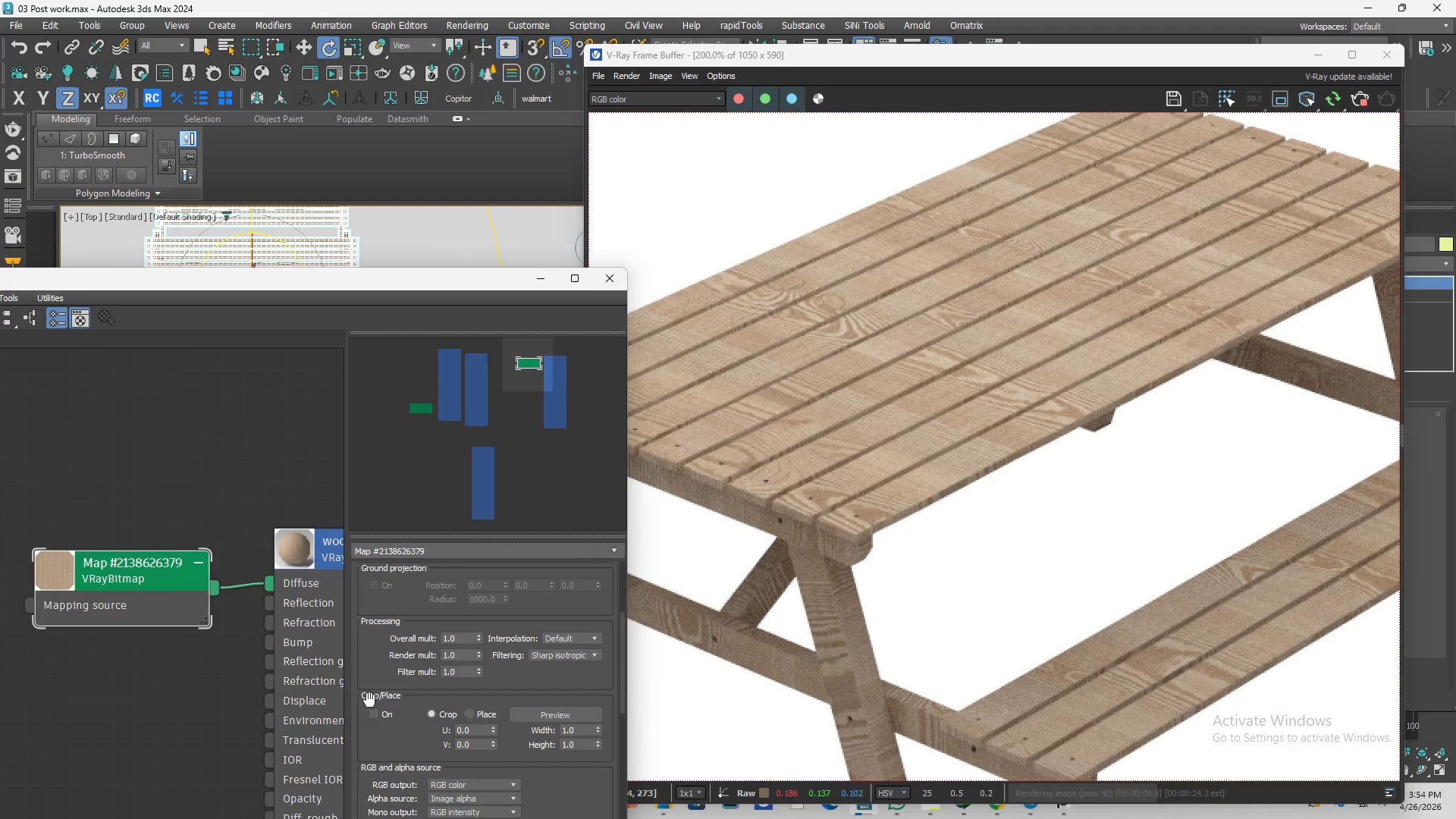 
scroll: coordinate [366, 726], scroll_direction: up, amount: 5.0
 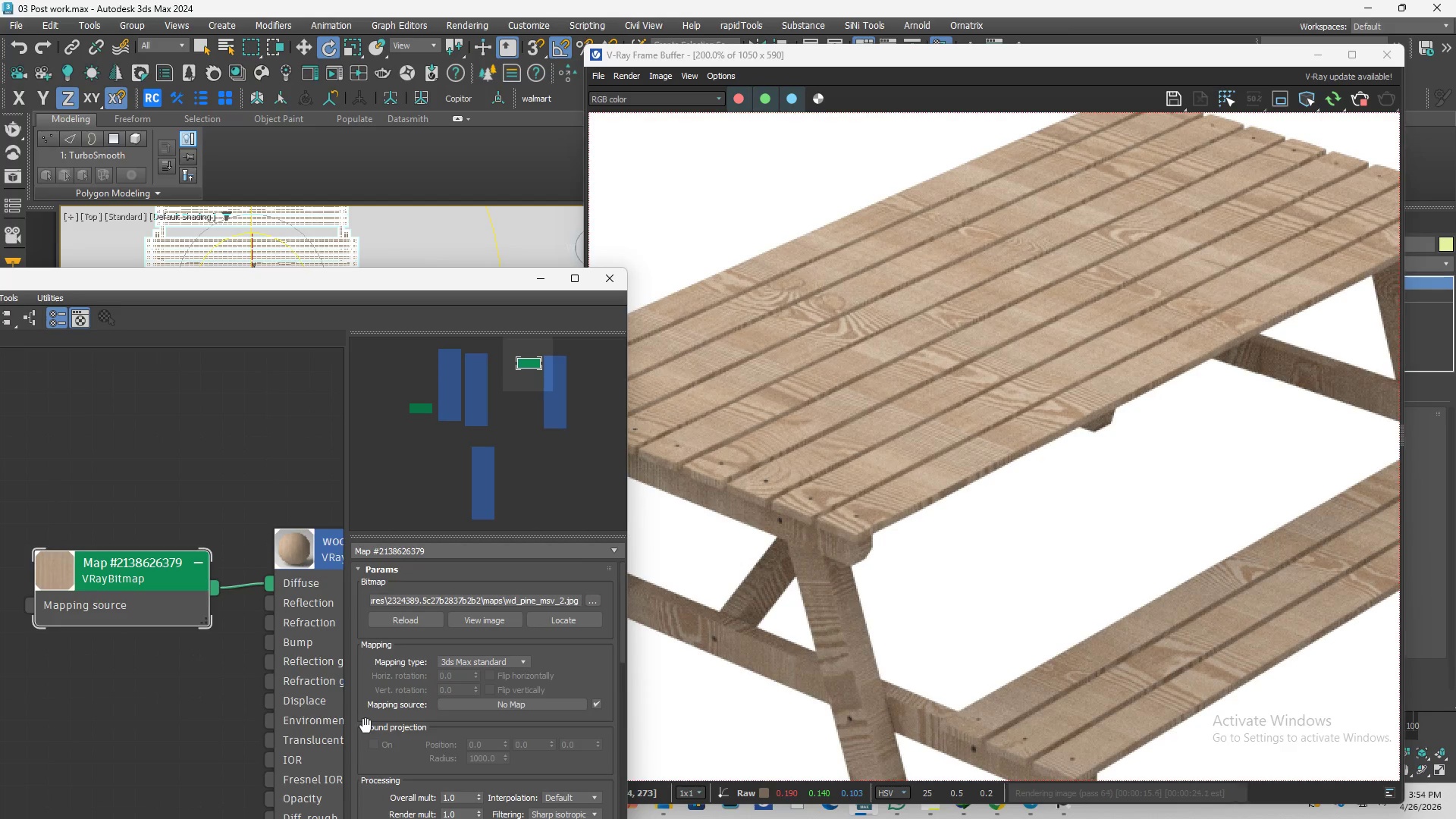 
scroll: coordinate [366, 726], scroll_direction: down, amount: 7.0
 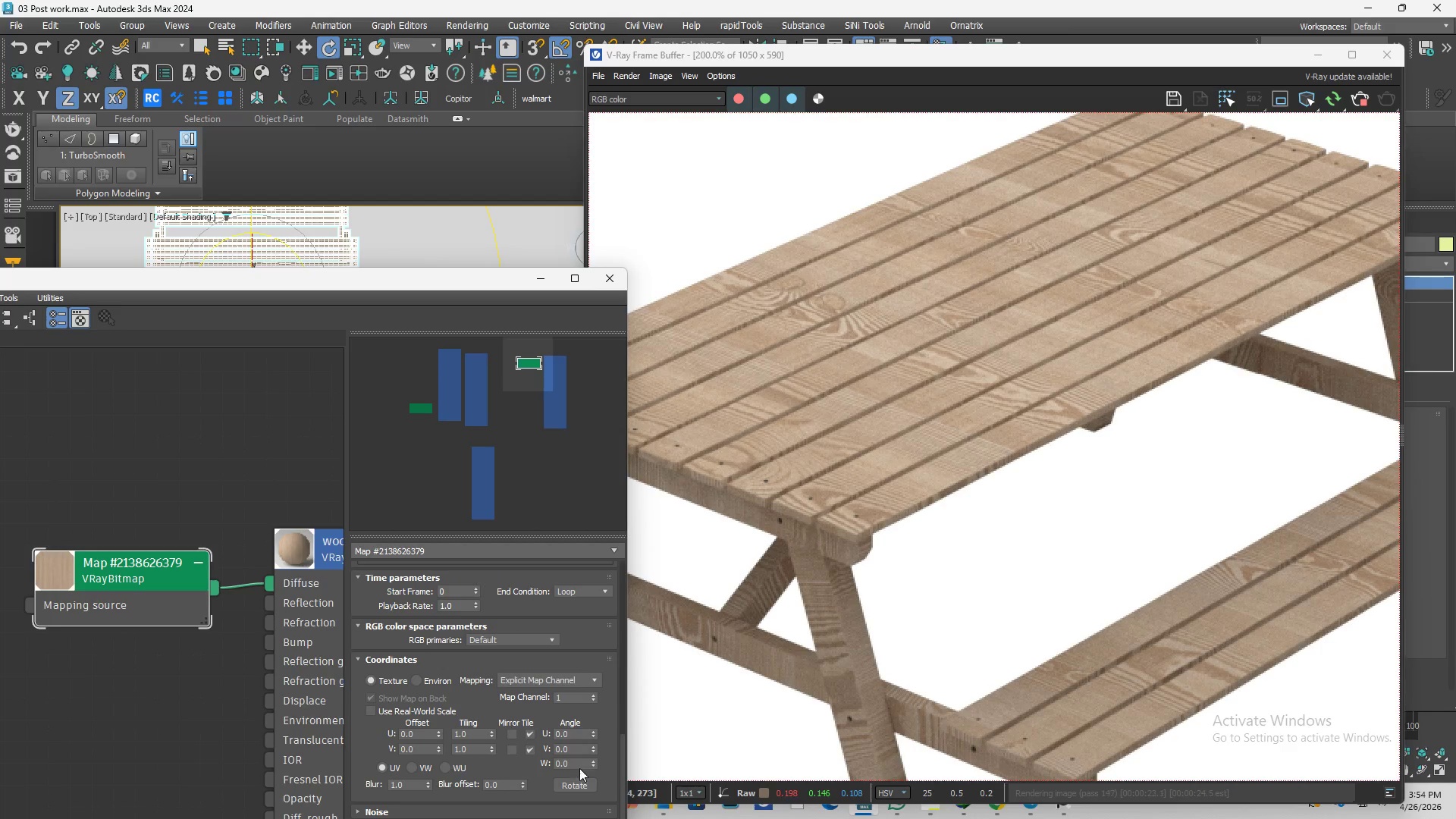 
left_click_drag(start_coordinate=[581, 764], to_coordinate=[522, 764])
 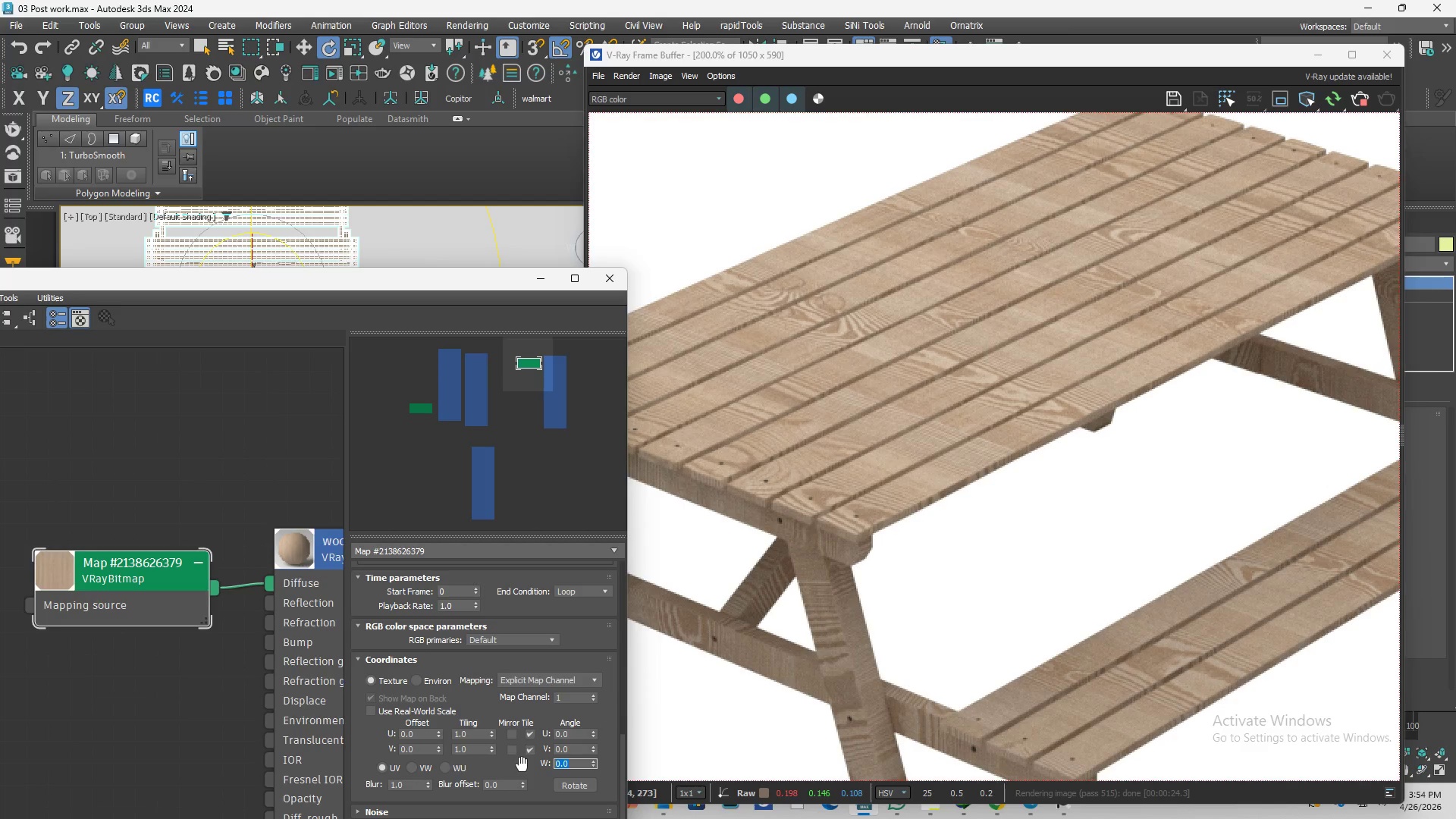 
key(Numpad9)
 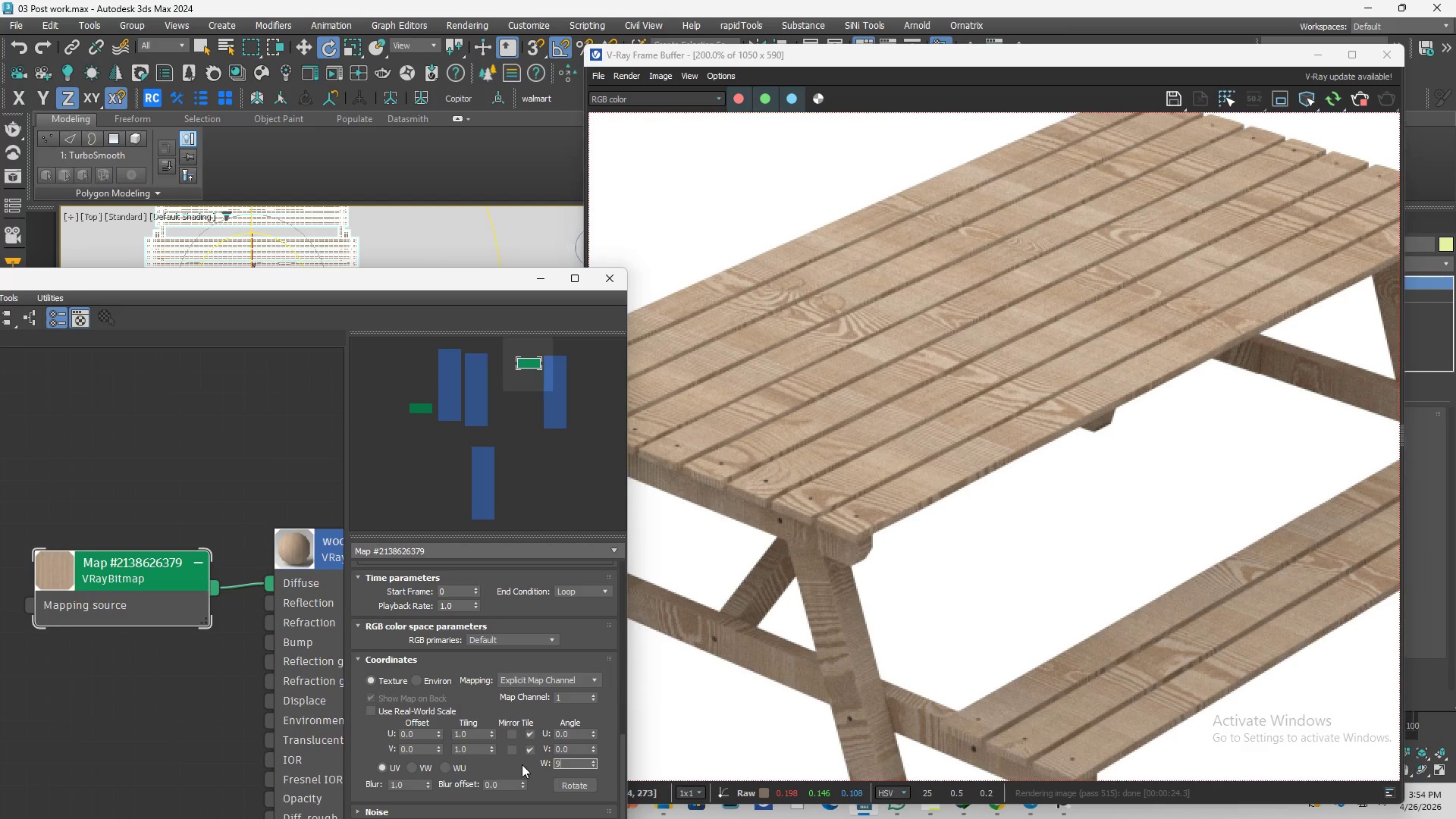 
key(Numpad0)
 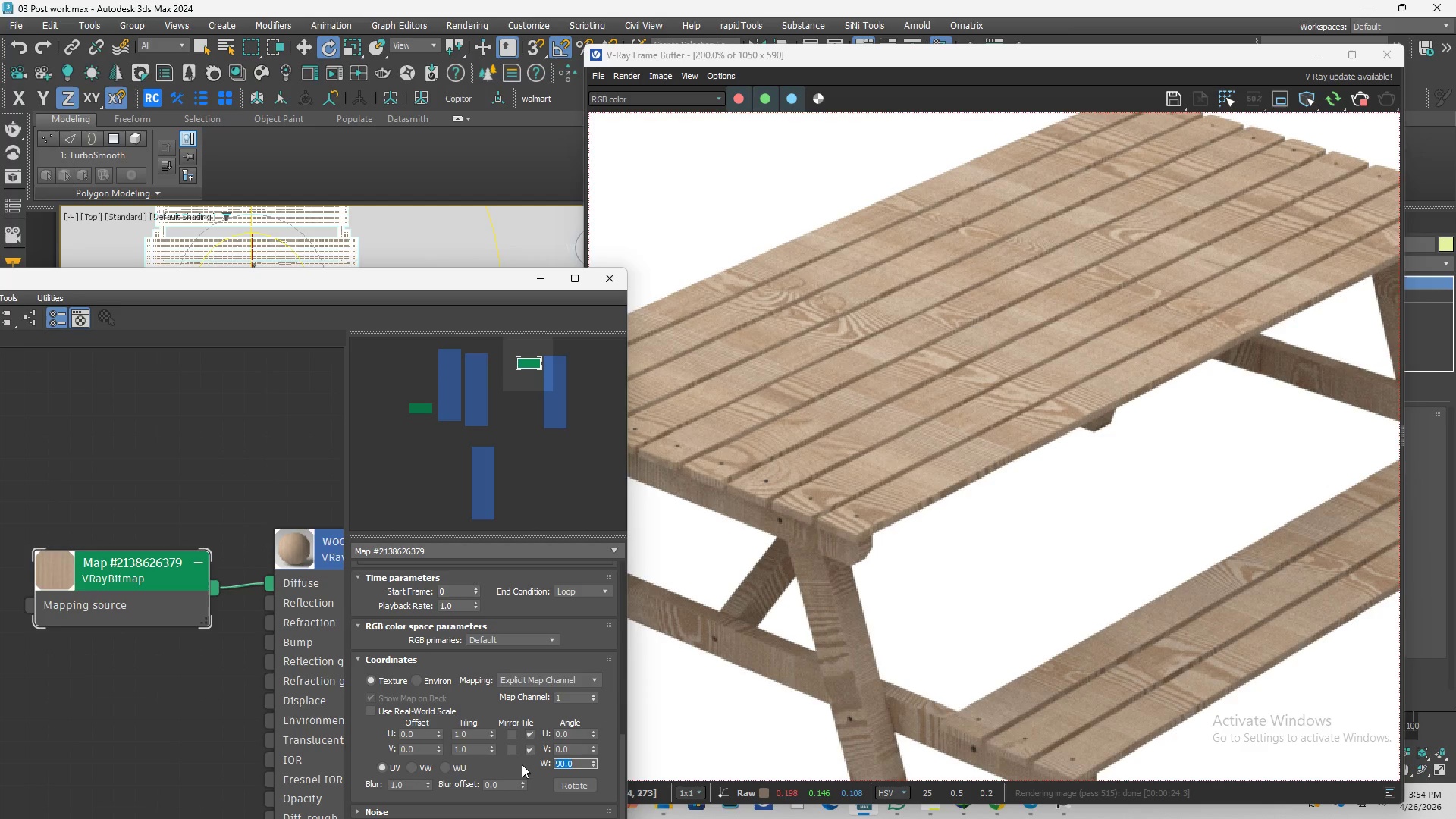 
key(Enter)
 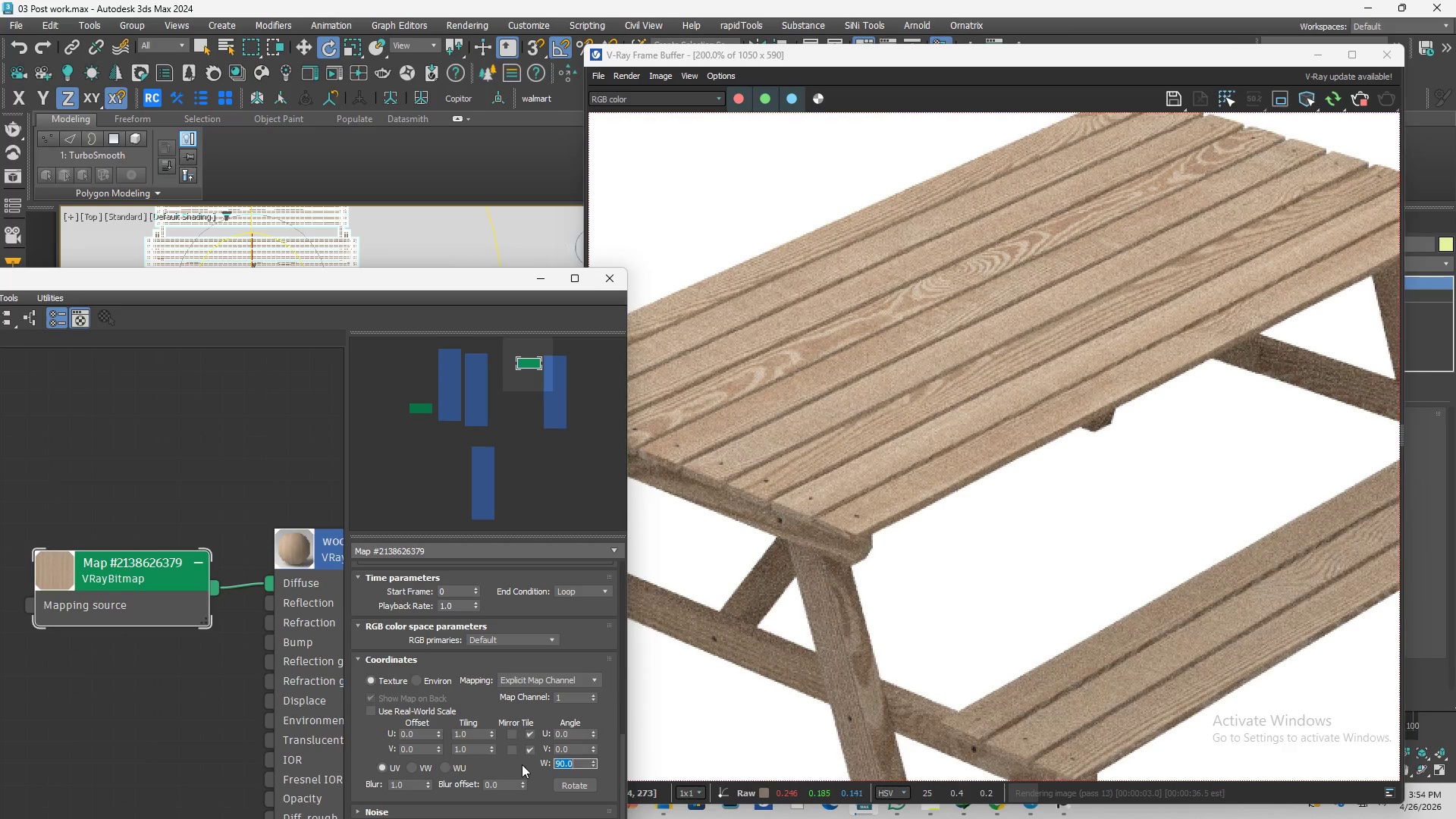 
scroll: coordinate [611, 709], scroll_direction: up, amount: 17.0
 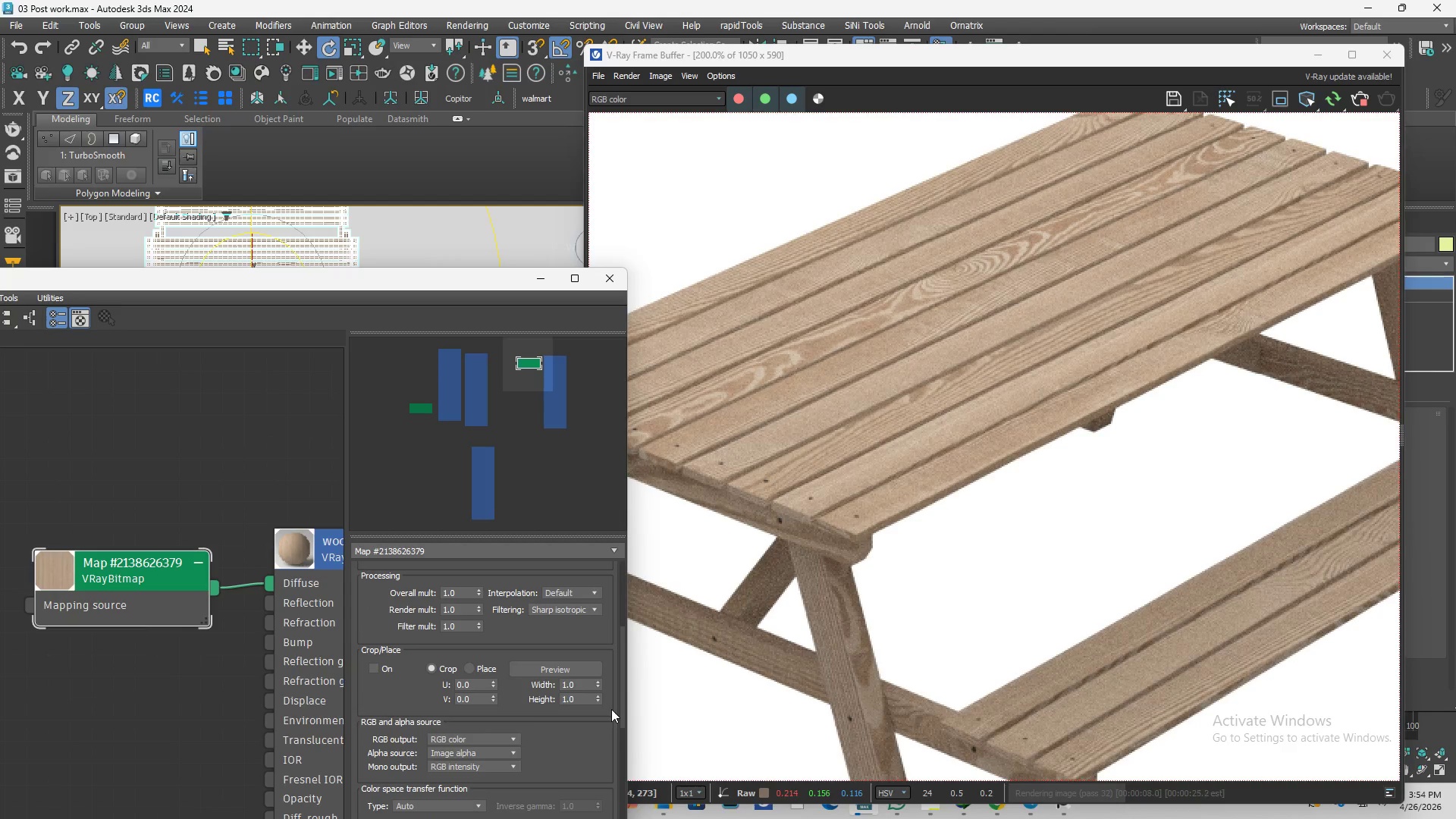 
left_click_drag(start_coordinate=[479, 685], to_coordinate=[434, 690])
 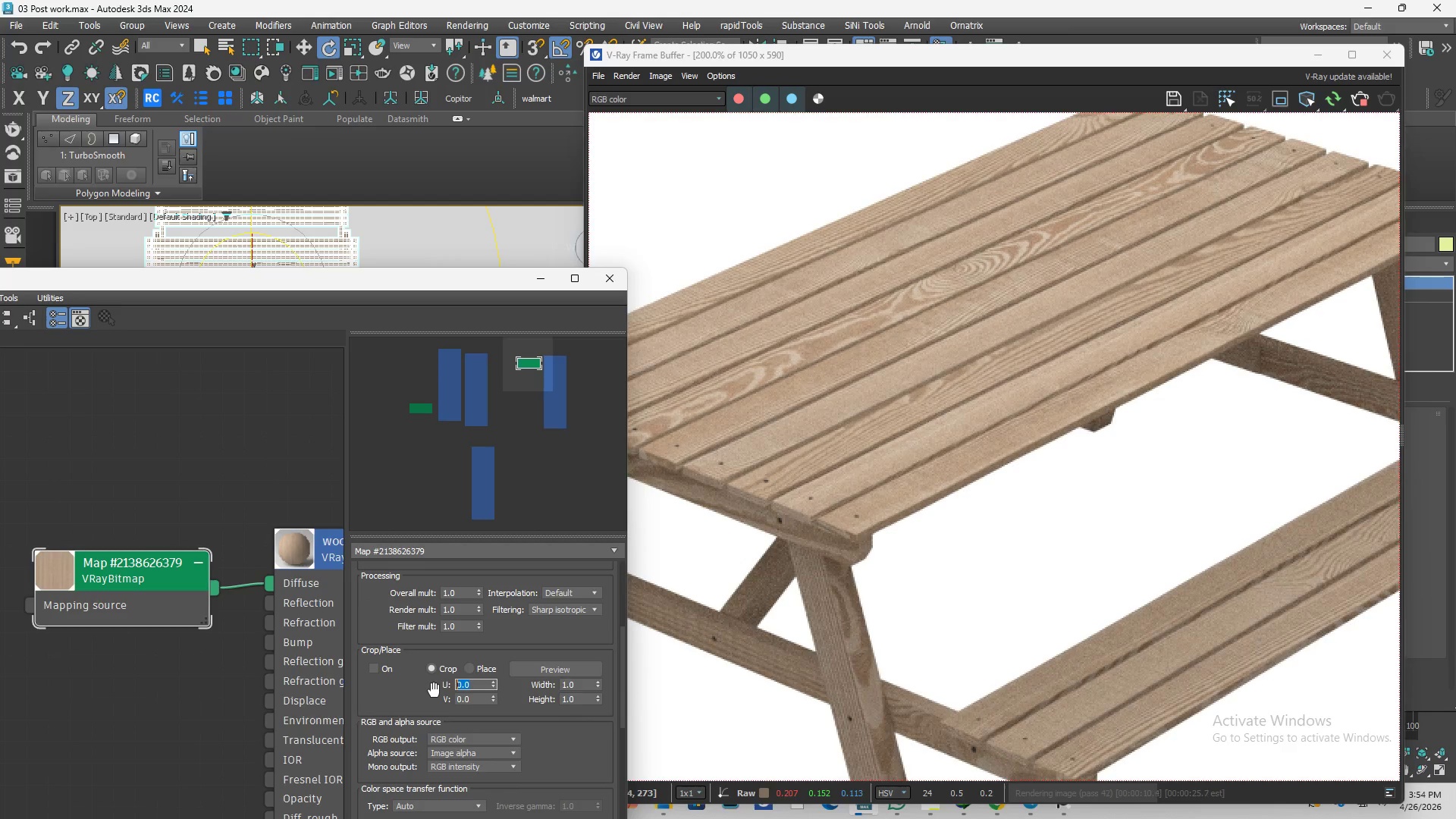 
key(Numpad2)
 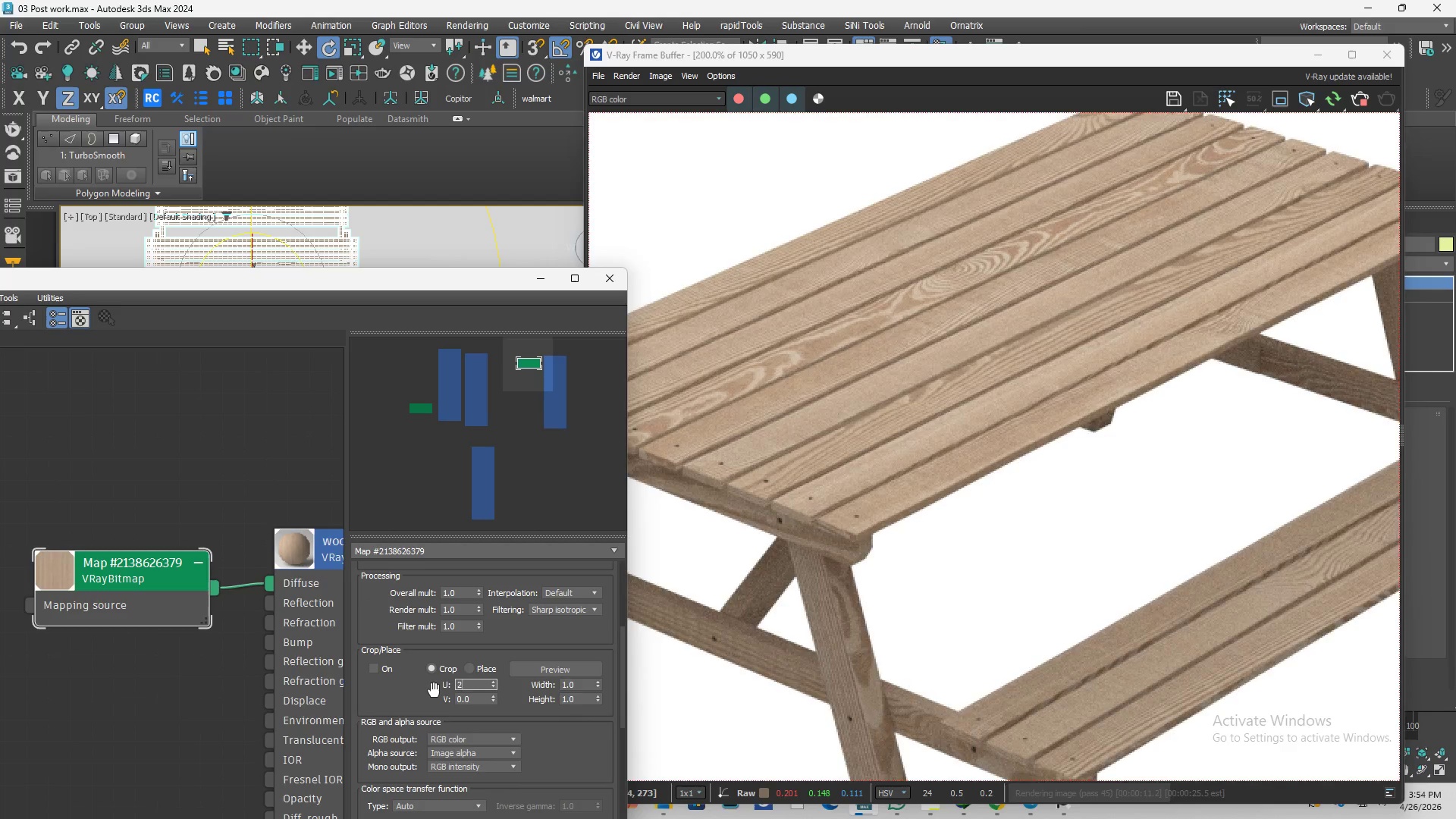 
key(Enter)
 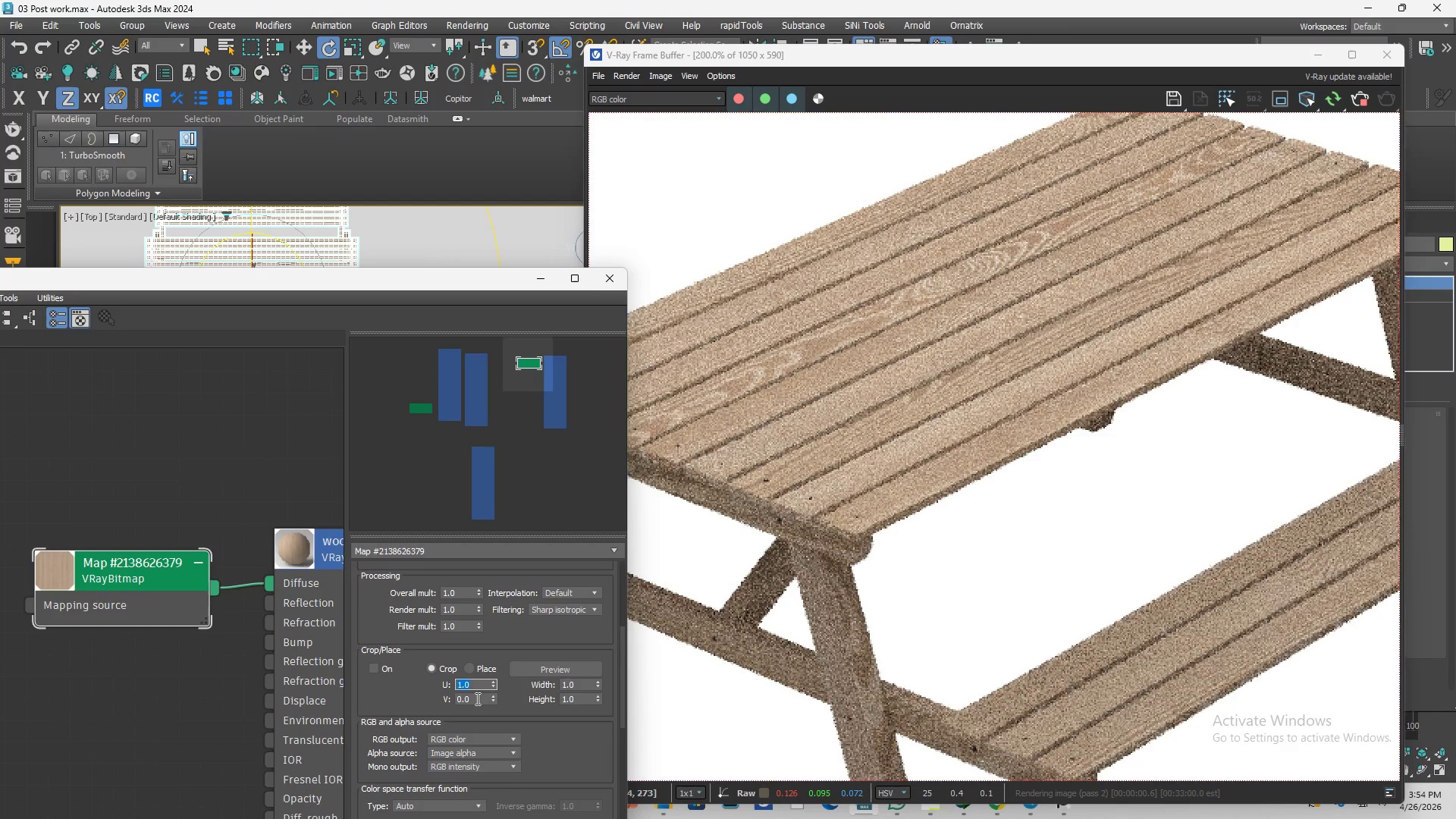 
left_click_drag(start_coordinate=[476, 698], to_coordinate=[424, 705])
 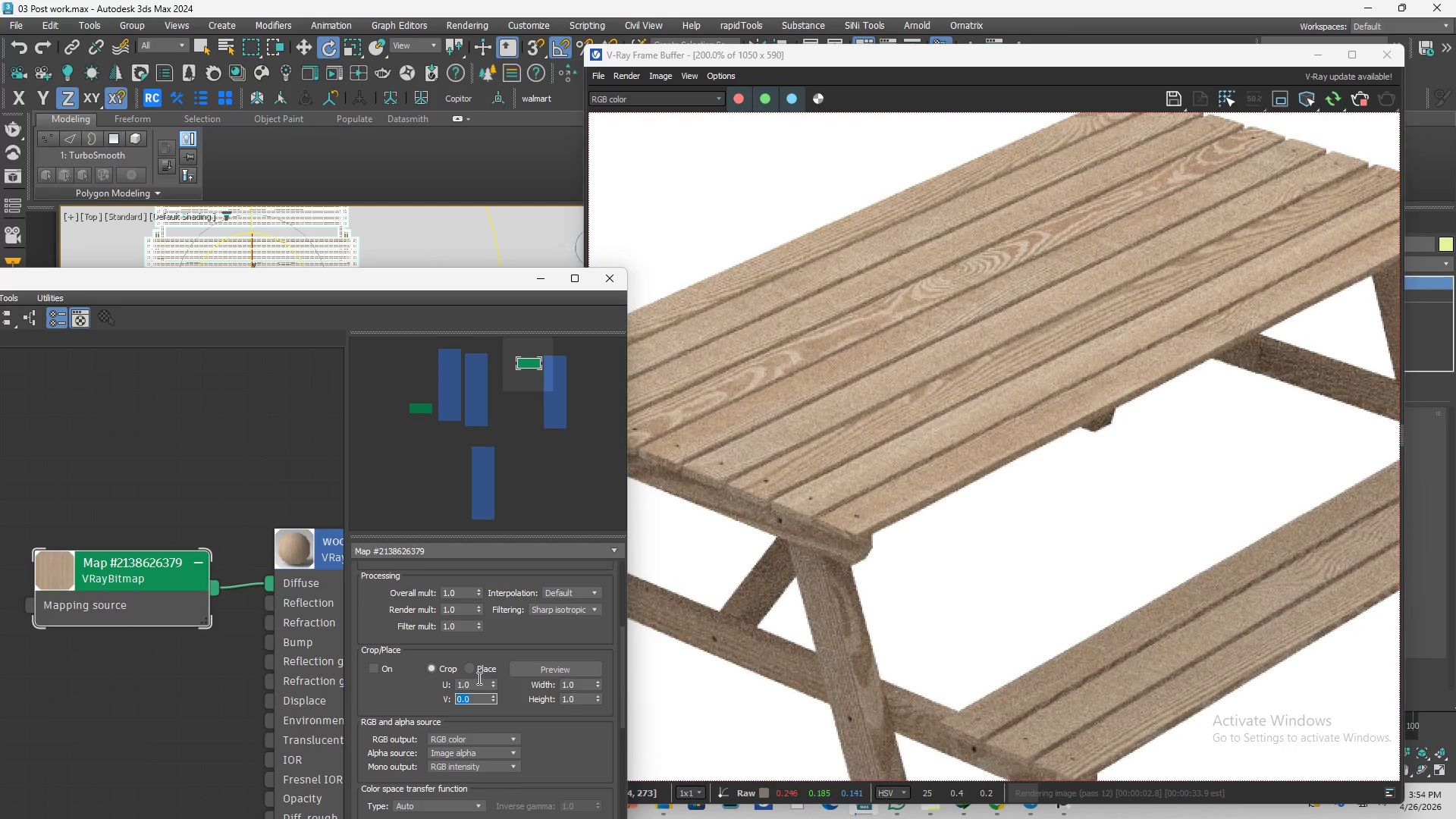 
left_click_drag(start_coordinate=[480, 687], to_coordinate=[428, 692])
 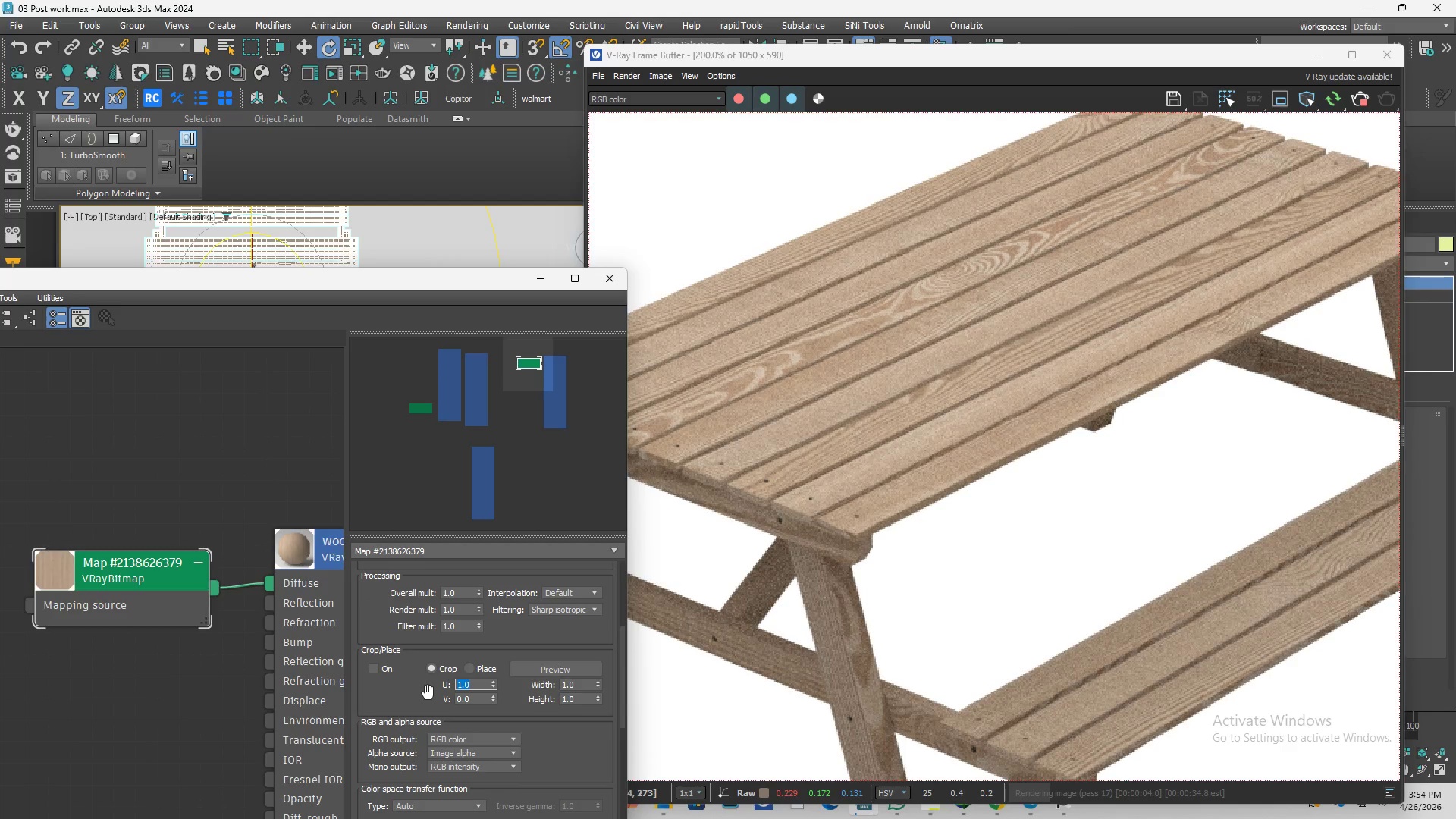 
key(Numpad2)
 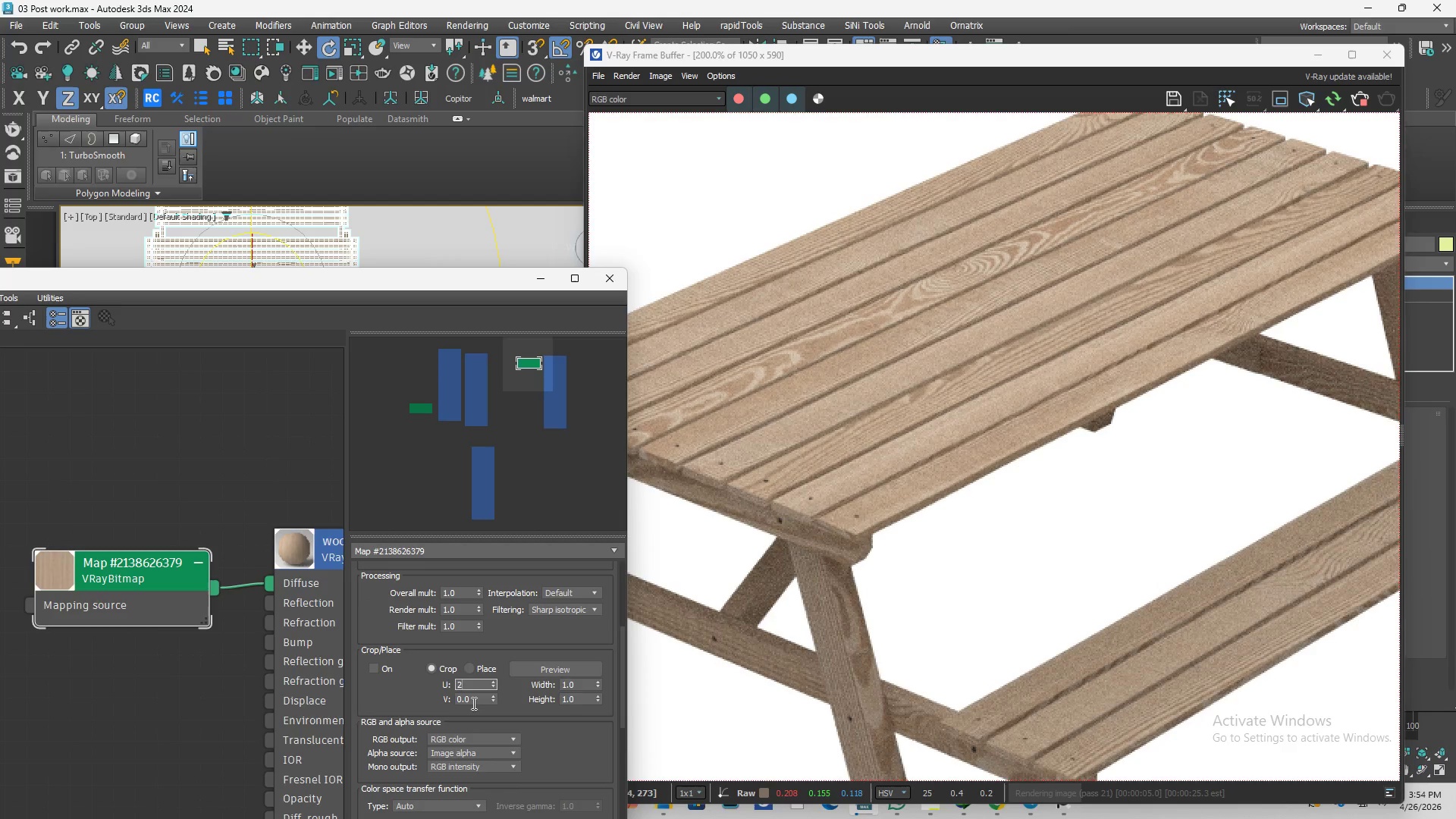 
left_click_drag(start_coordinate=[473, 702], to_coordinate=[478, 699])
 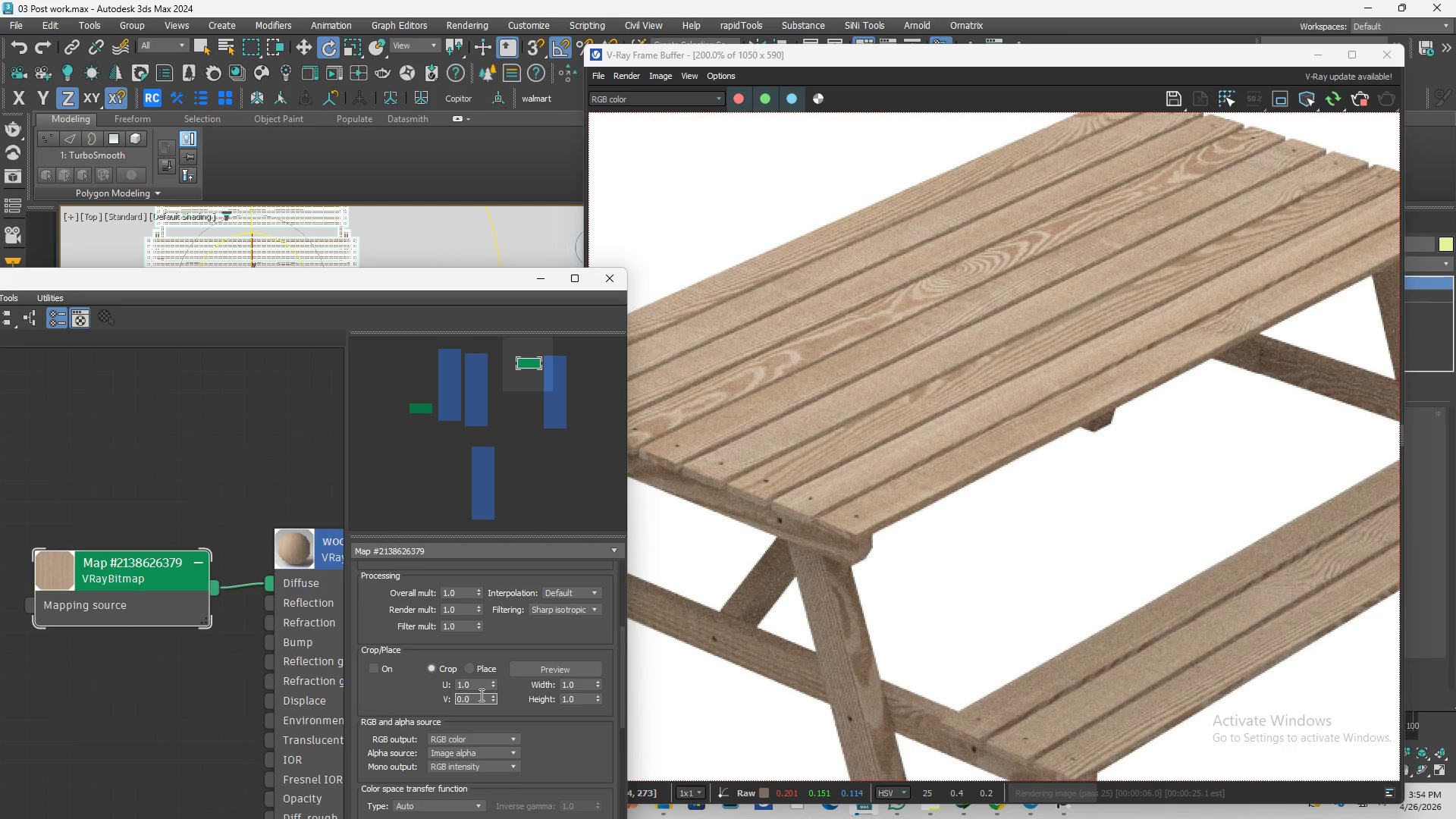 
left_click_drag(start_coordinate=[480, 695], to_coordinate=[409, 704])
 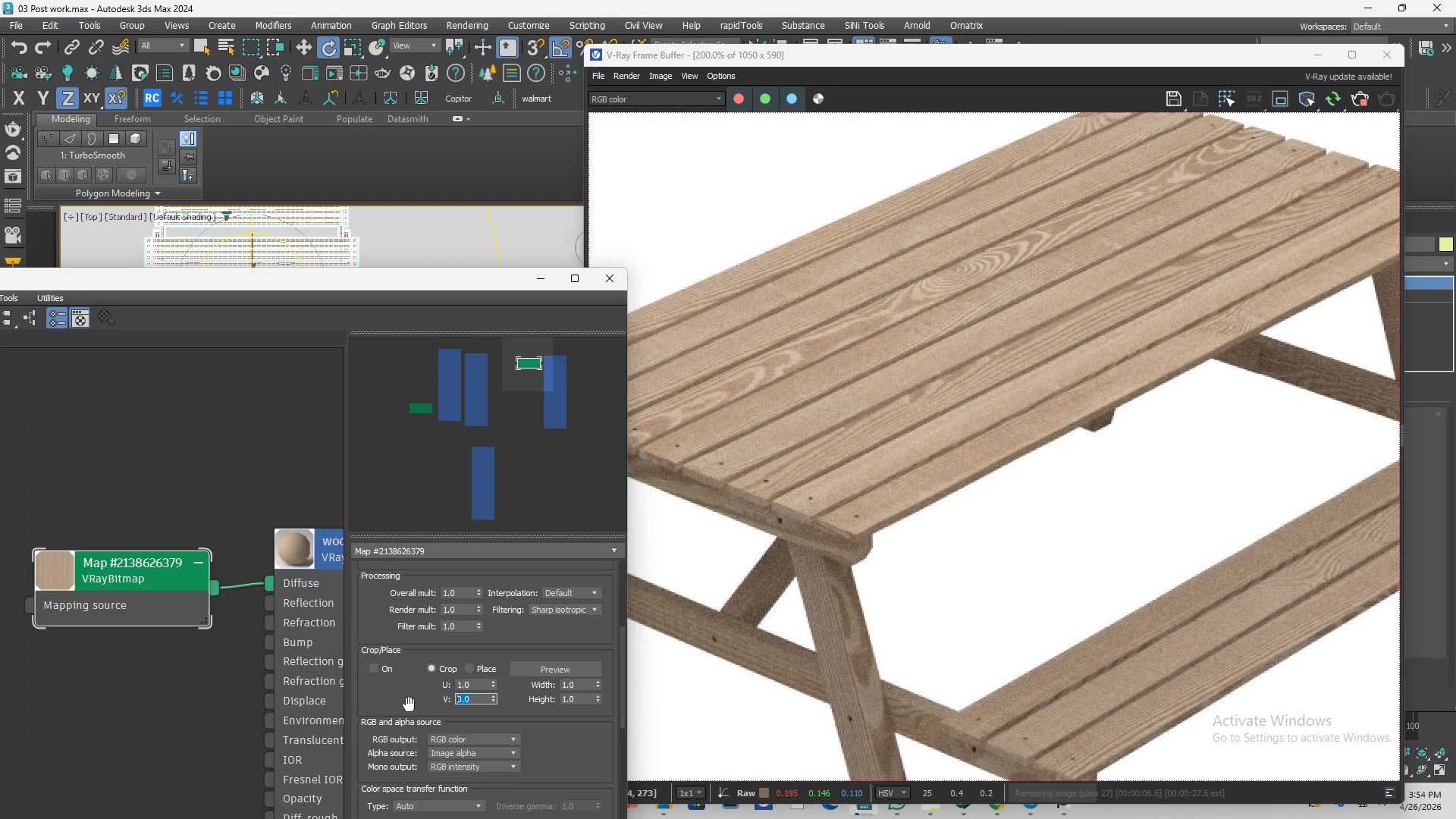 
key(Numpad2)
 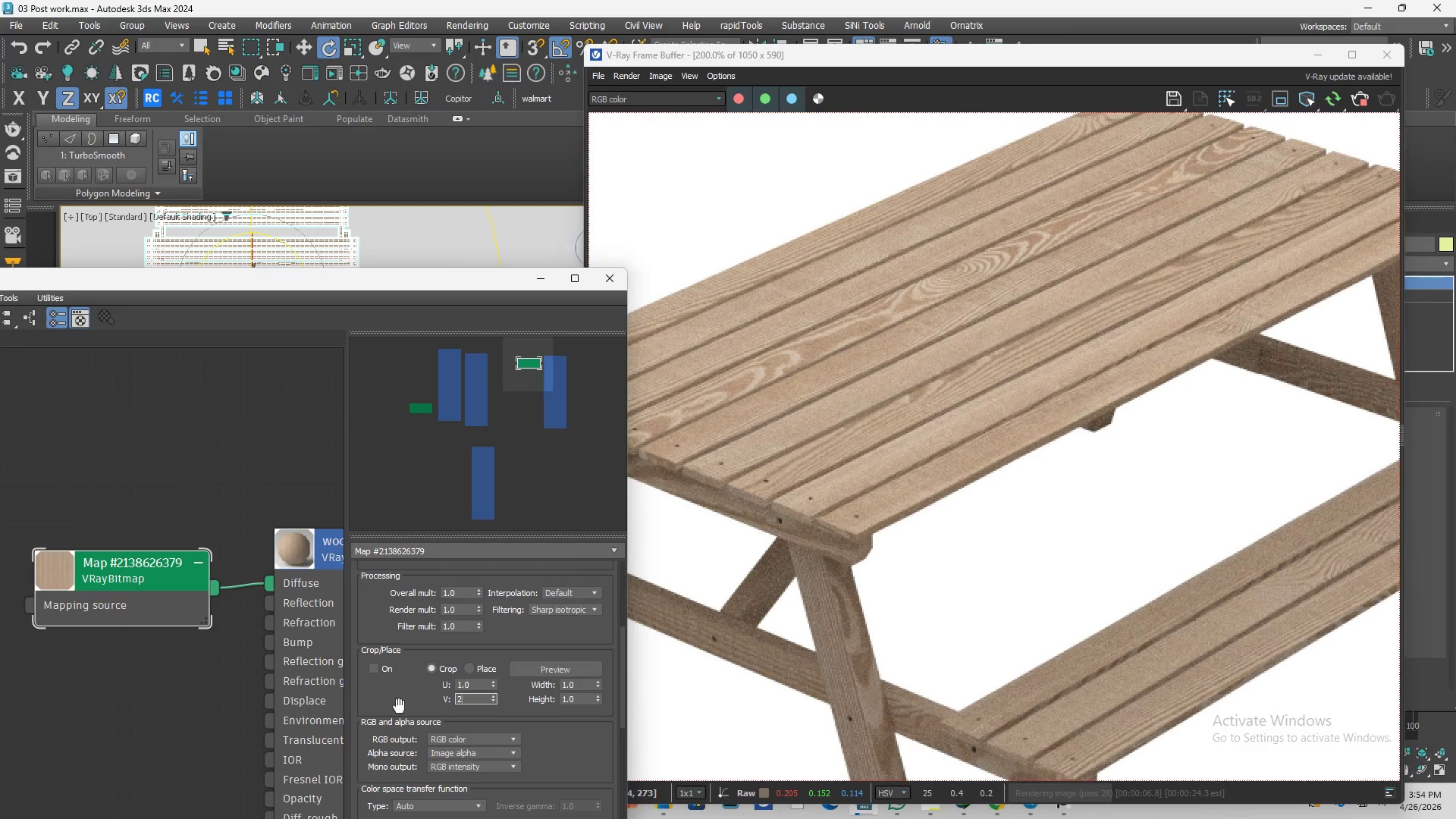 
left_click([399, 706])
 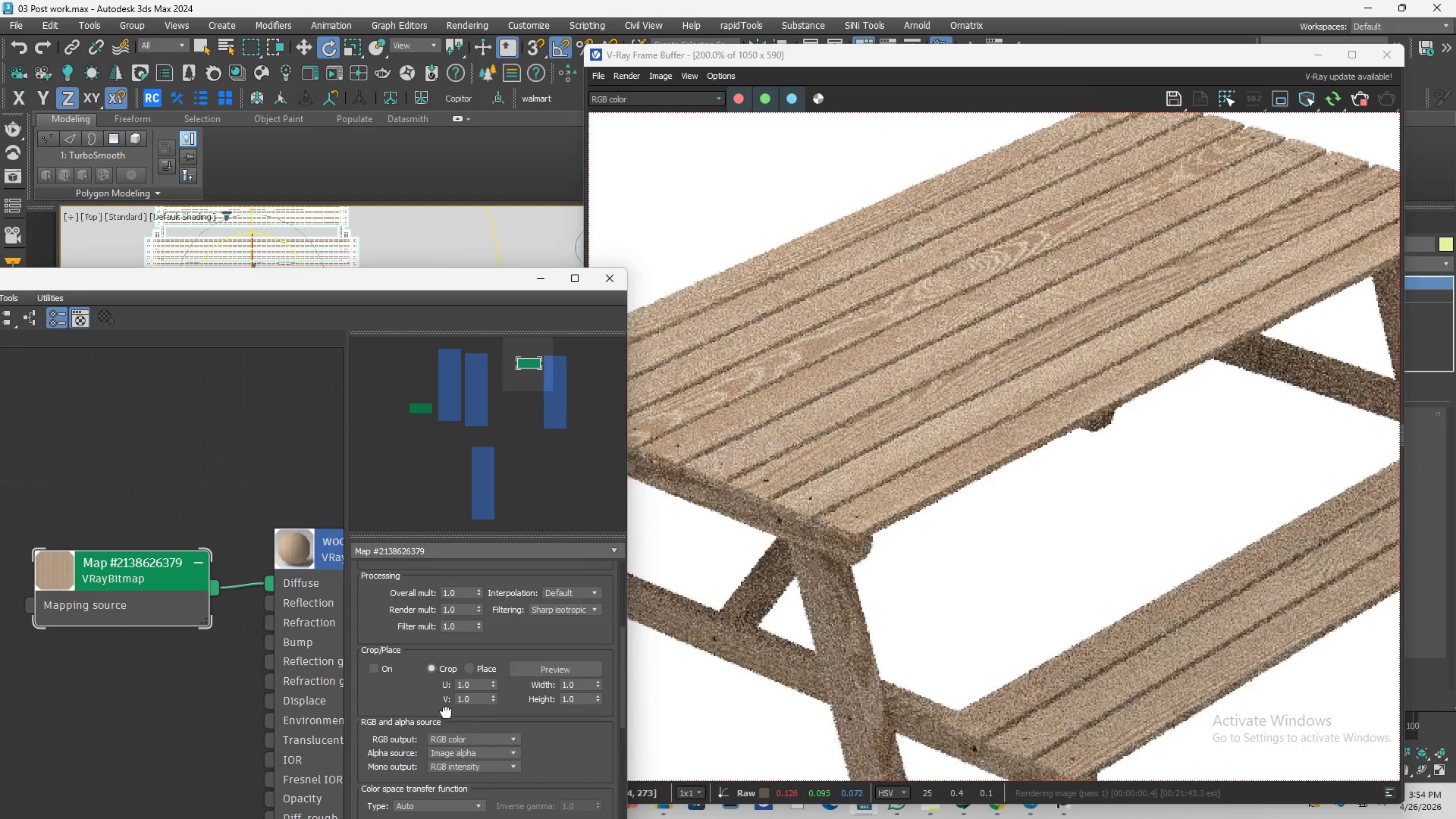 
scroll: coordinate [387, 655], scroll_direction: up, amount: 10.0
 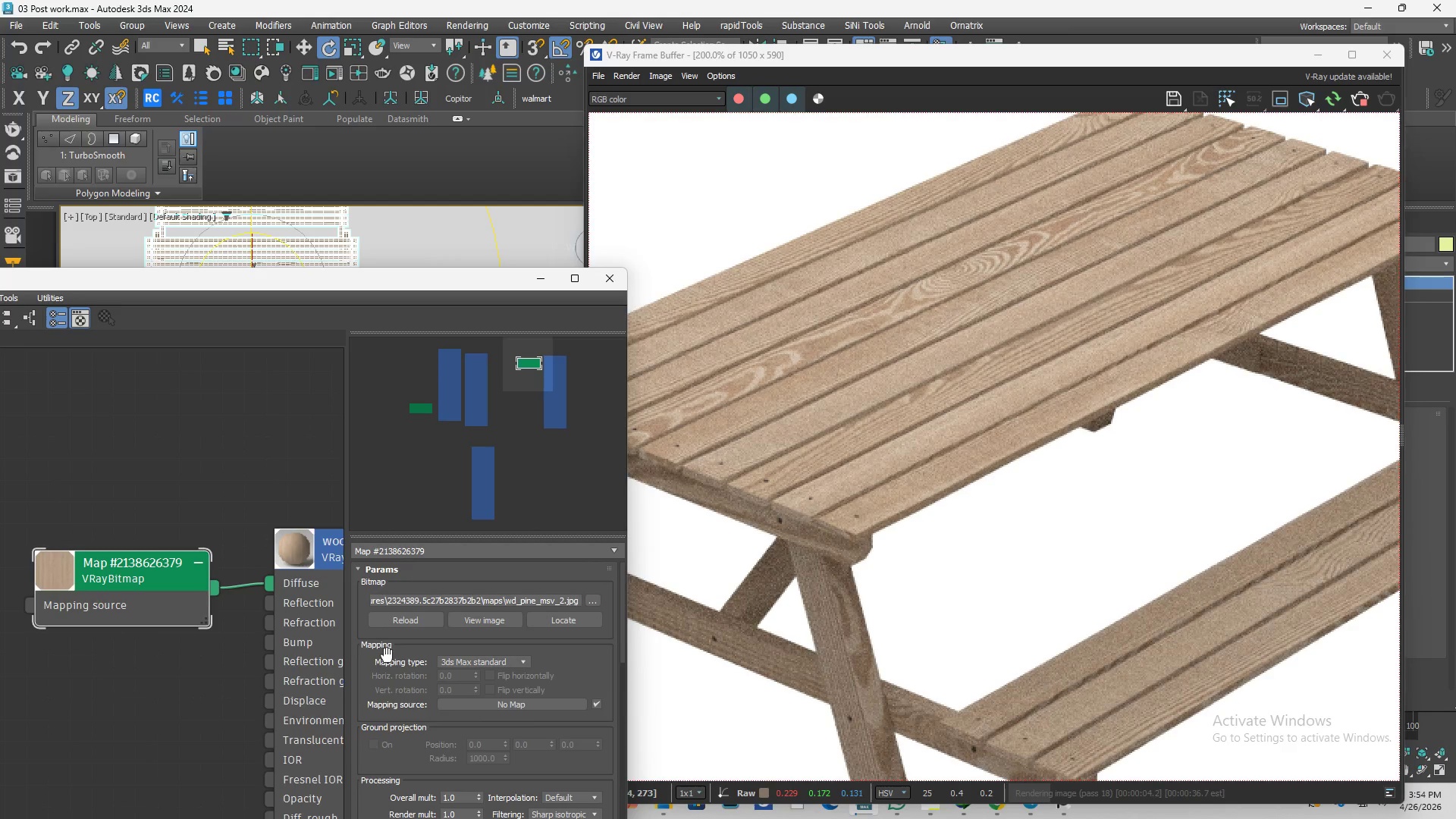 
scroll: coordinate [367, 754], scroll_direction: down, amount: 15.0
 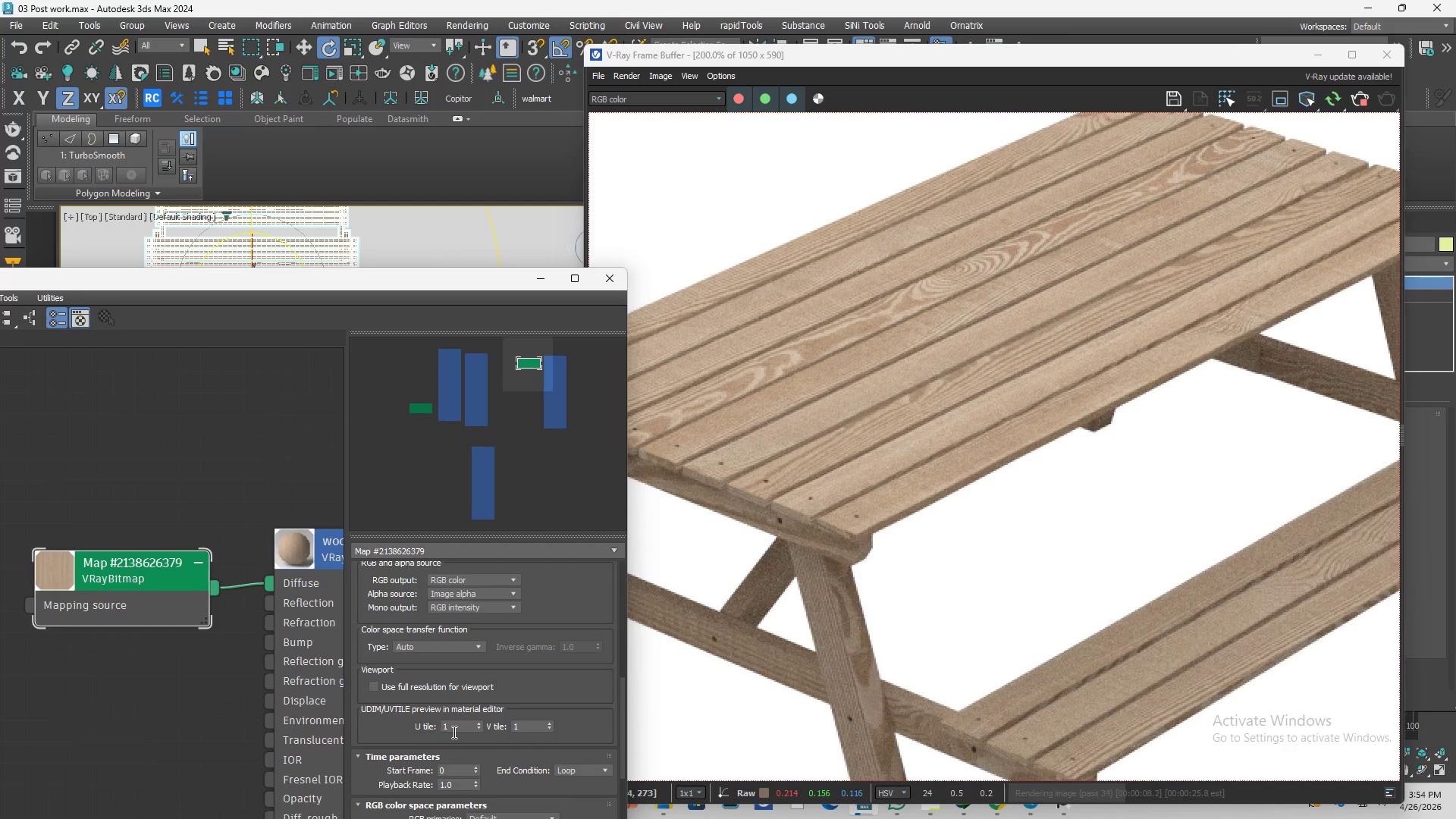 
left_click_drag(start_coordinate=[456, 730], to_coordinate=[412, 733])
 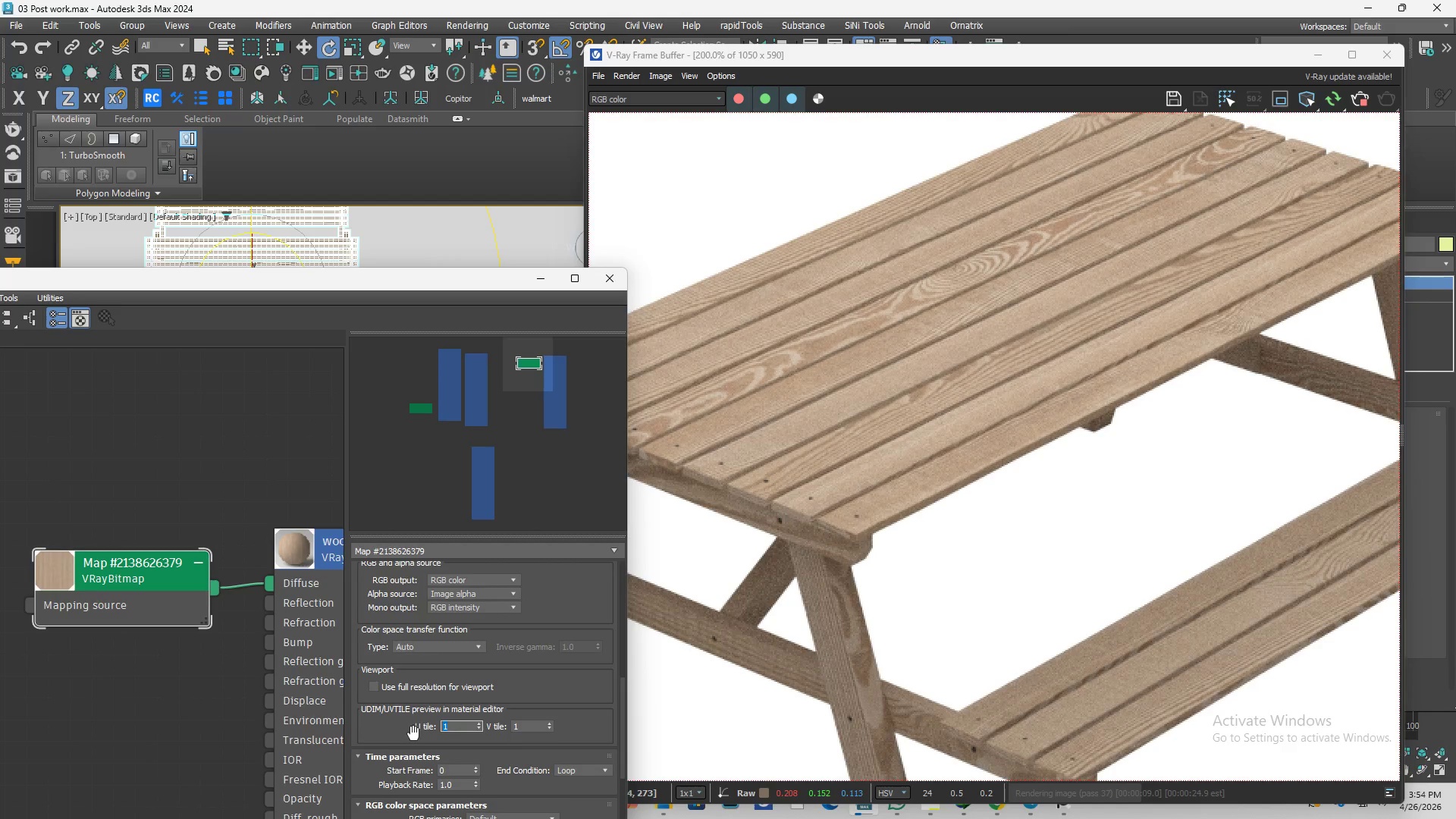 
key(Numpad2)
 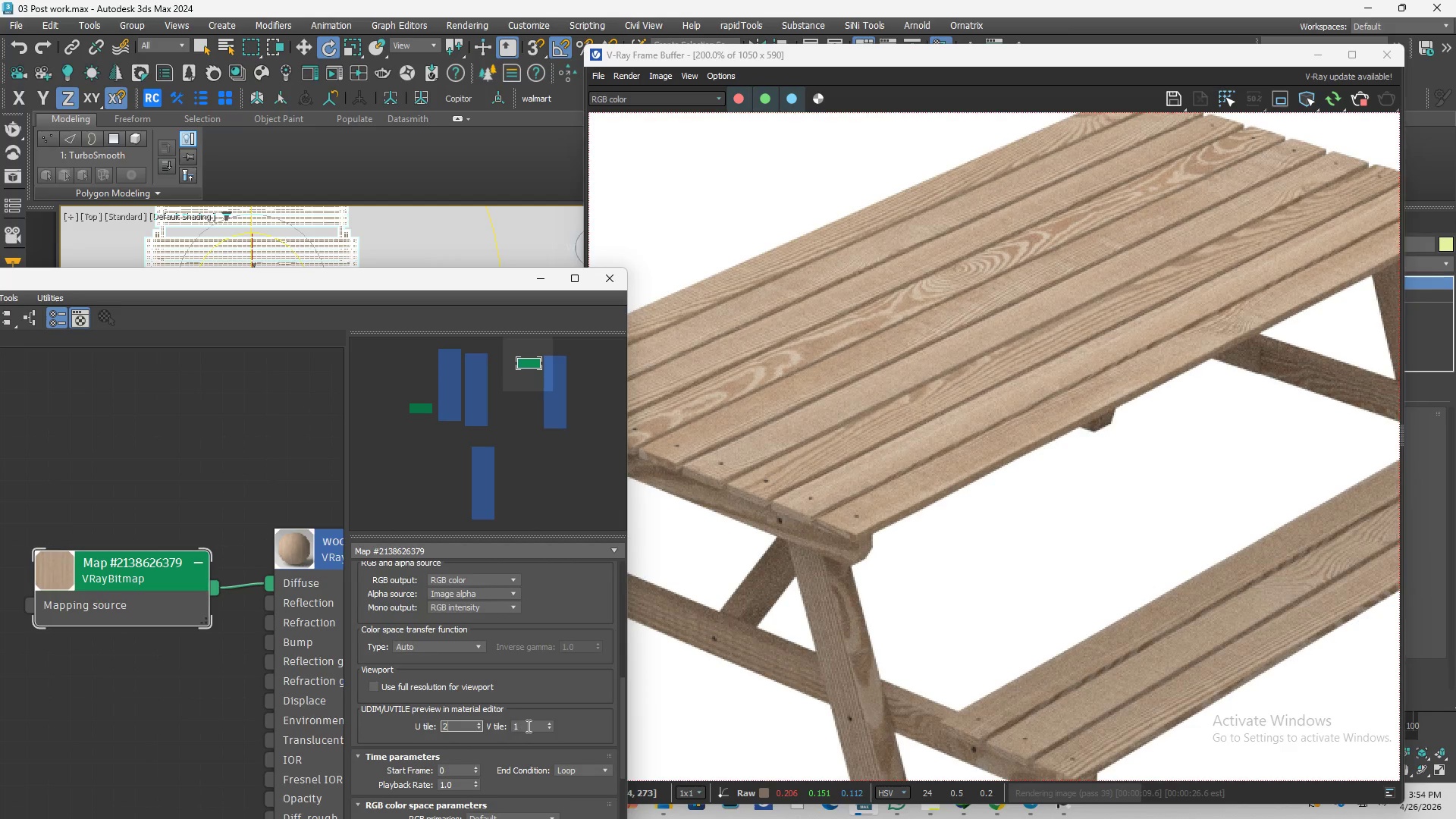 
left_click([529, 726])
 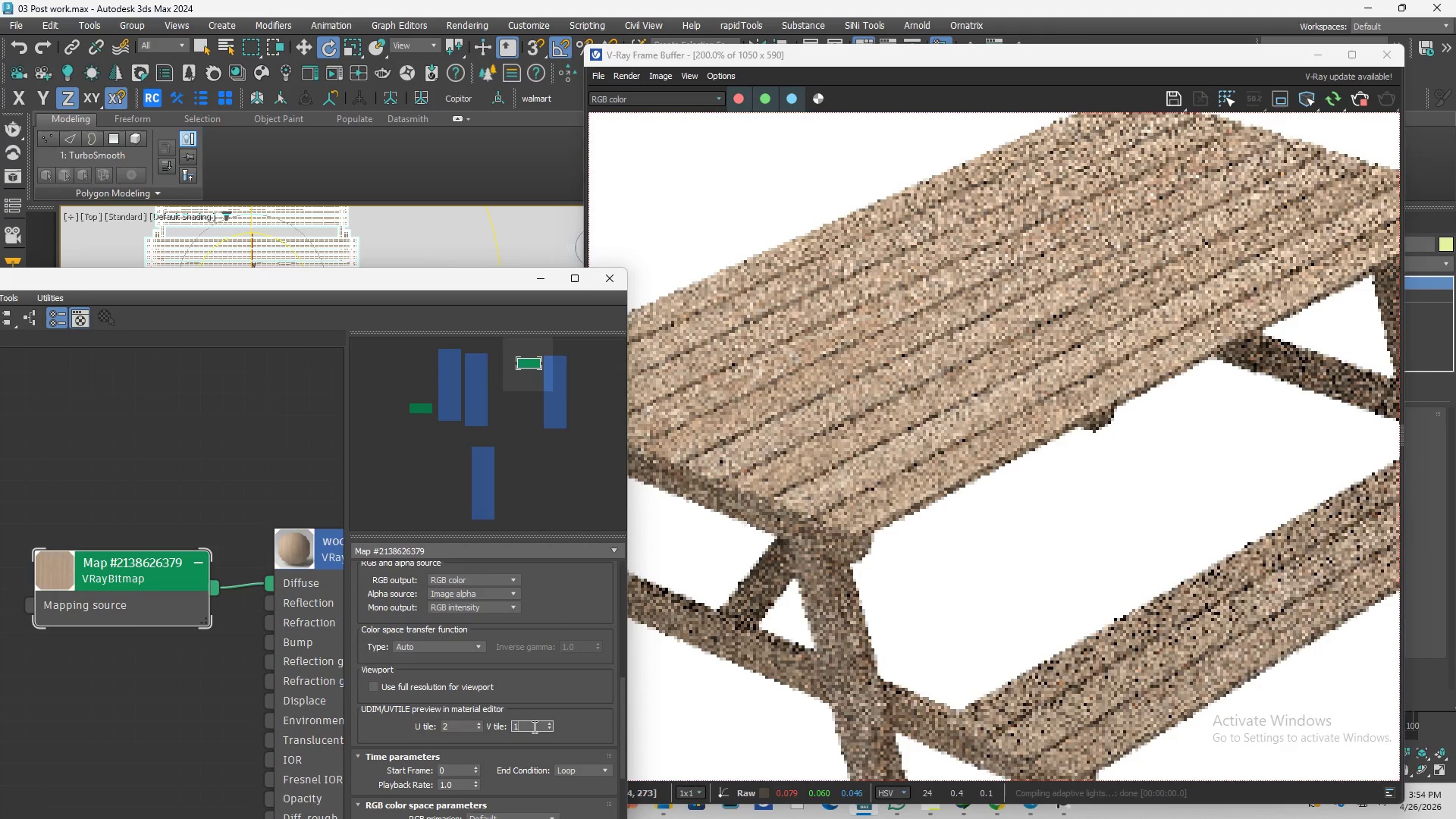 
left_click_drag(start_coordinate=[533, 726], to_coordinate=[479, 731])
 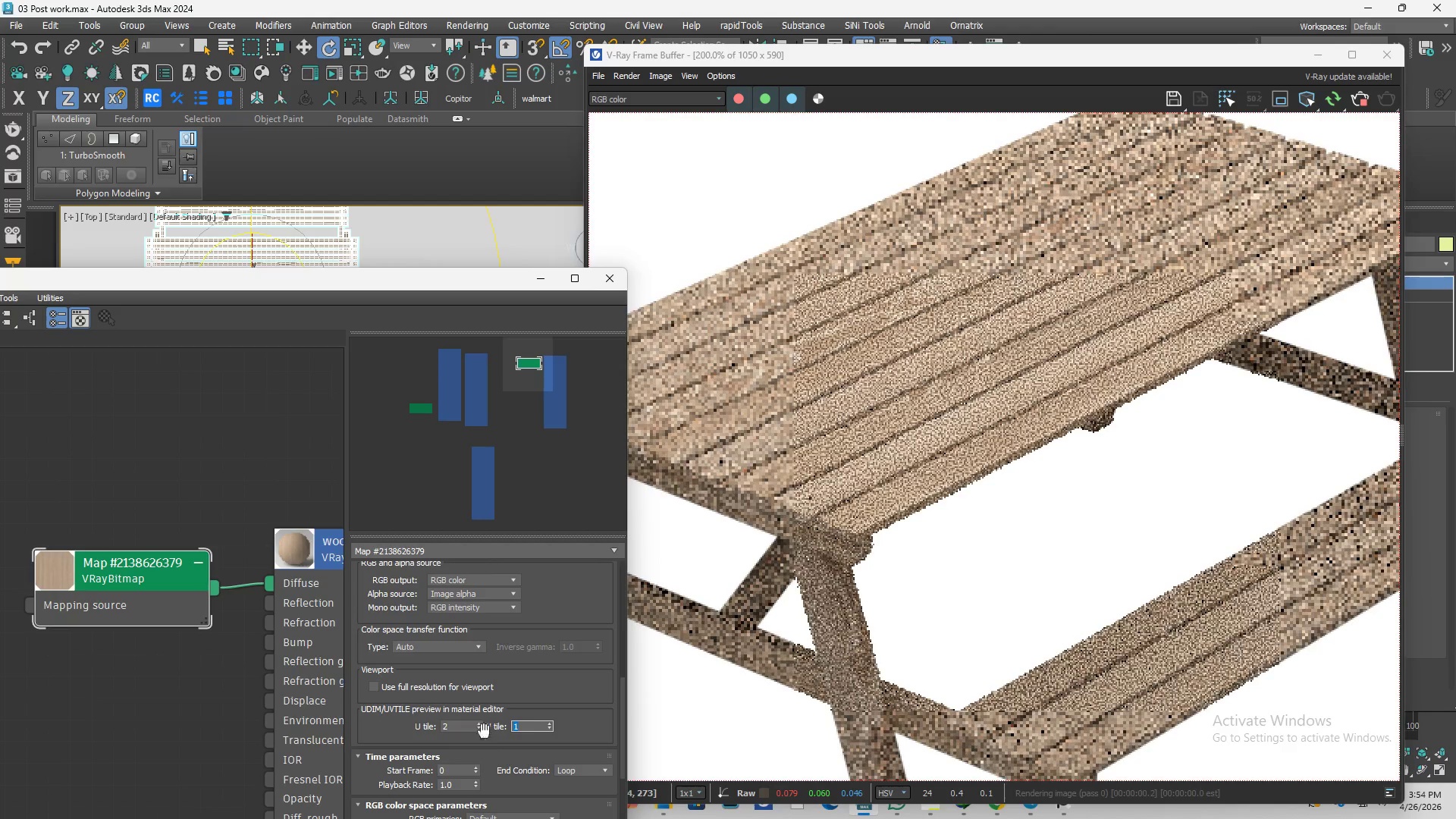 
key(Numpad2)
 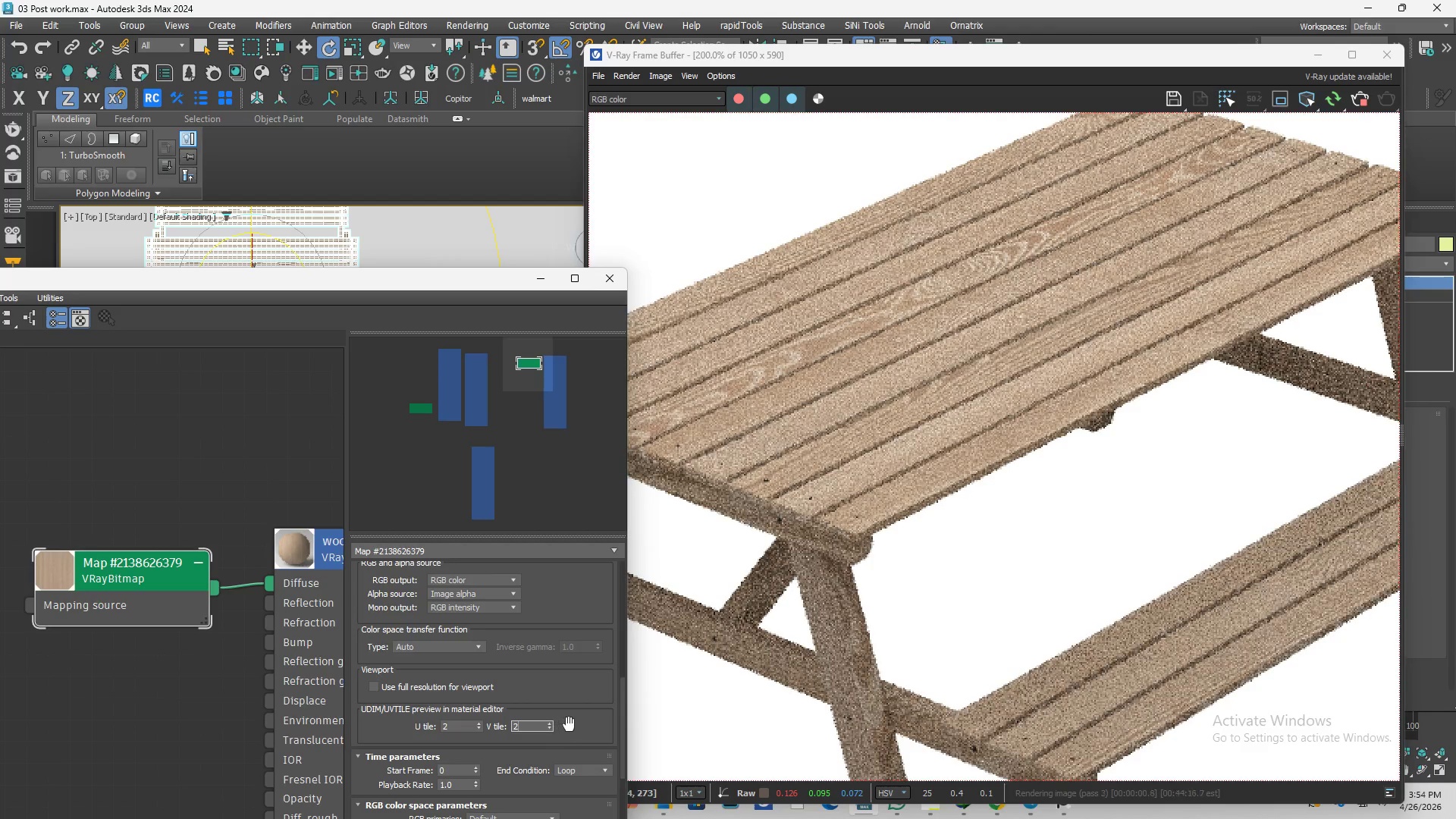 
left_click([573, 723])
 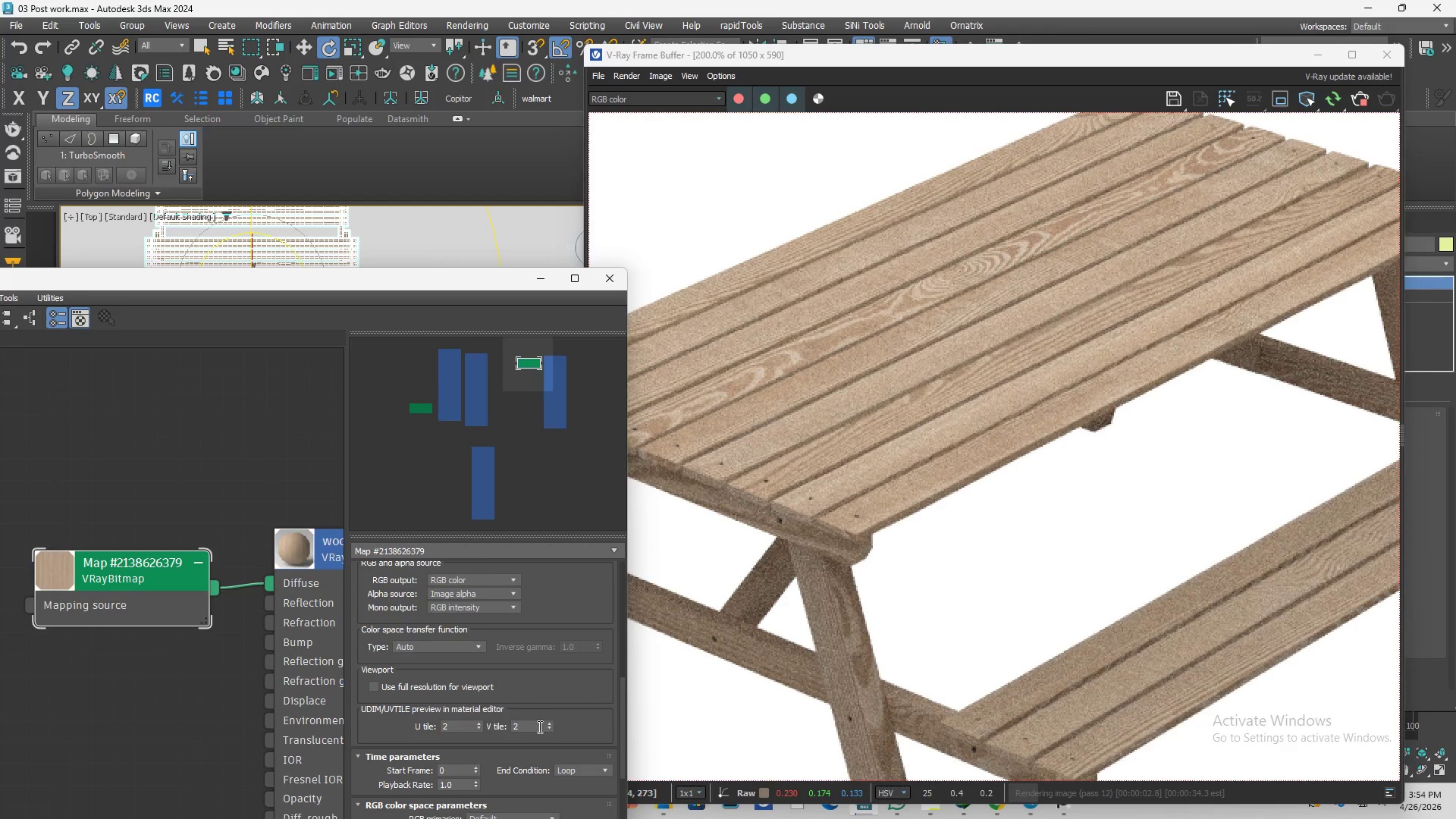 
left_click_drag(start_coordinate=[459, 732], to_coordinate=[413, 736])
 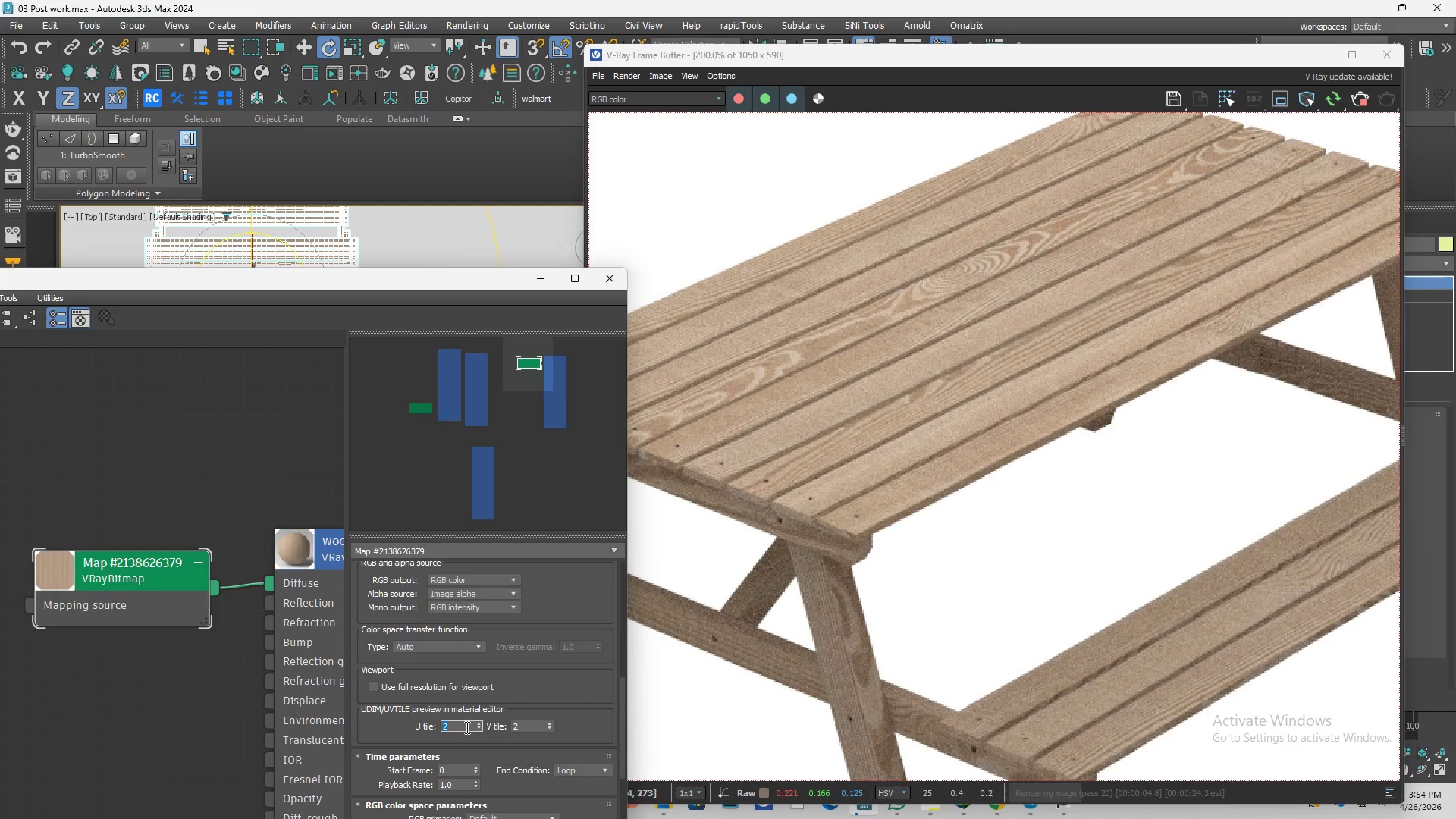 
key(Numpad3)
 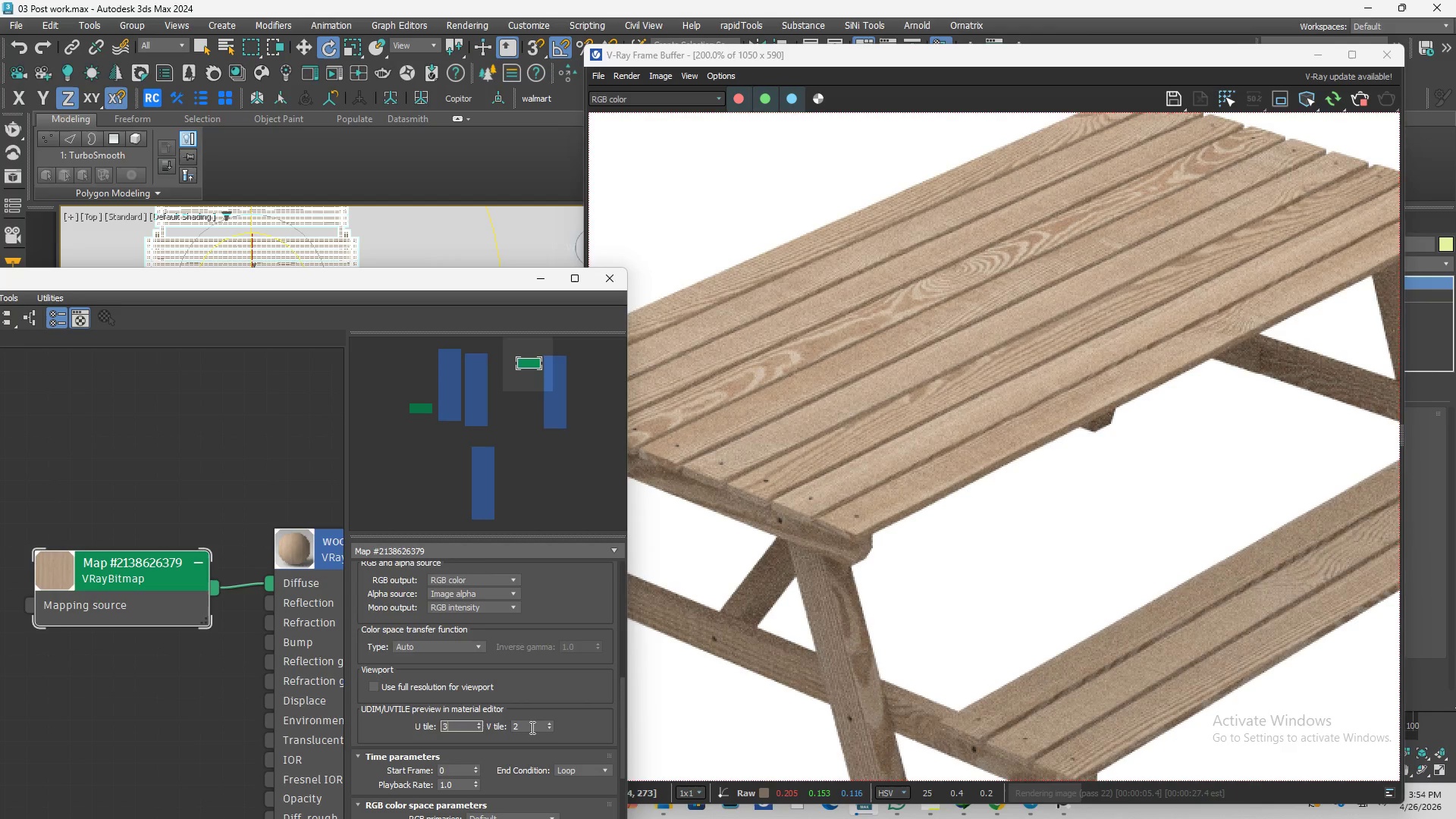 
left_click_drag(start_coordinate=[531, 727], to_coordinate=[485, 729])
 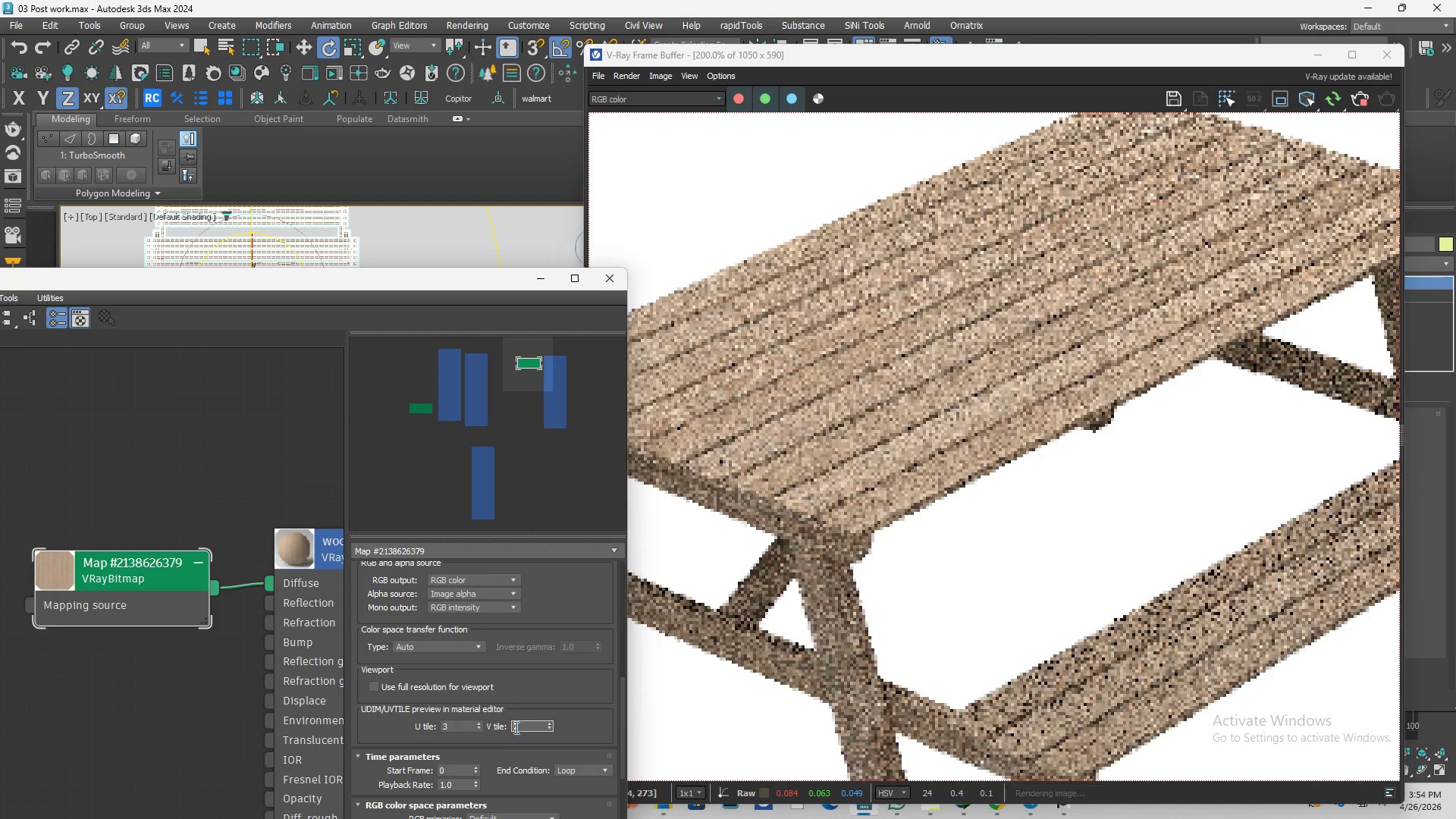 
key(Numpad3)
 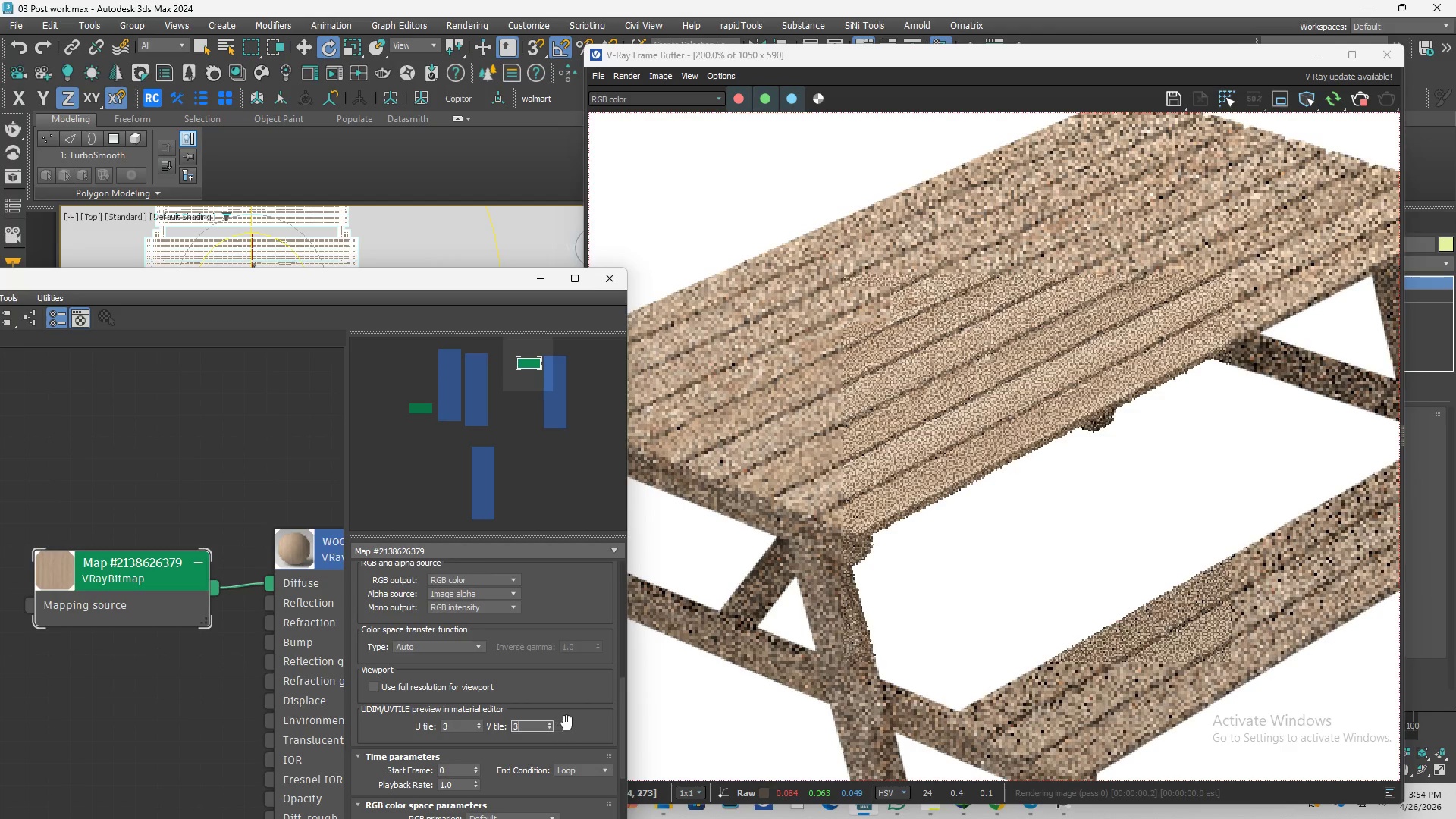 
left_click([567, 723])
 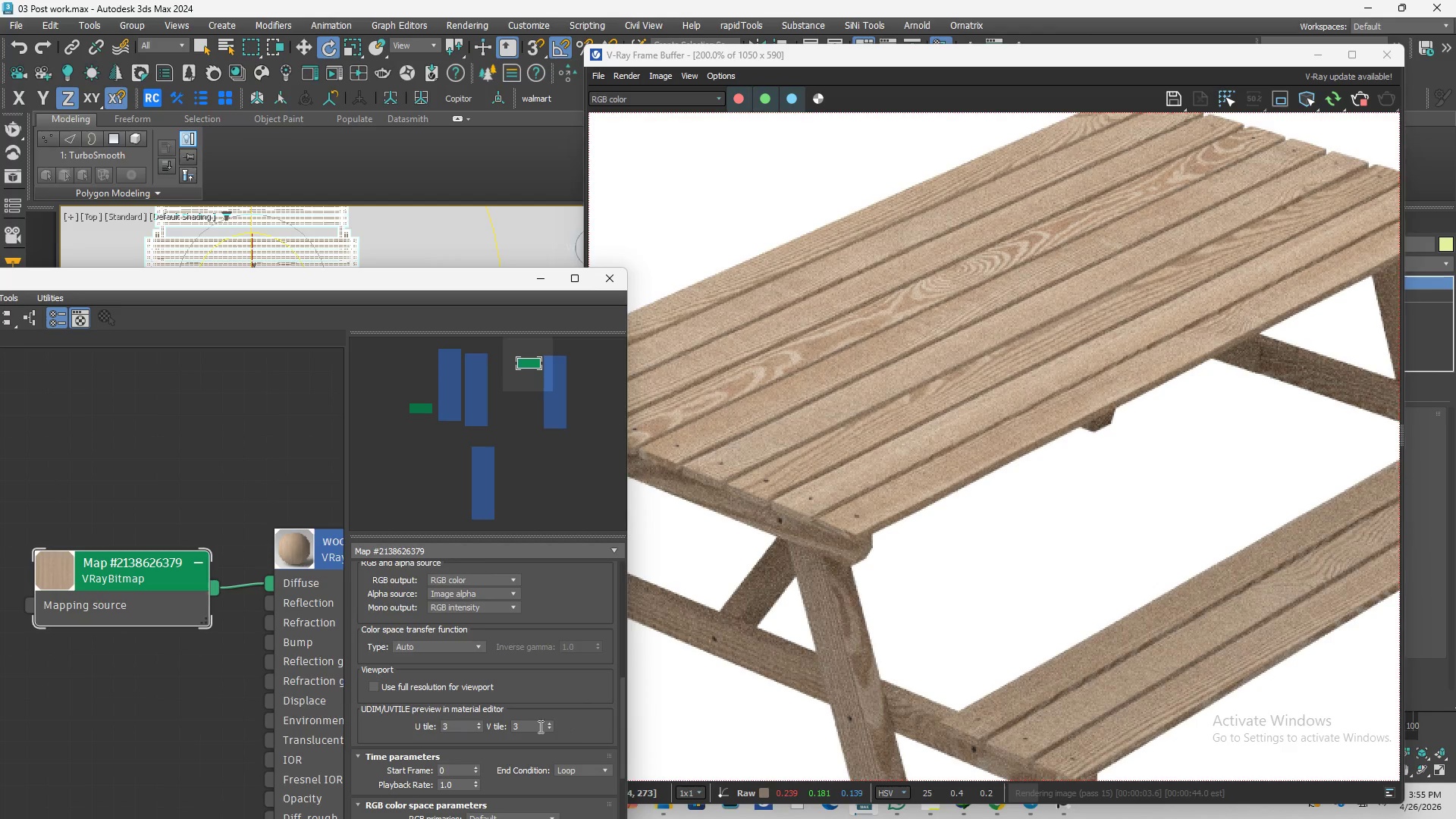 
wait(5.64)
 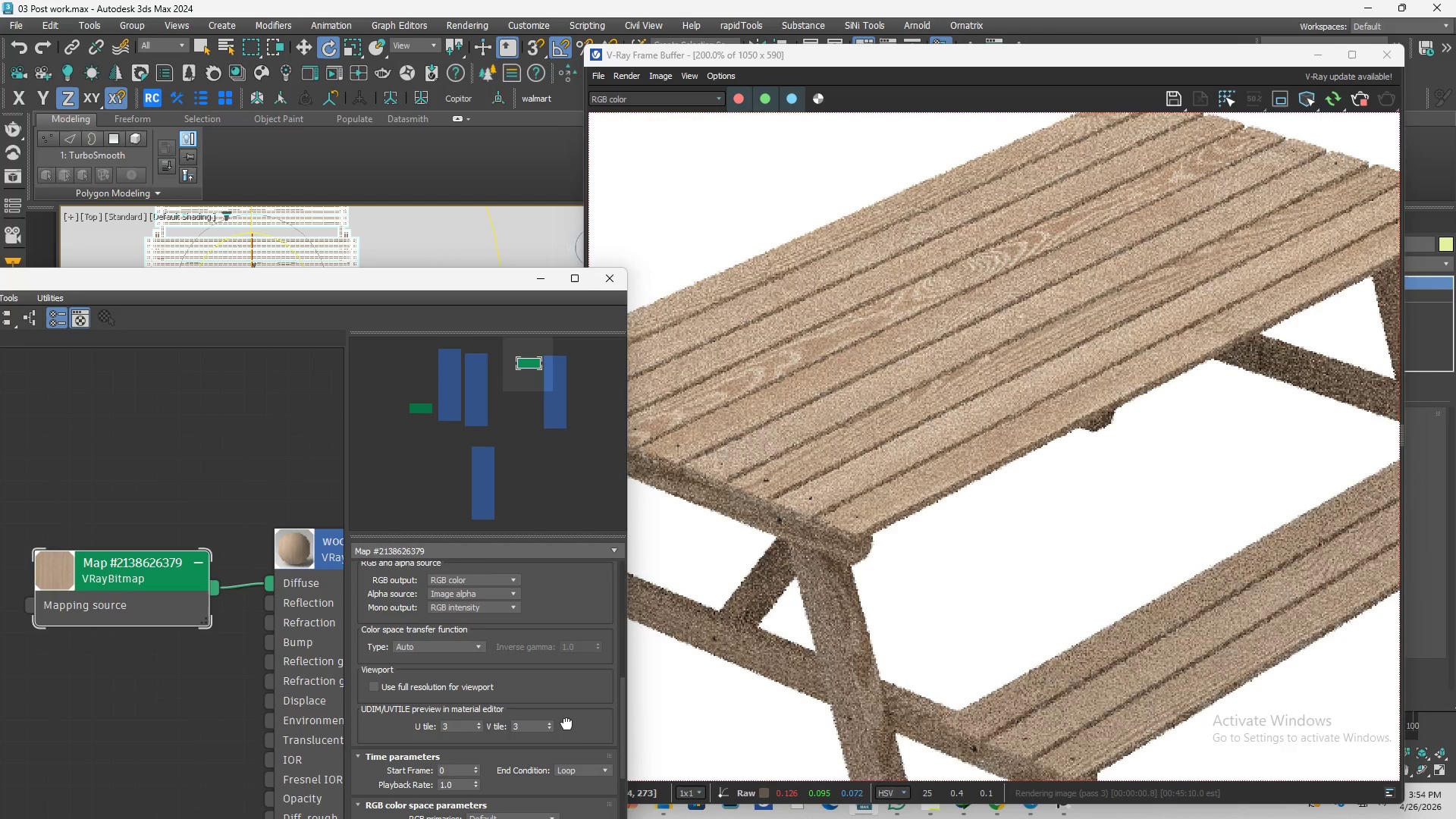 
left_click_drag(start_coordinate=[455, 726], to_coordinate=[406, 727])
 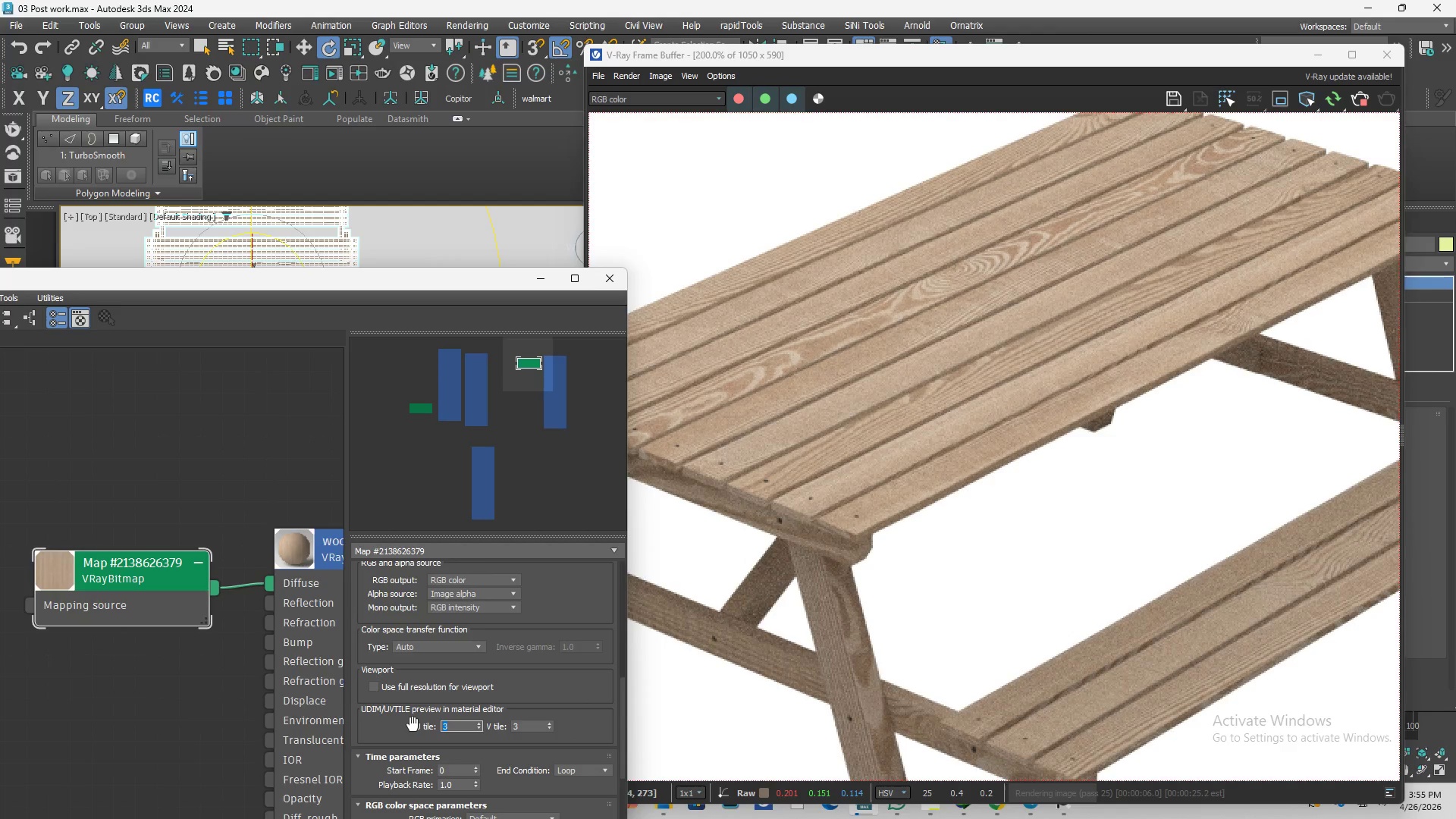 
key(Numpad5)
 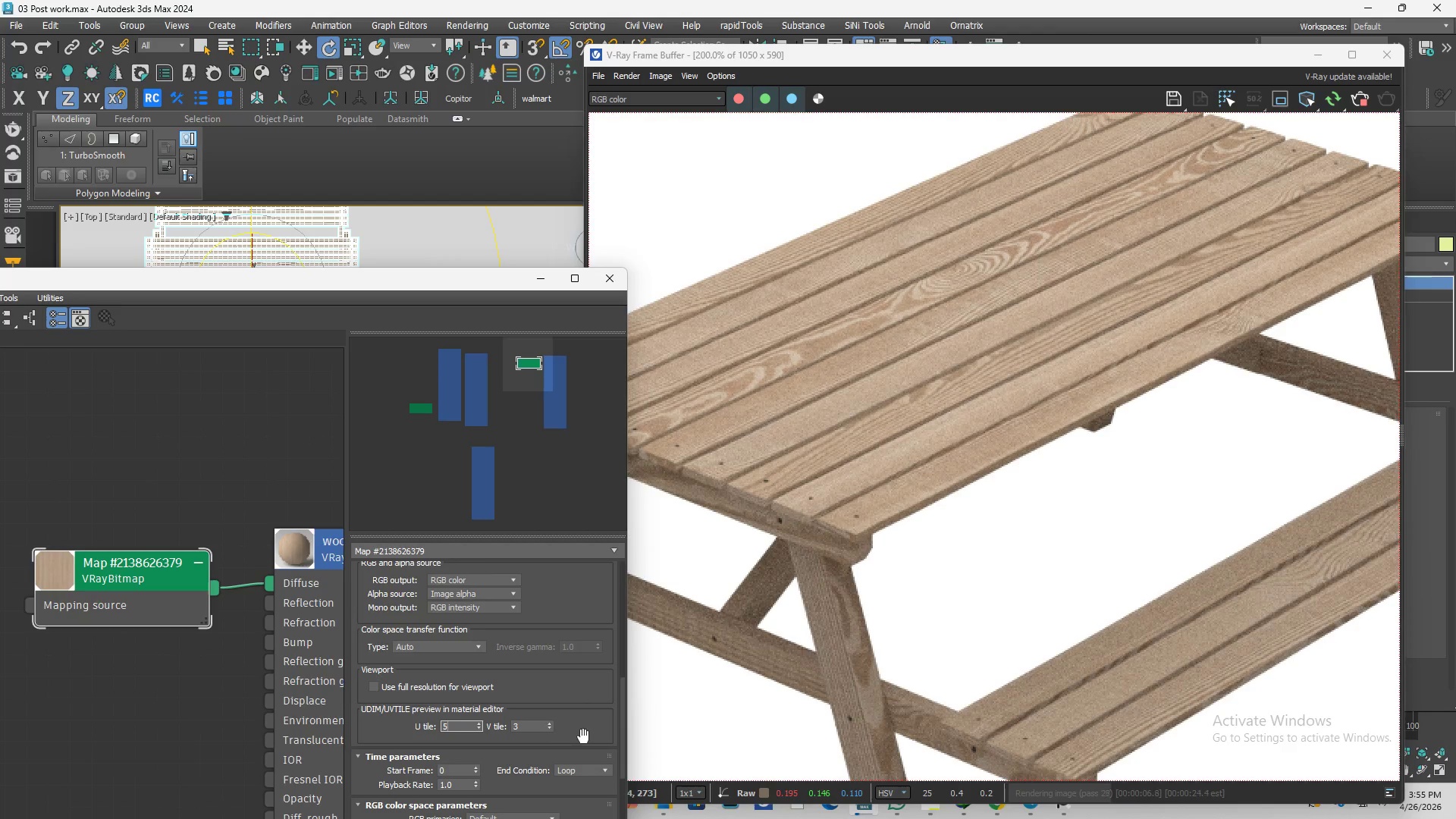 
left_click([585, 736])
 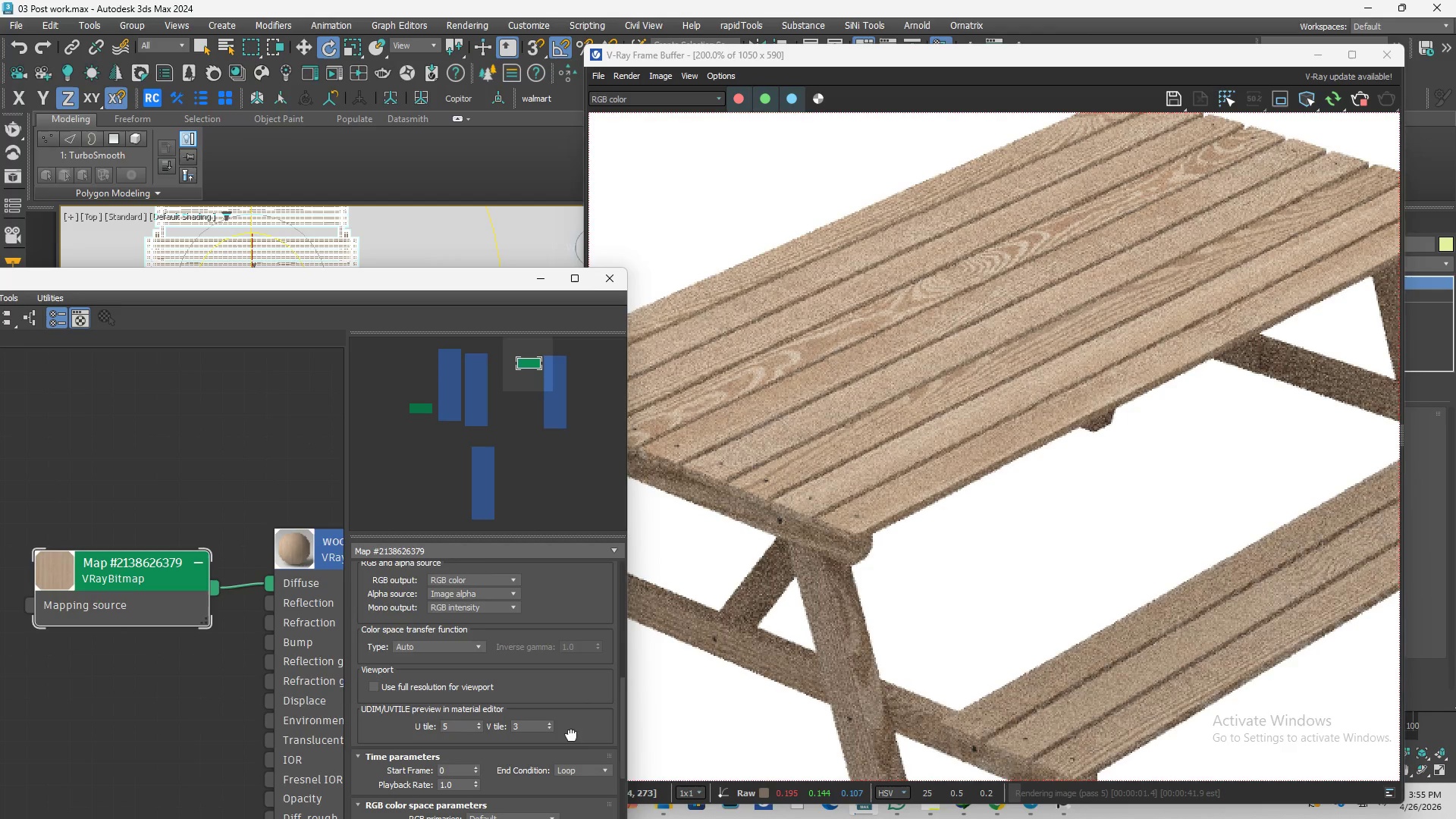 
left_click_drag(start_coordinate=[541, 729], to_coordinate=[475, 730])
 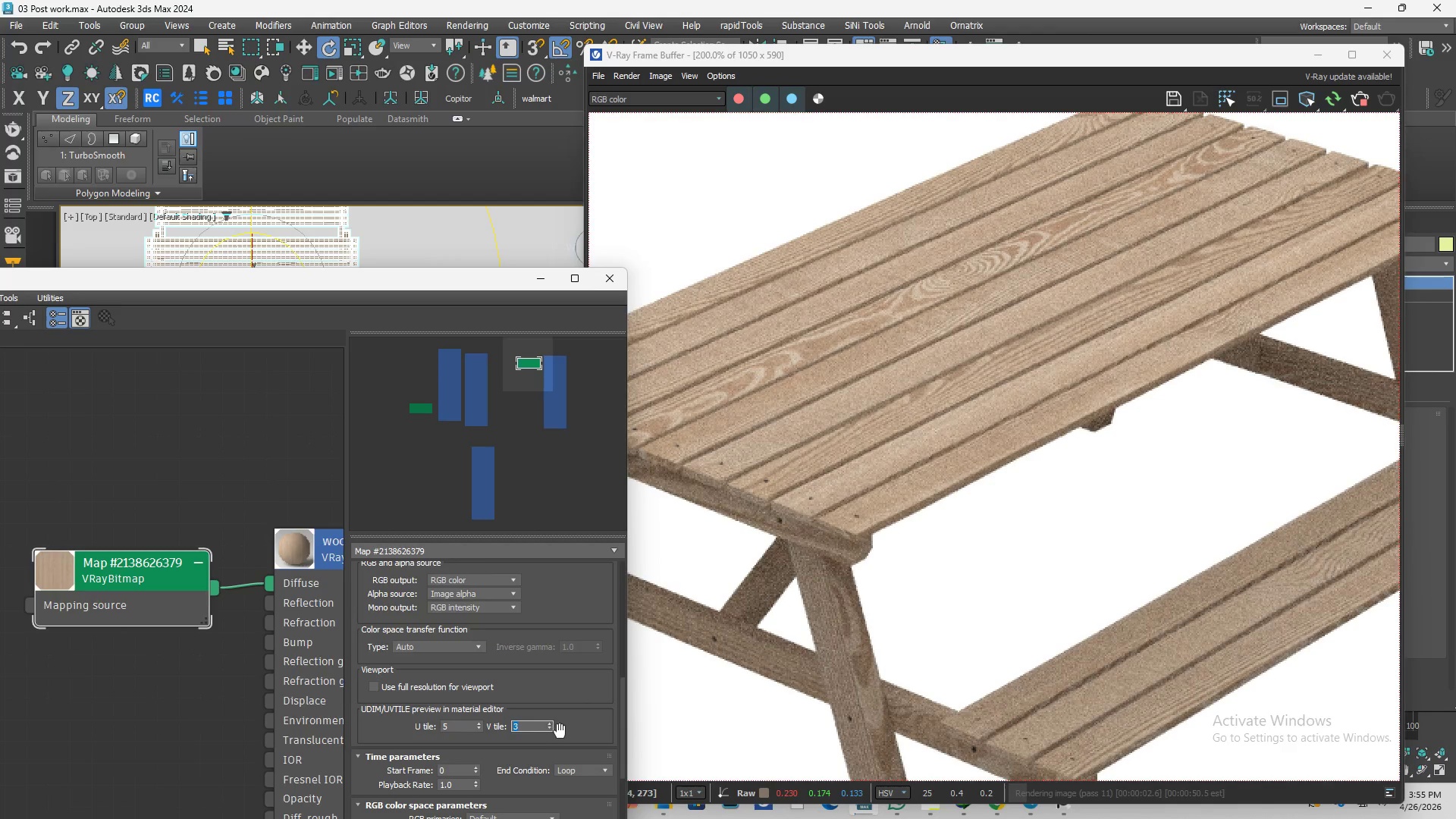 
key(Numpad5)
 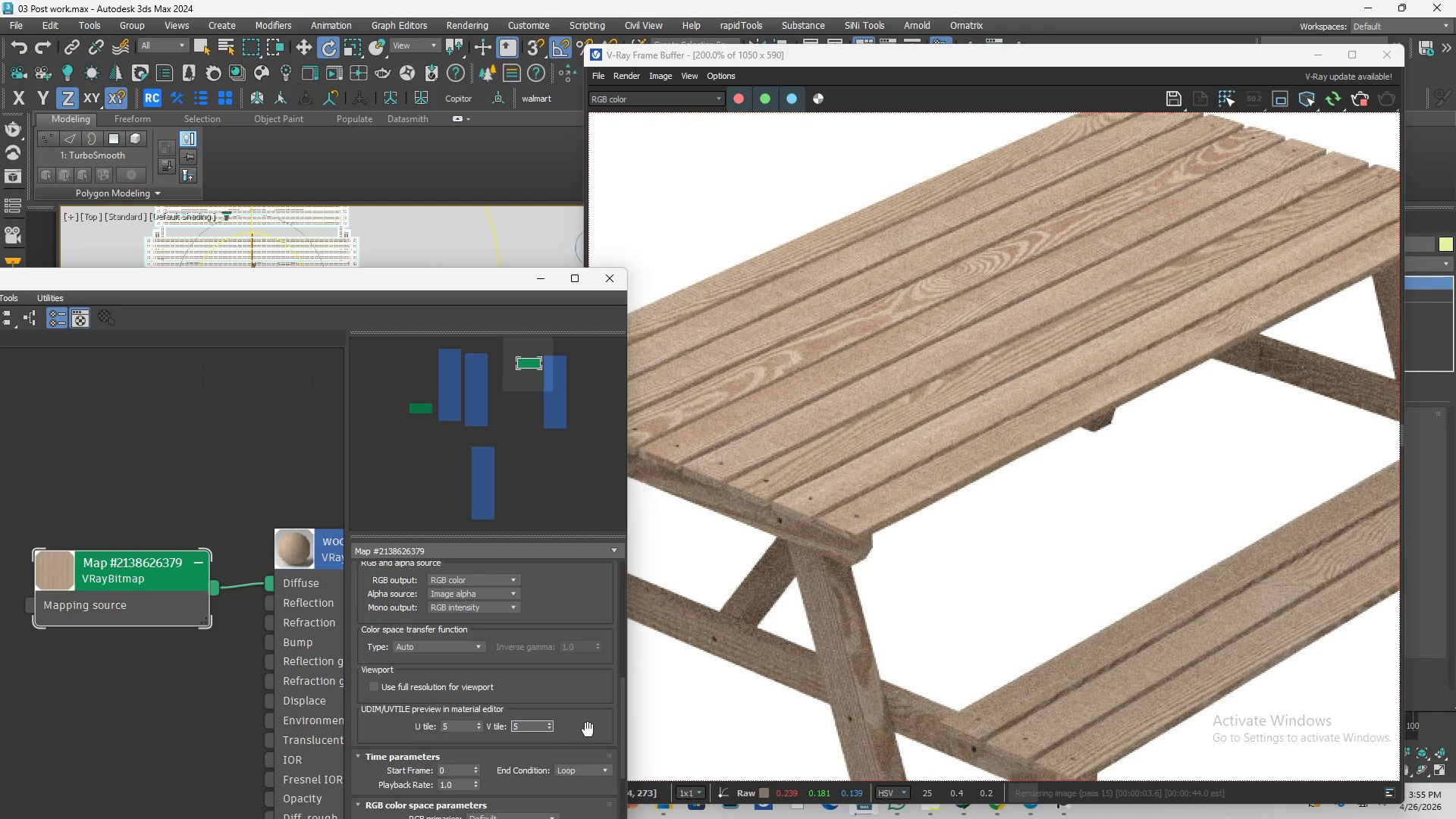 
left_click([588, 730])
 